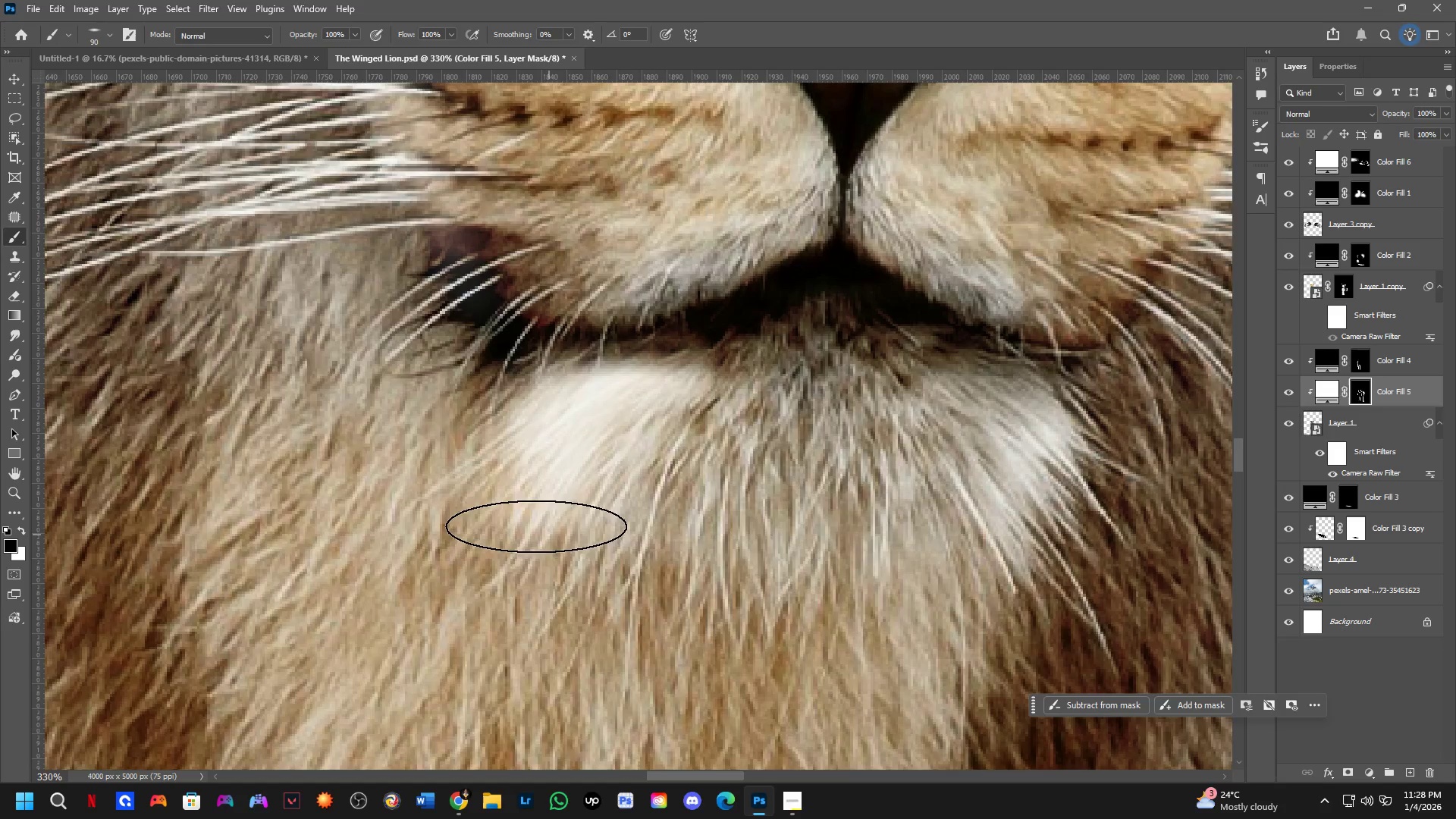 
left_click_drag(start_coordinate=[634, 389], to_coordinate=[579, 524])
 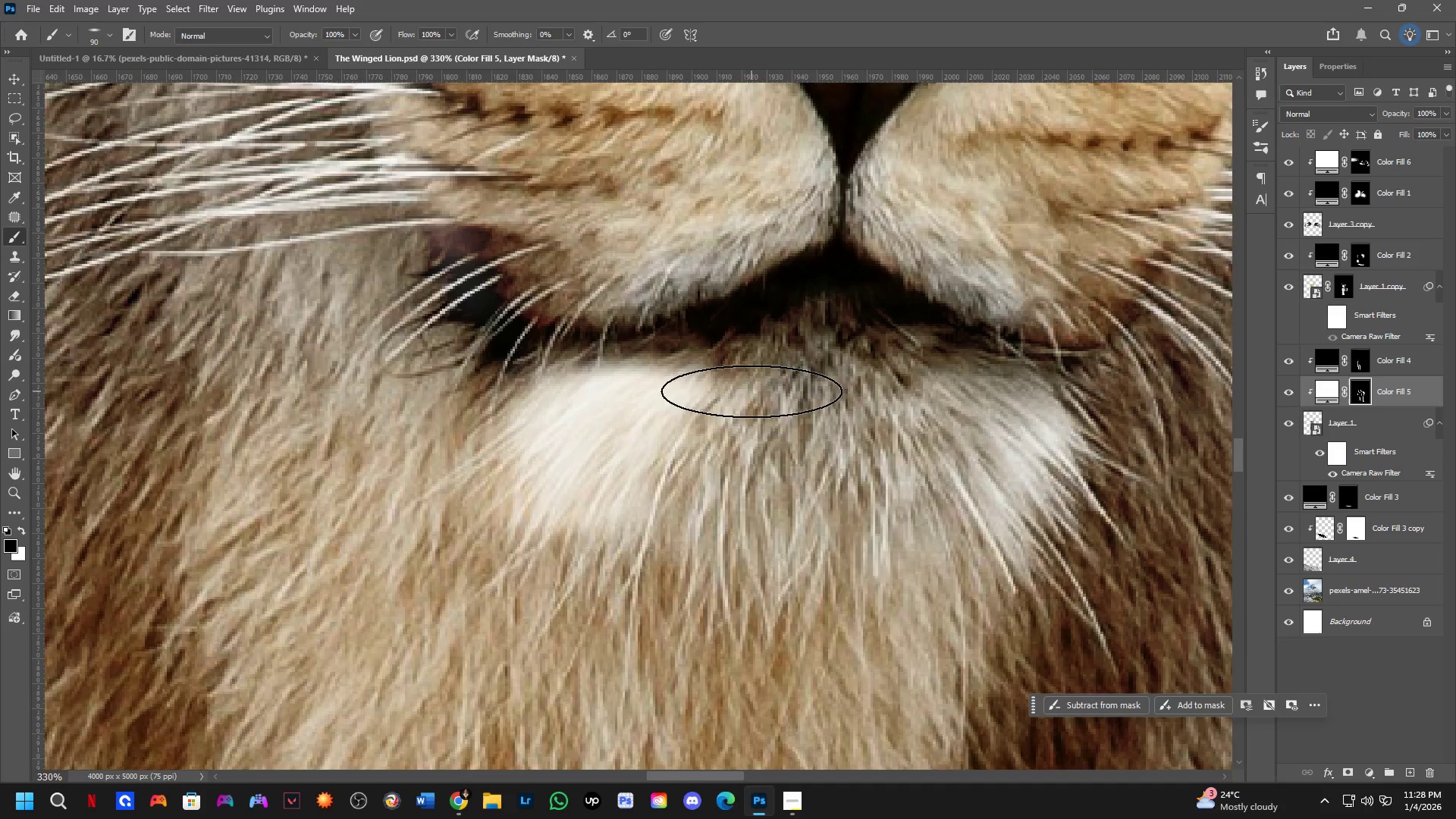 
left_click_drag(start_coordinate=[746, 407], to_coordinate=[629, 611])
 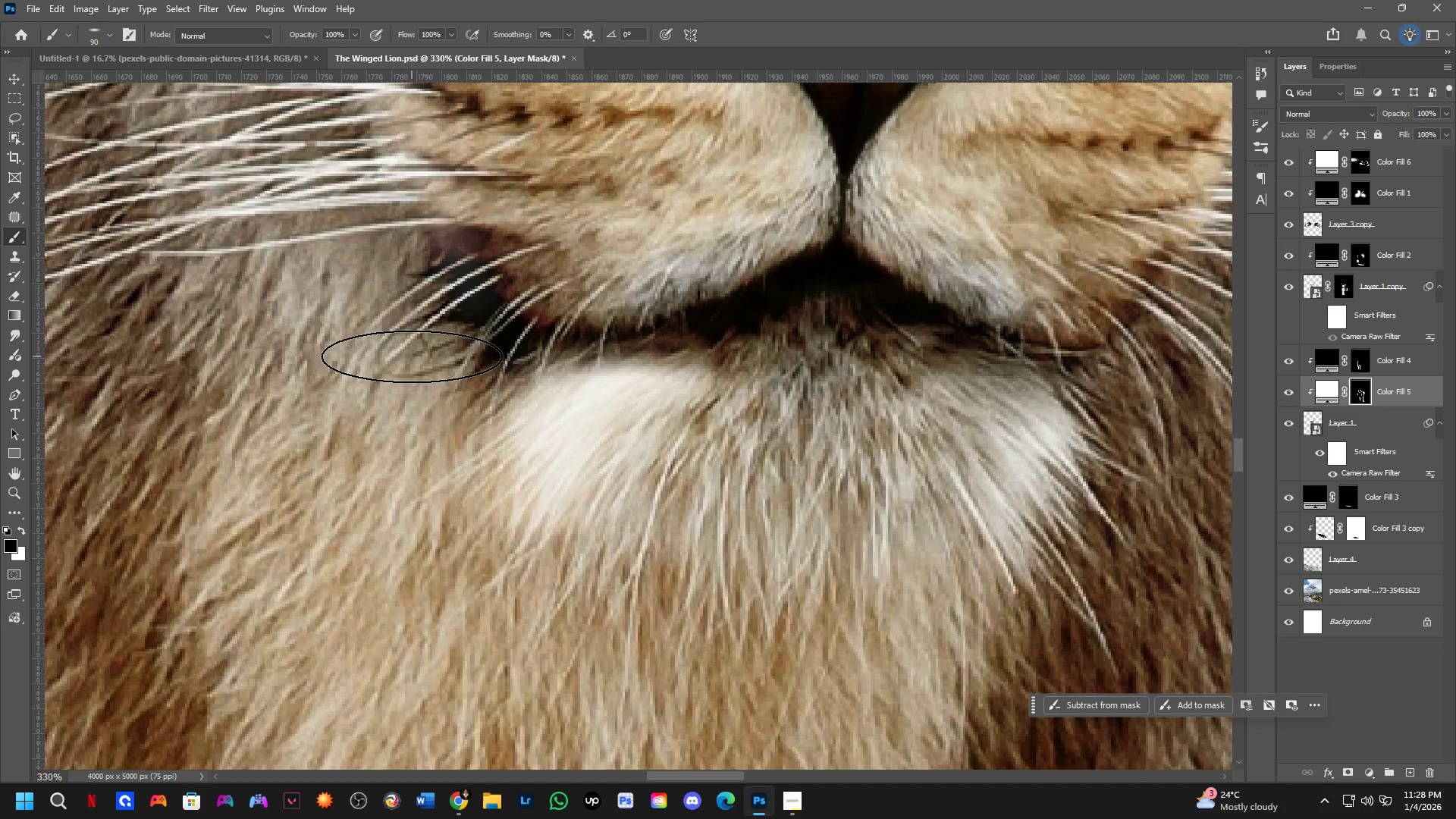 
left_click_drag(start_coordinate=[416, 380], to_coordinate=[444, 503])
 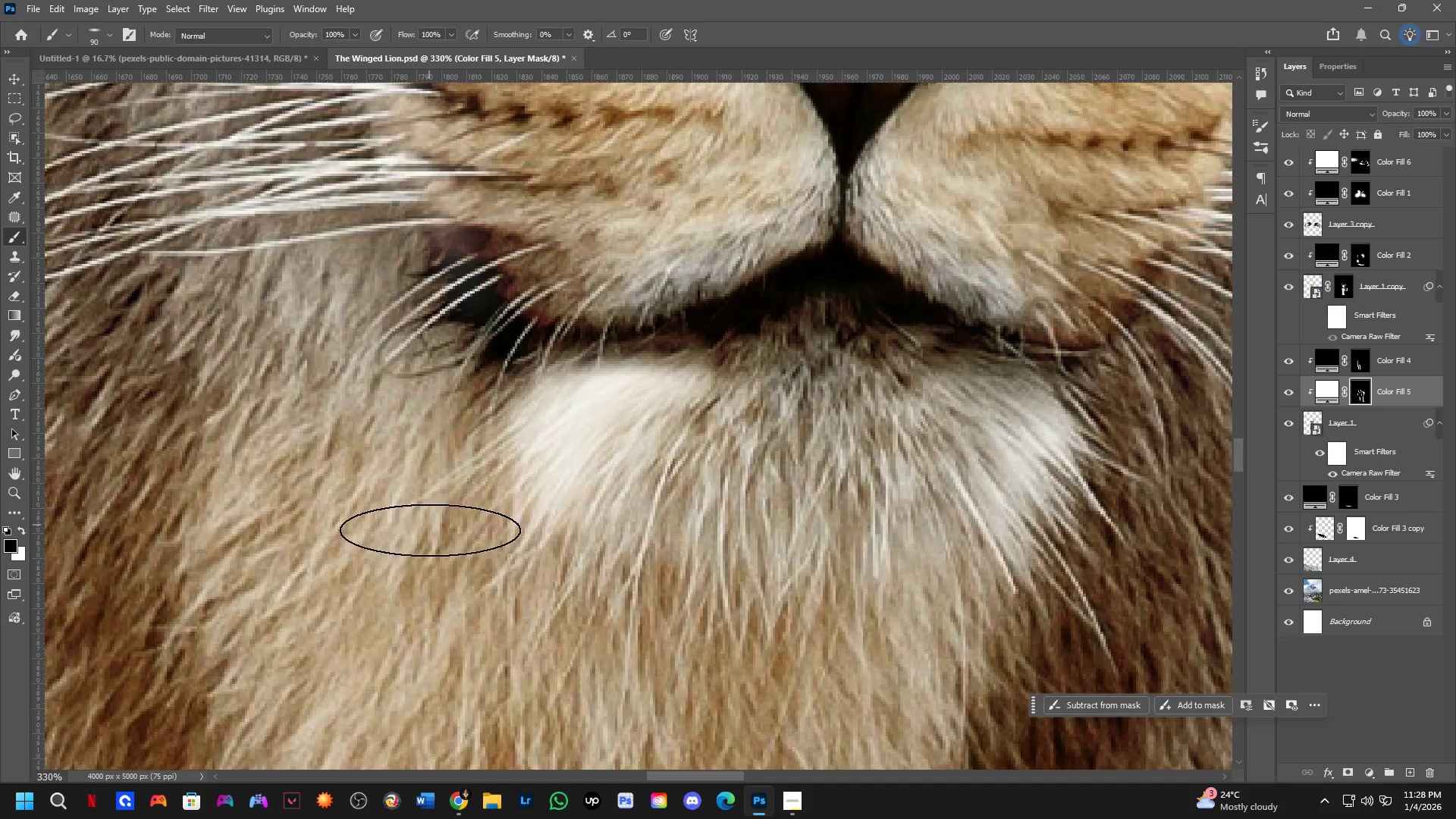 
key(Alt+AltLeft)
 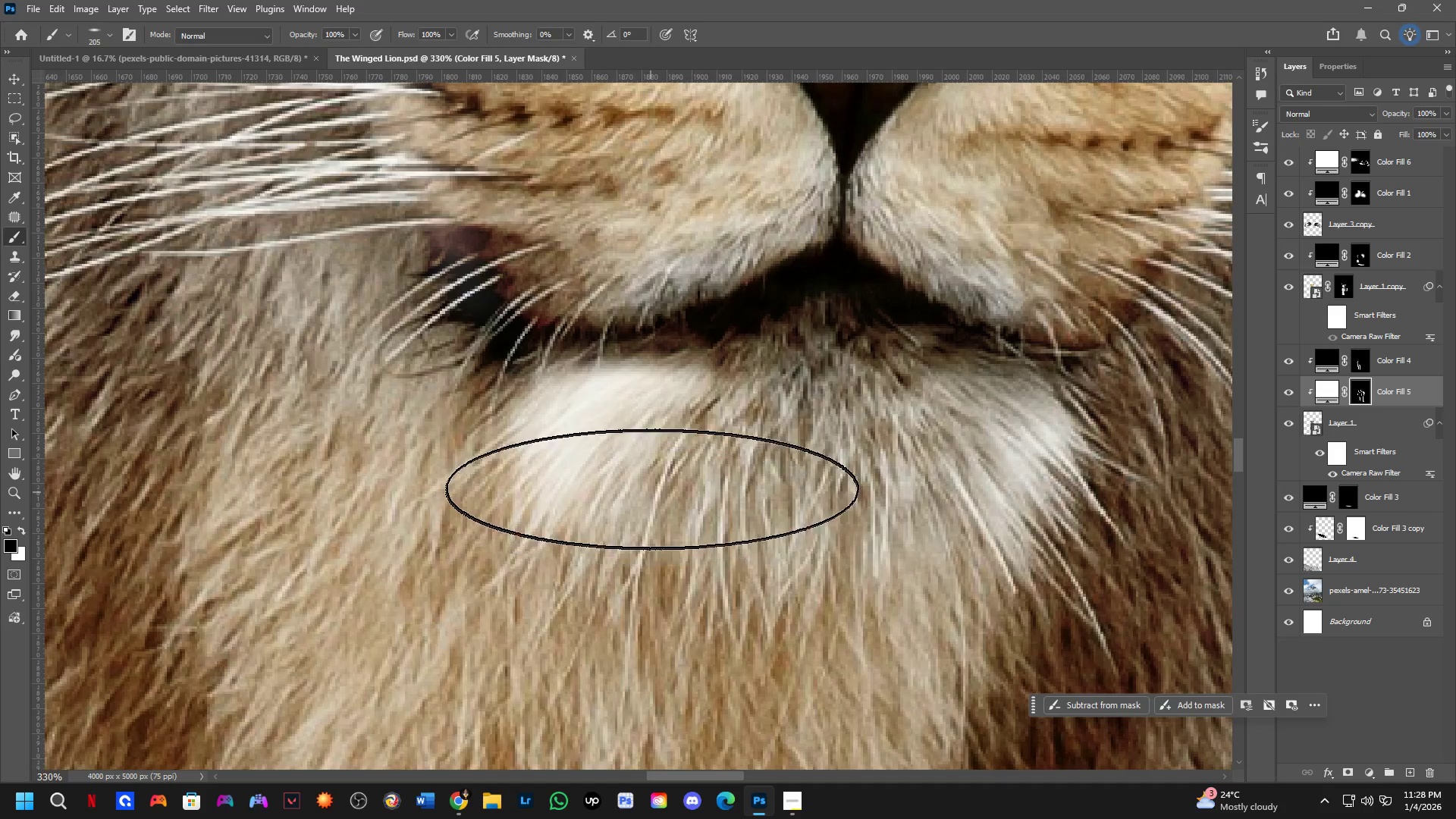 
left_click_drag(start_coordinate=[651, 488], to_coordinate=[612, 560])
 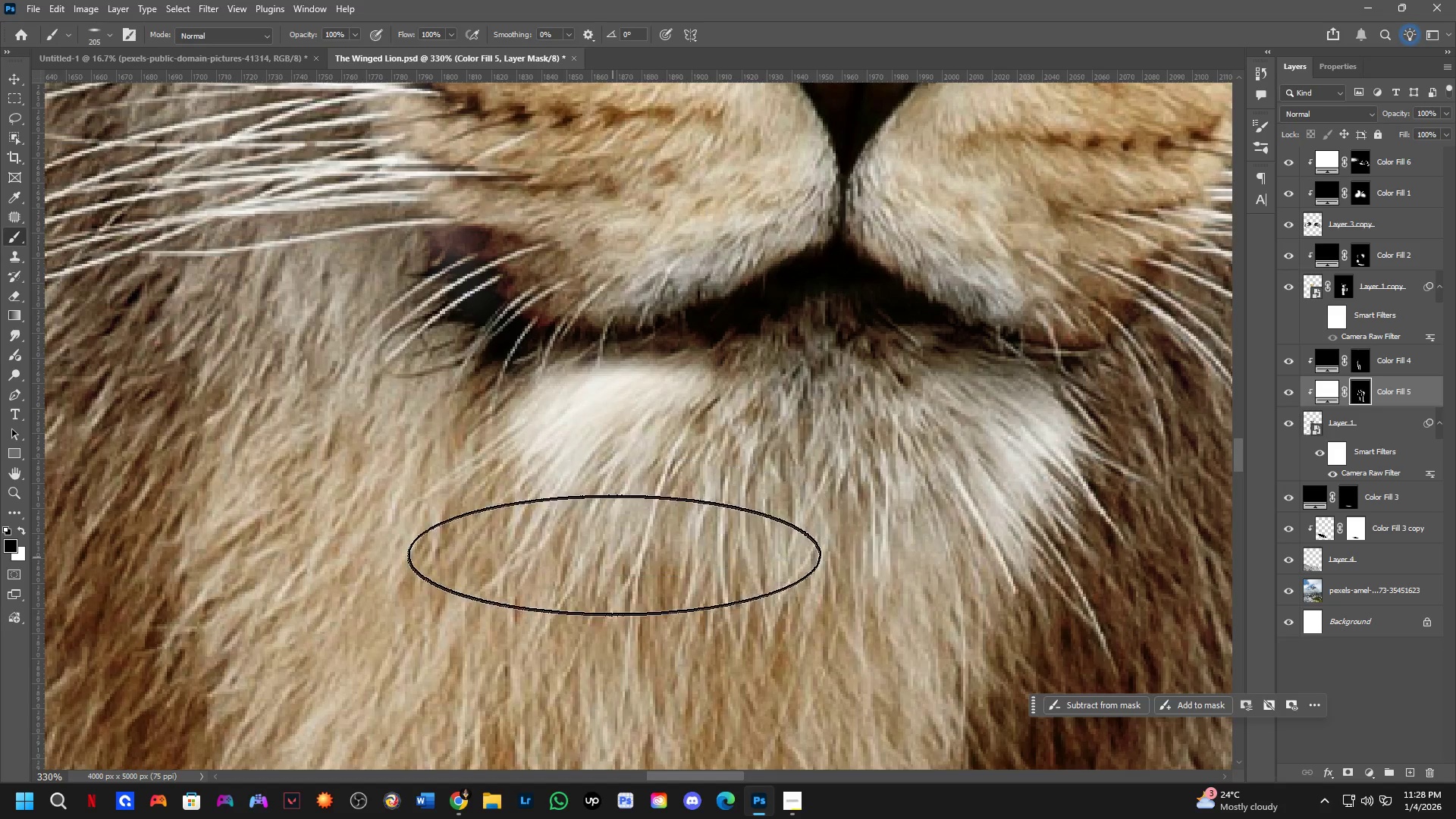 
left_click_drag(start_coordinate=[627, 537], to_coordinate=[620, 578])
 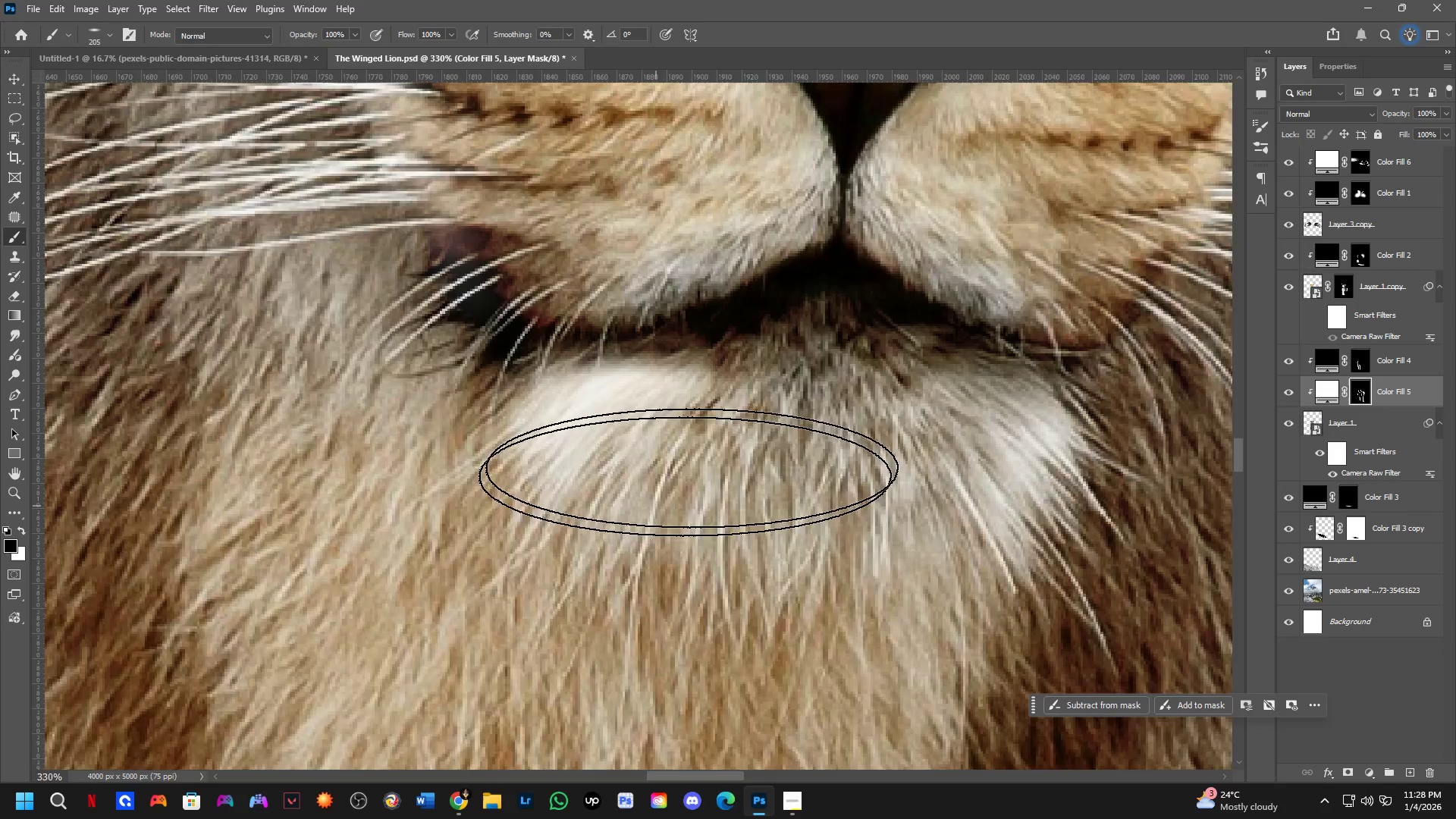 
key(Alt+AltLeft)
 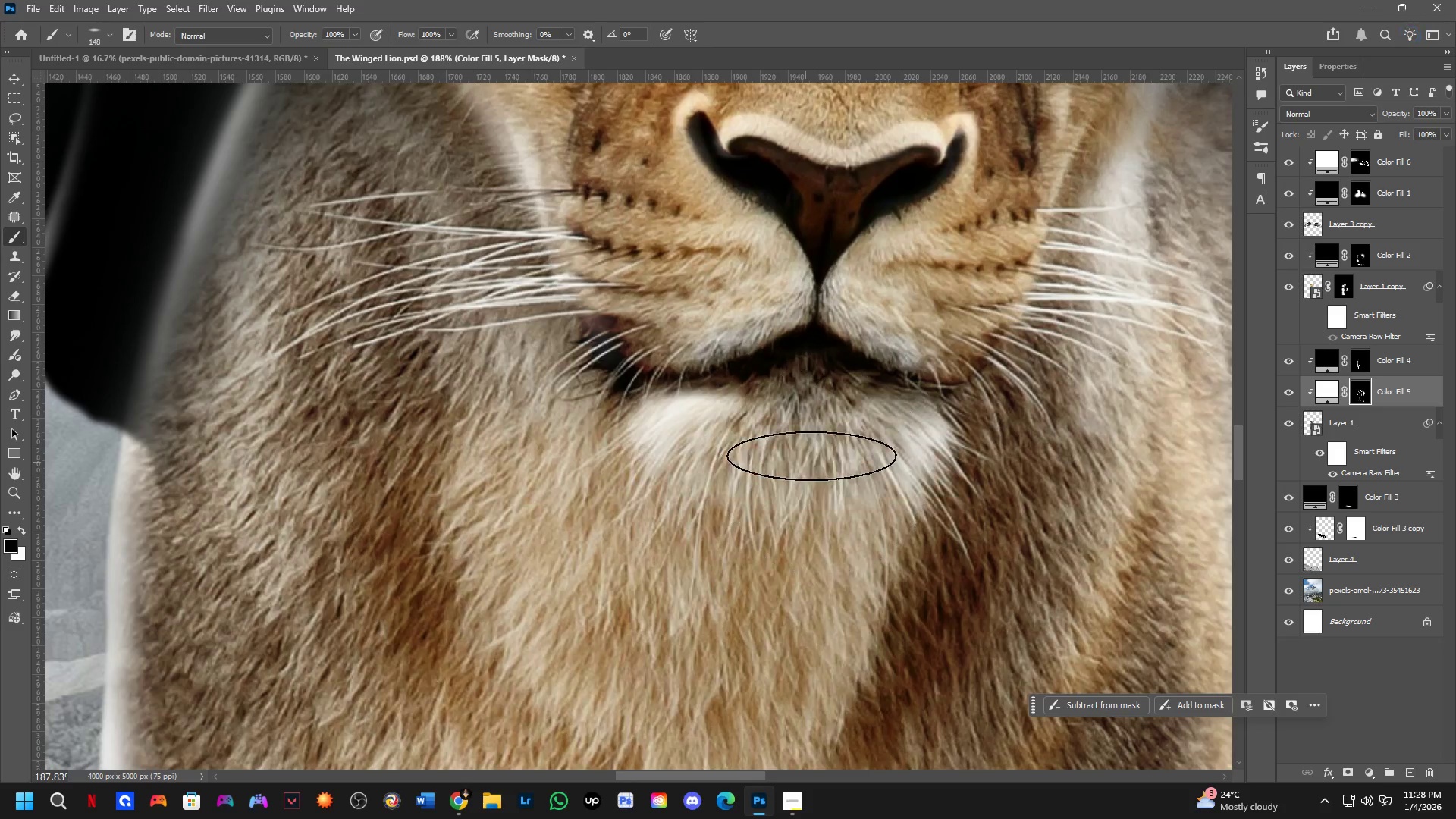 
scroll: coordinate [790, 449], scroll_direction: down, amount: 6.0
 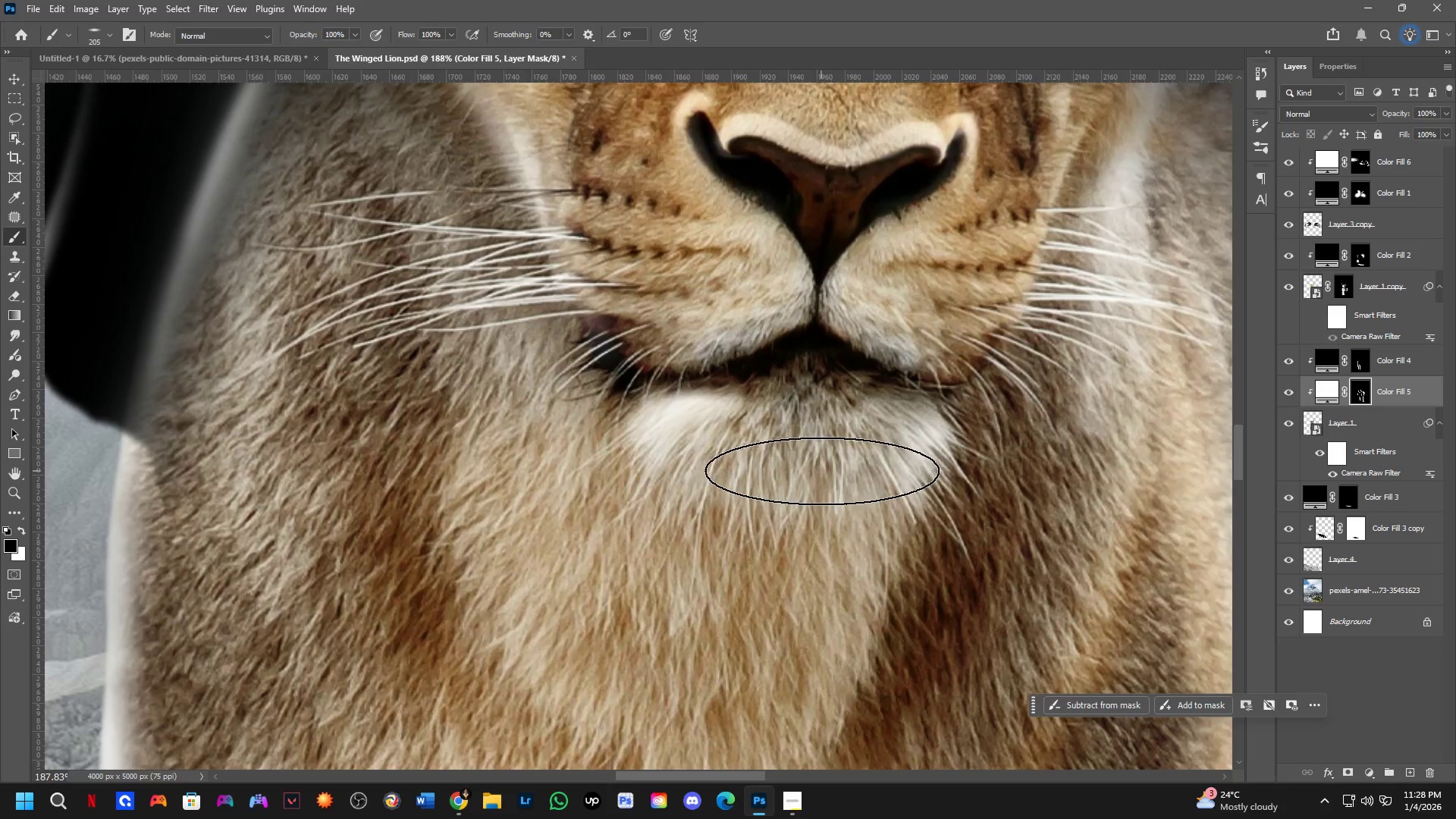 
type(xx)
 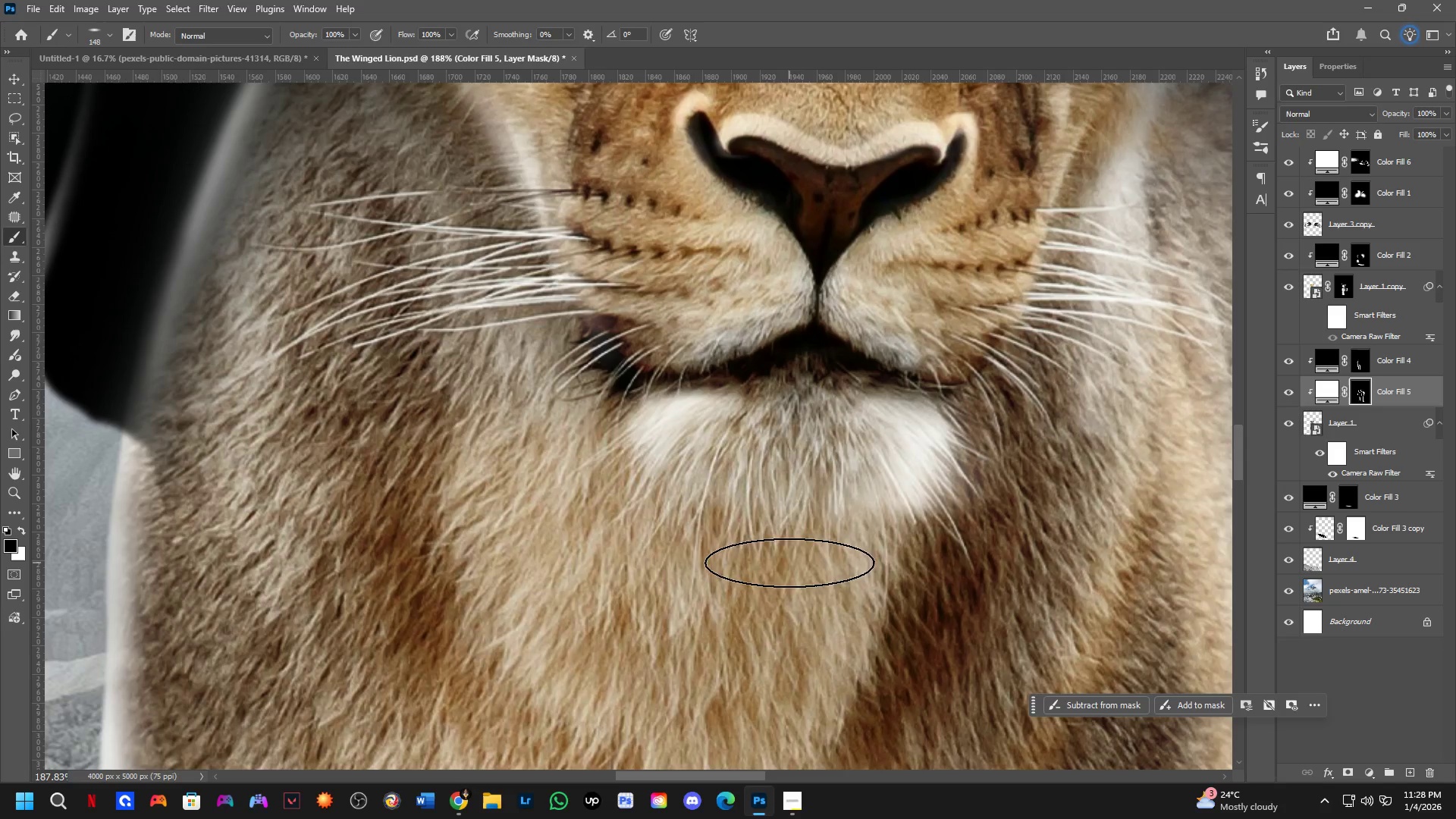 
left_click_drag(start_coordinate=[855, 420], to_coordinate=[872, 503])
 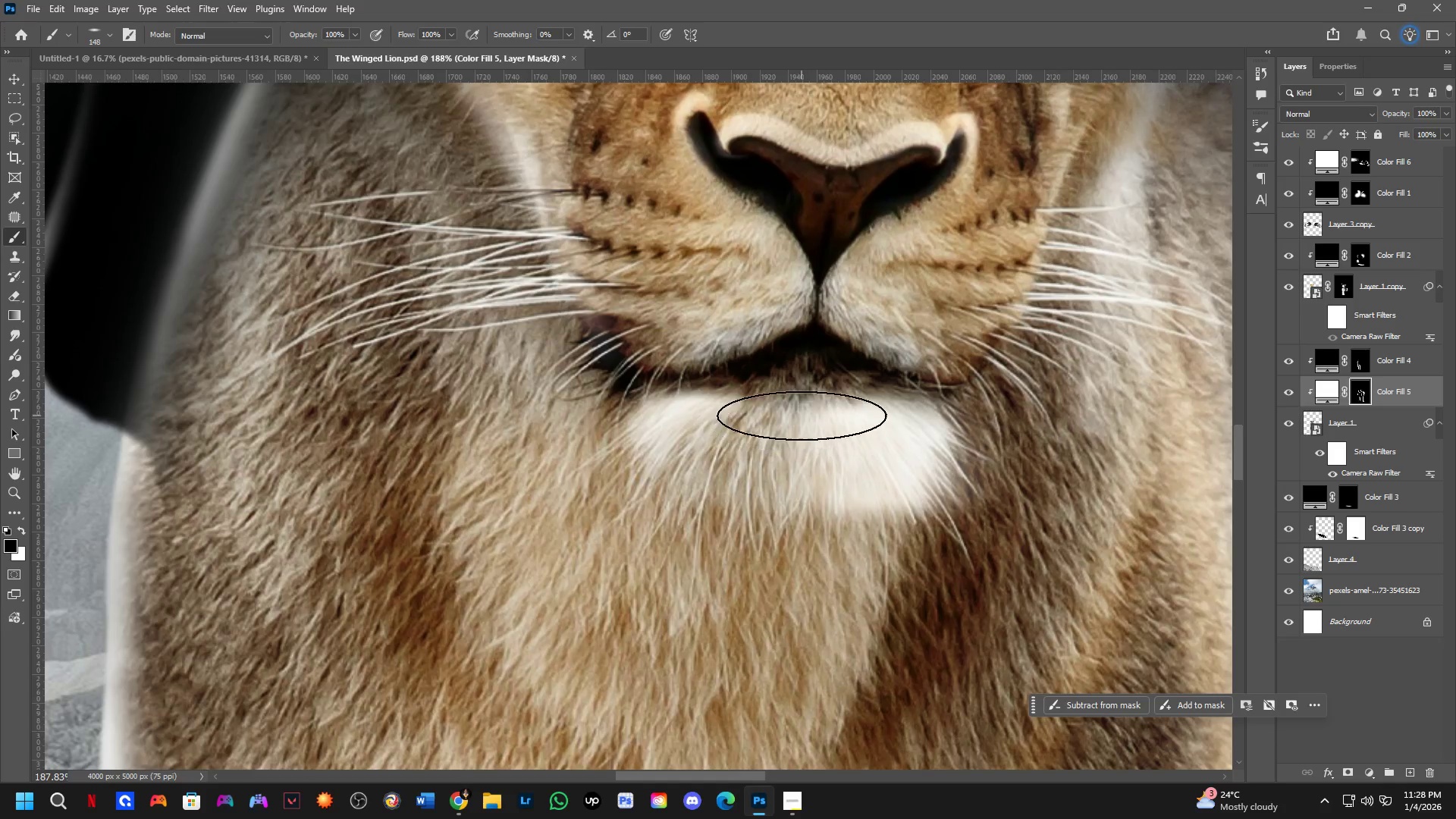 
left_click_drag(start_coordinate=[802, 417], to_coordinate=[792, 551])
 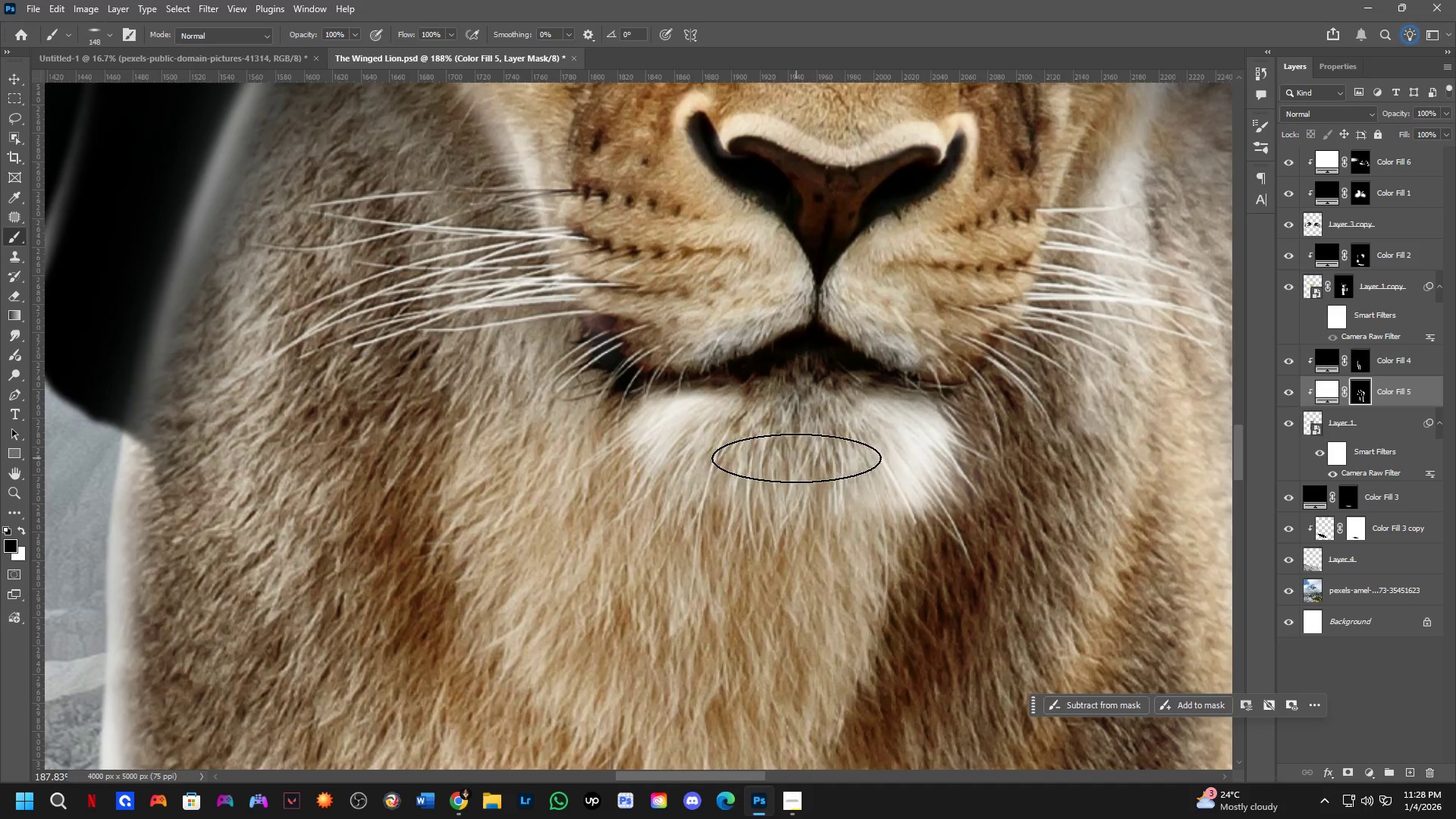 
left_click_drag(start_coordinate=[802, 469], to_coordinate=[863, 564])
 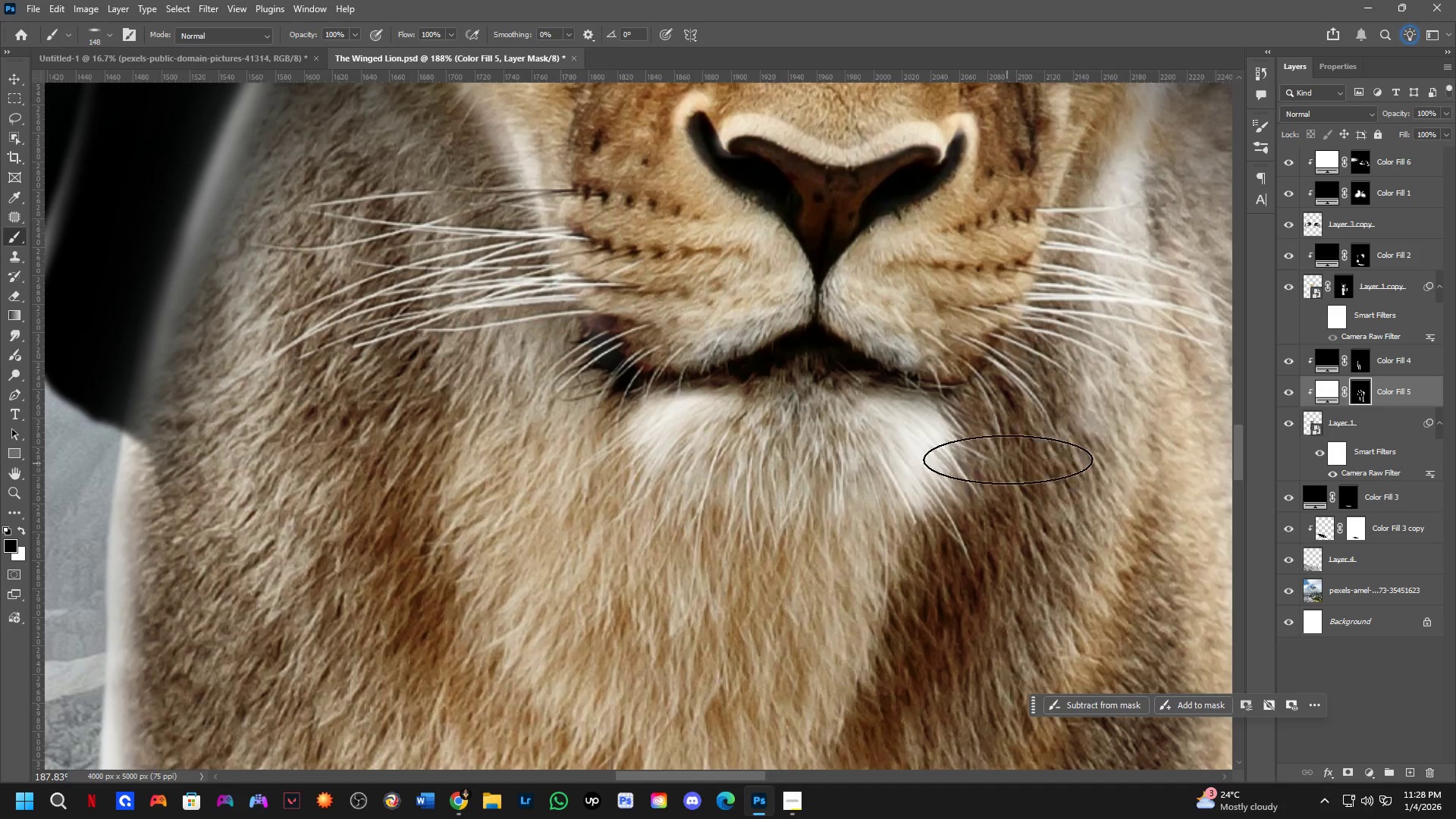 
key(Alt+AltLeft)
 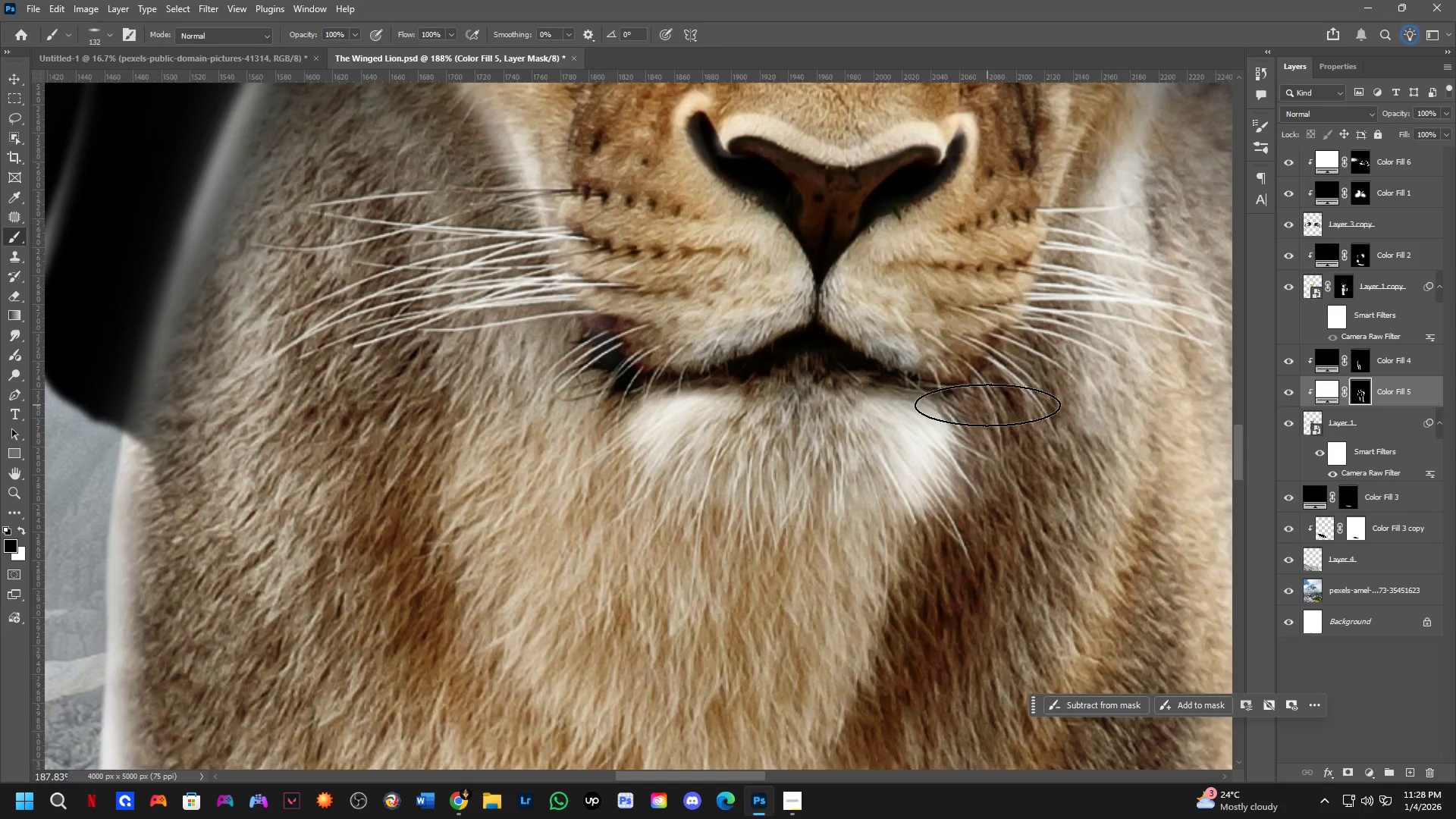 
left_click_drag(start_coordinate=[992, 411], to_coordinate=[1025, 560])
 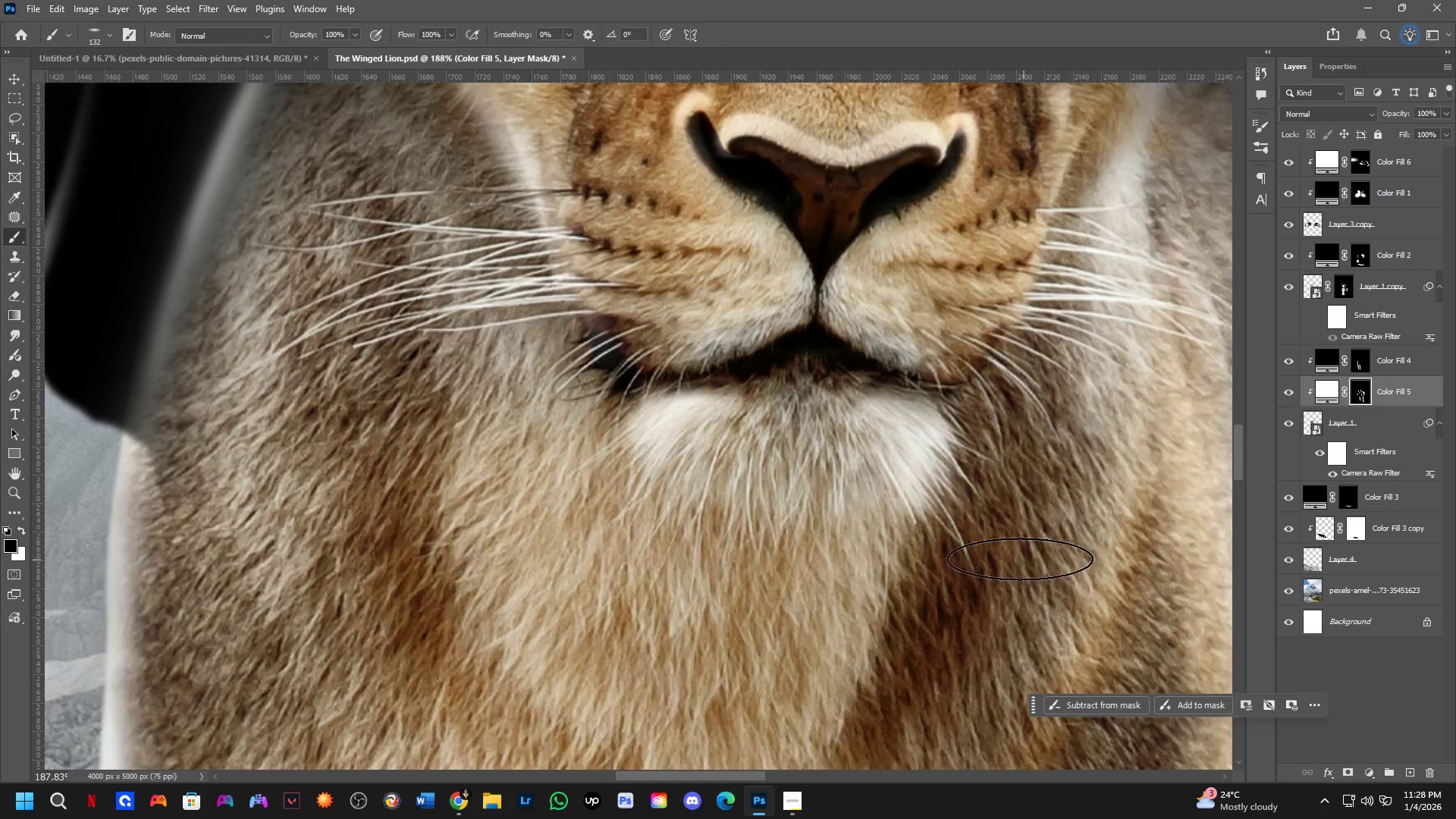 
key(Shift+ShiftLeft)
 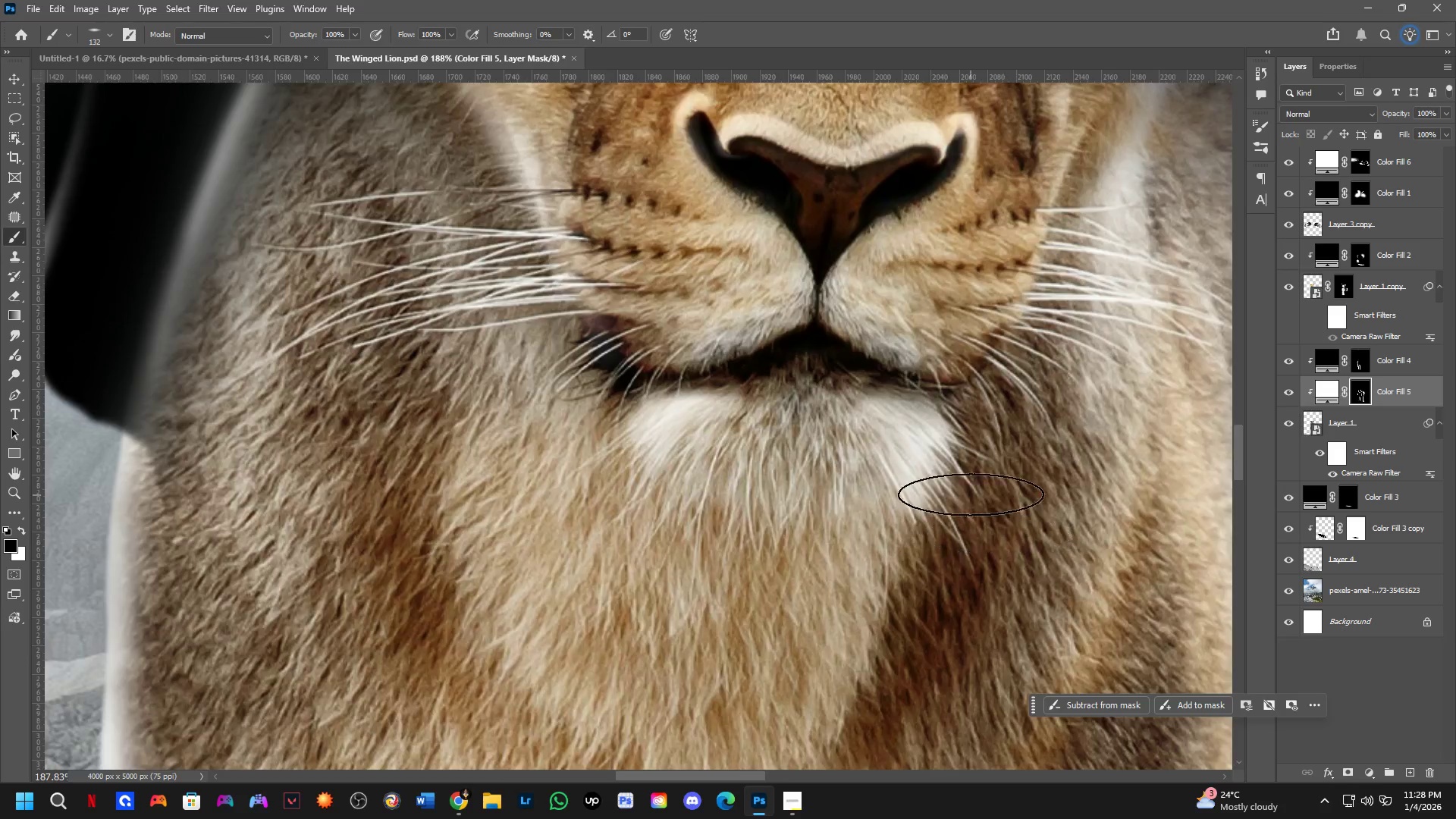 
hold_key(key=Space, duration=0.98)
 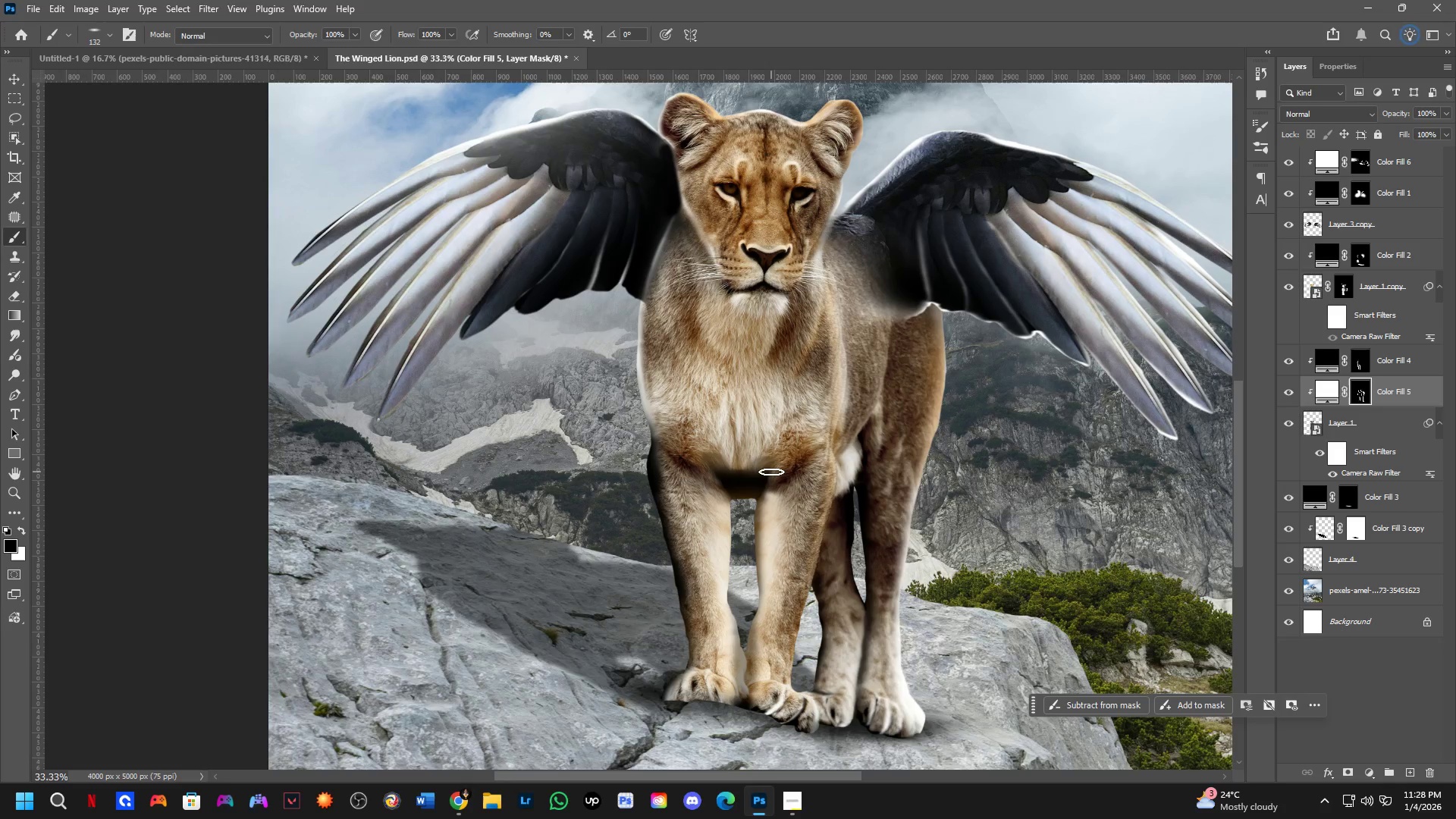 
left_click_drag(start_coordinate=[1035, 568], to_coordinate=[856, 385])
 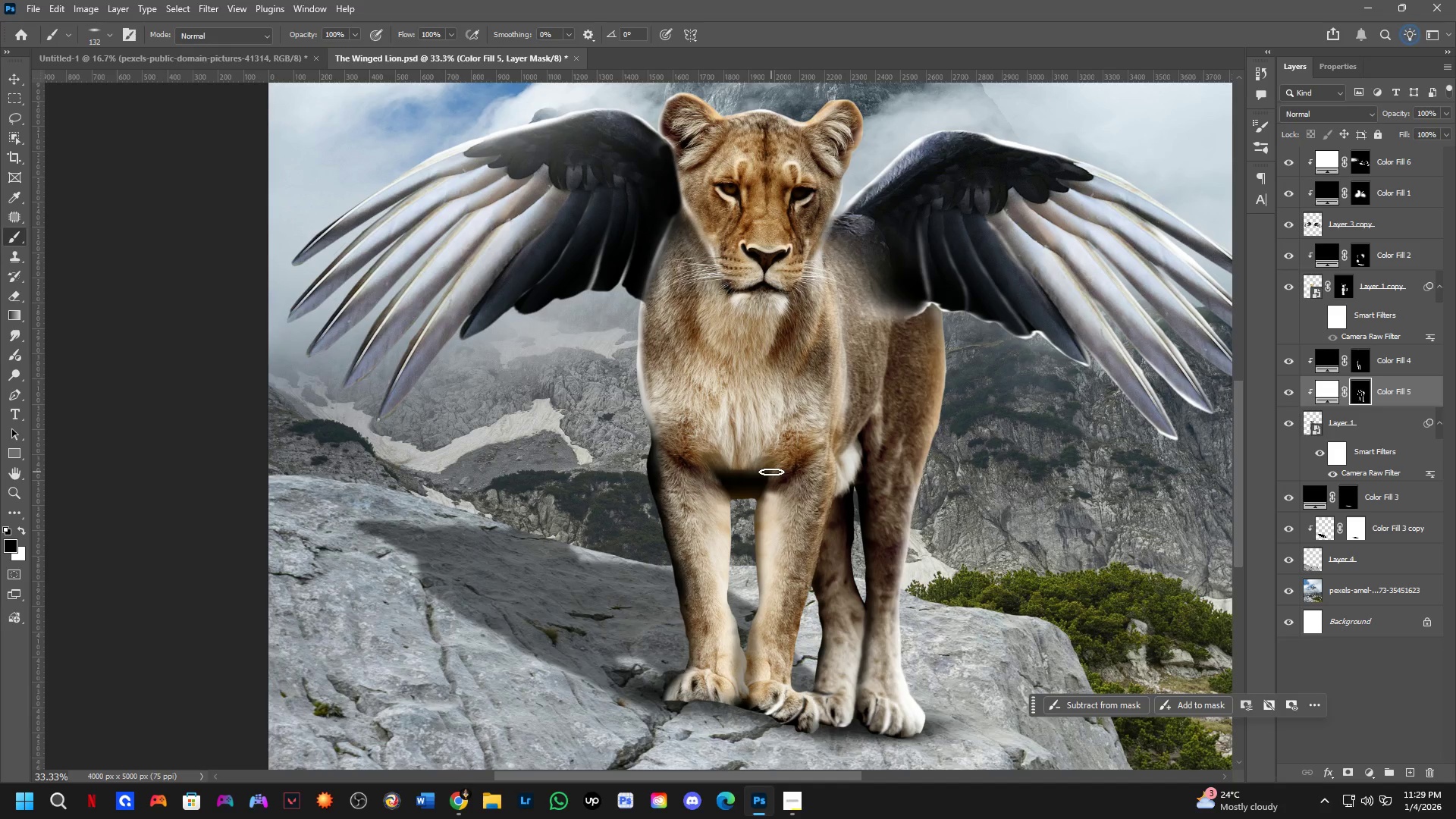 
scroll: coordinate [971, 494], scroll_direction: down, amount: 5.0
 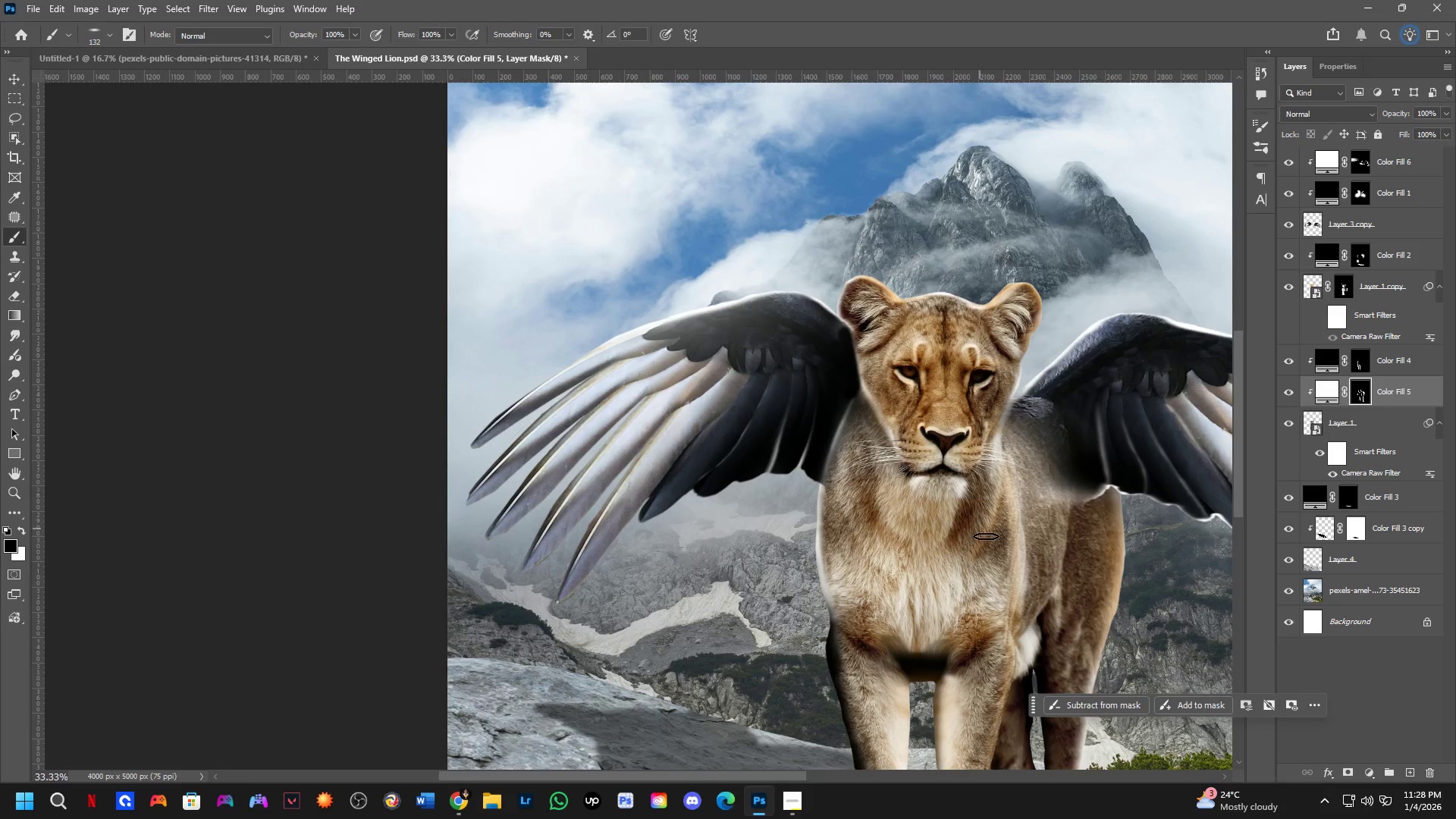 
wait(38.25)
 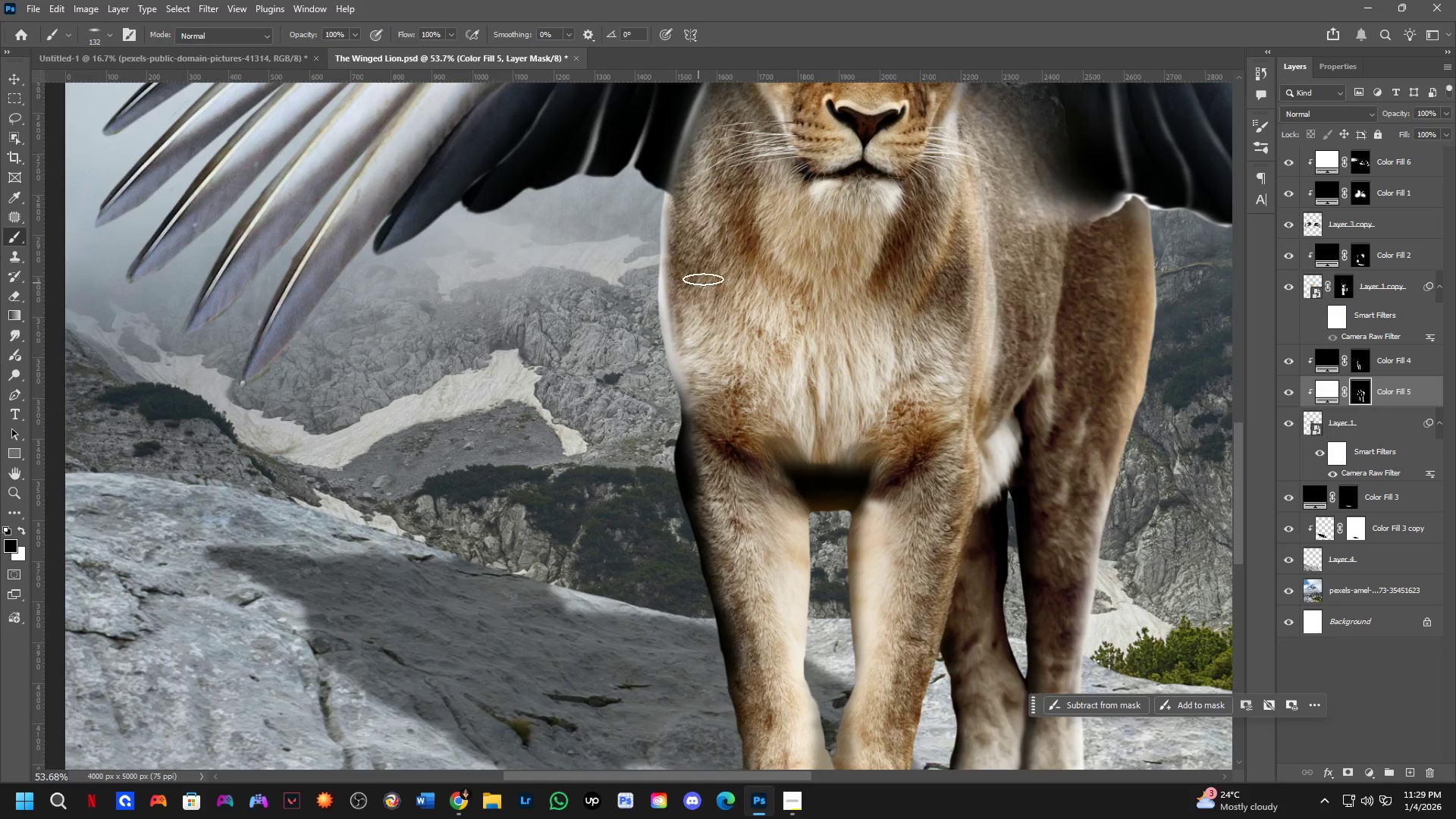 
hold_key(key=Space, duration=0.98)
 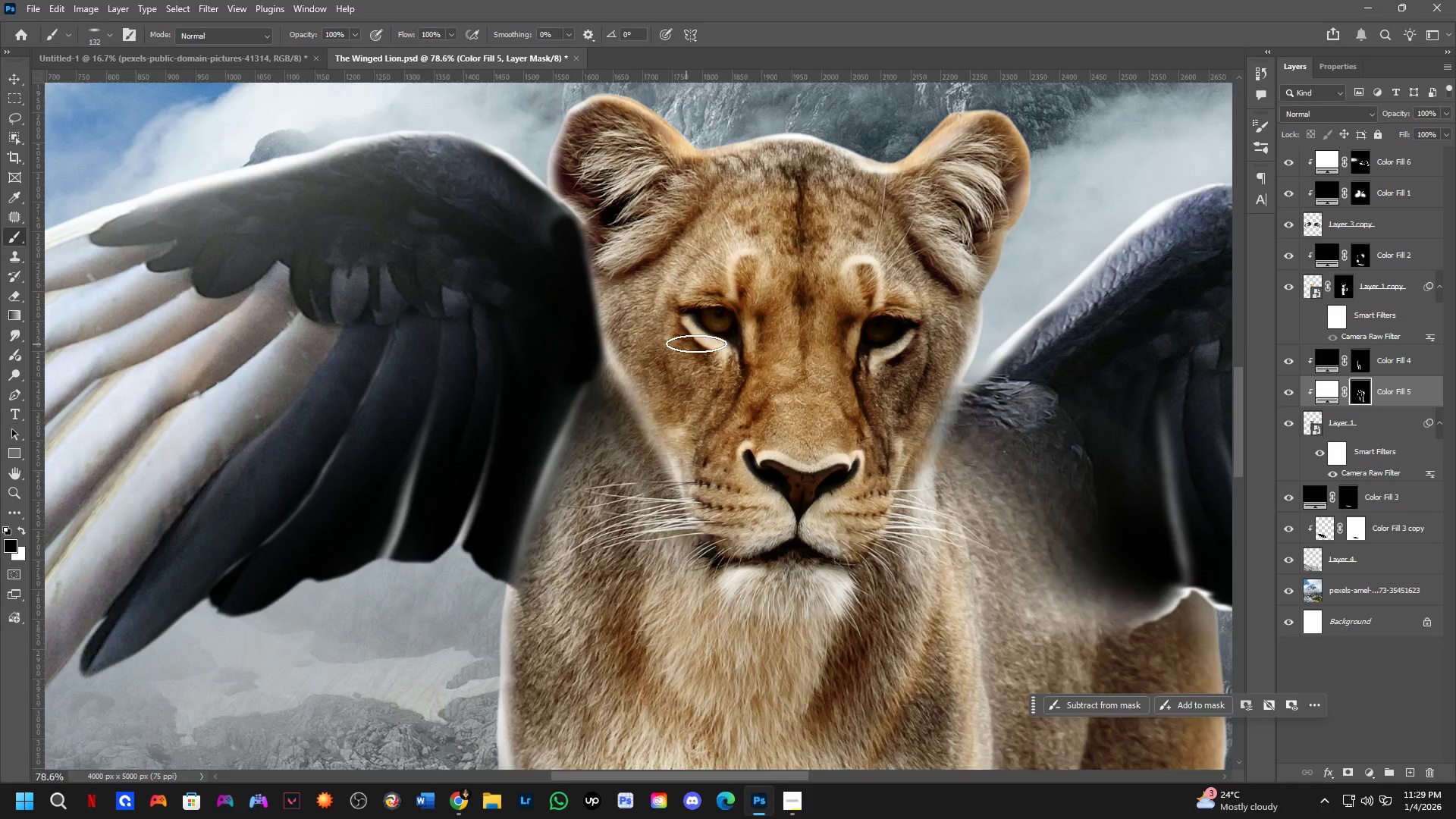 
left_click_drag(start_coordinate=[748, 252], to_coordinate=[643, 570])
 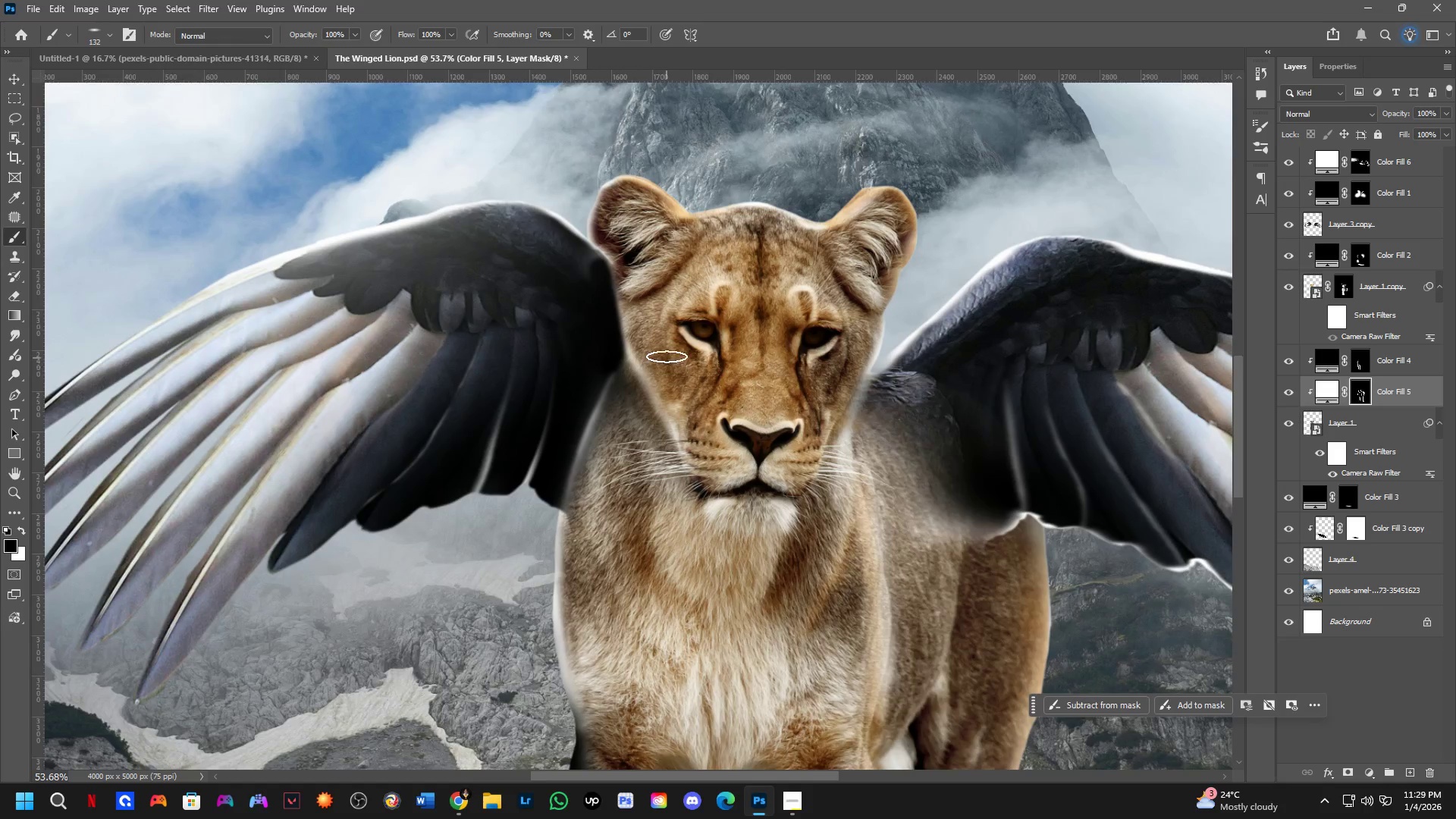 
scroll: coordinate [601, 480], scroll_direction: up, amount: 5.0
 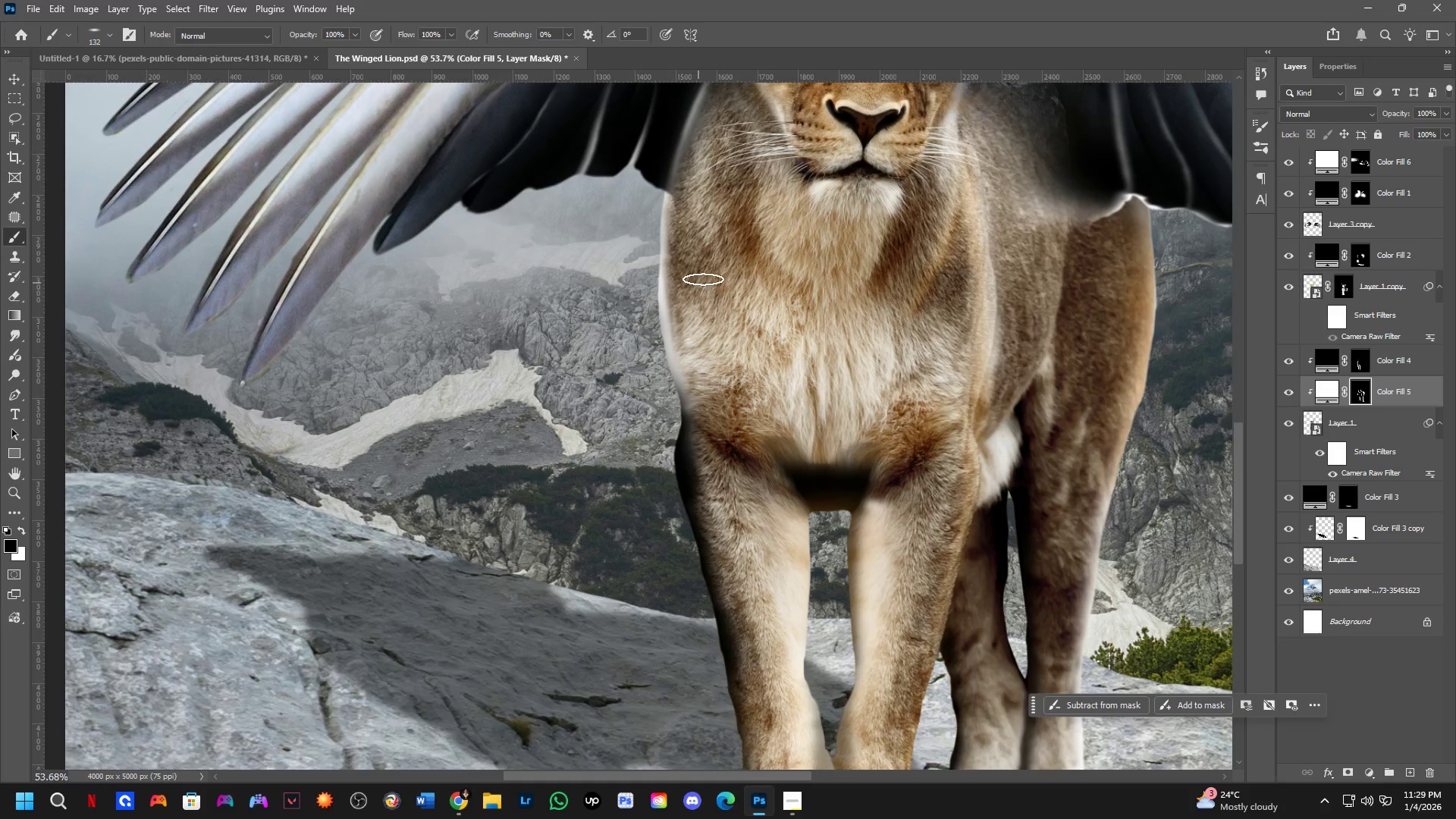 
hold_key(key=Space, duration=0.52)
 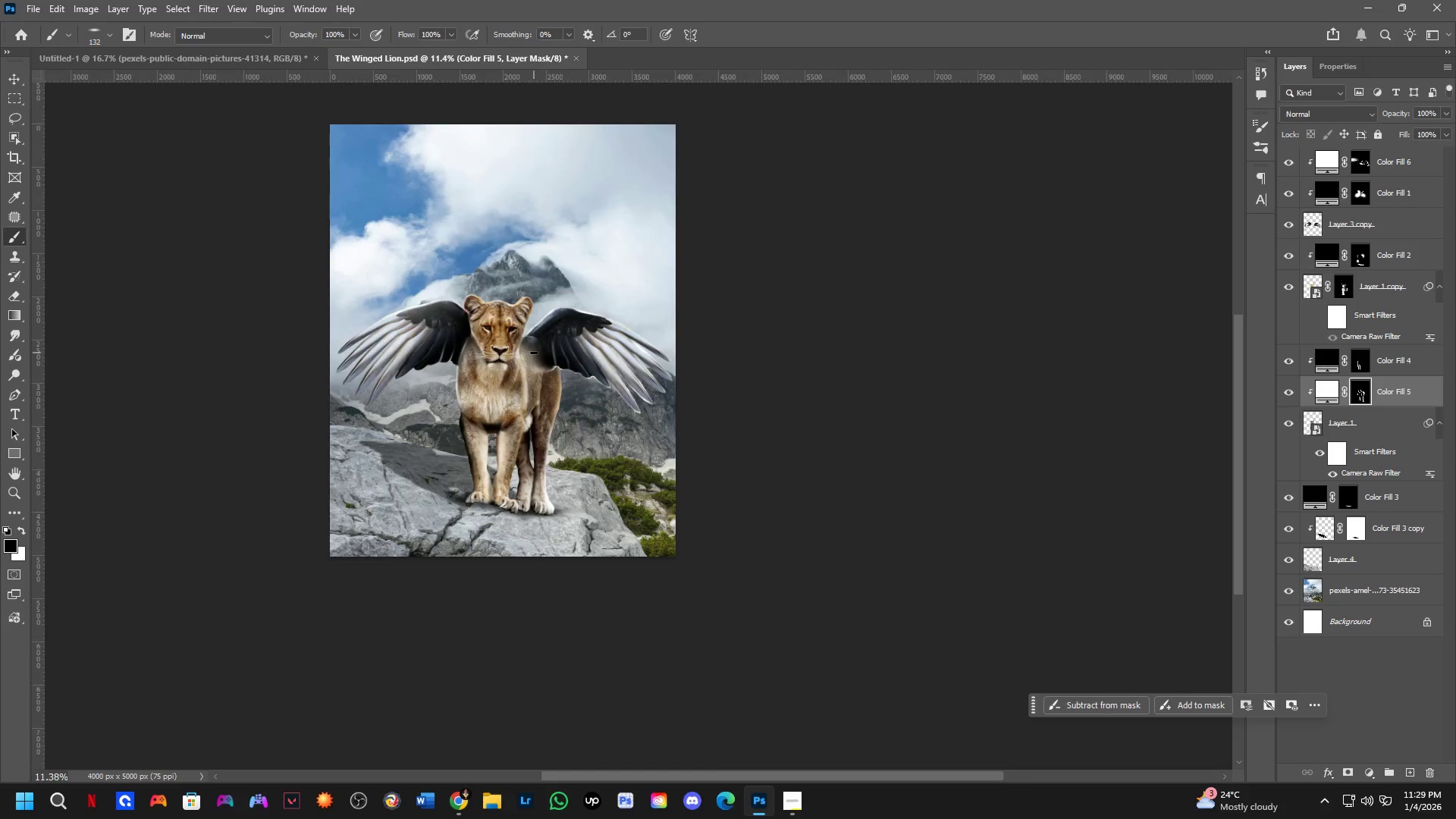 
left_click_drag(start_coordinate=[890, 374], to_coordinate=[485, 309])
 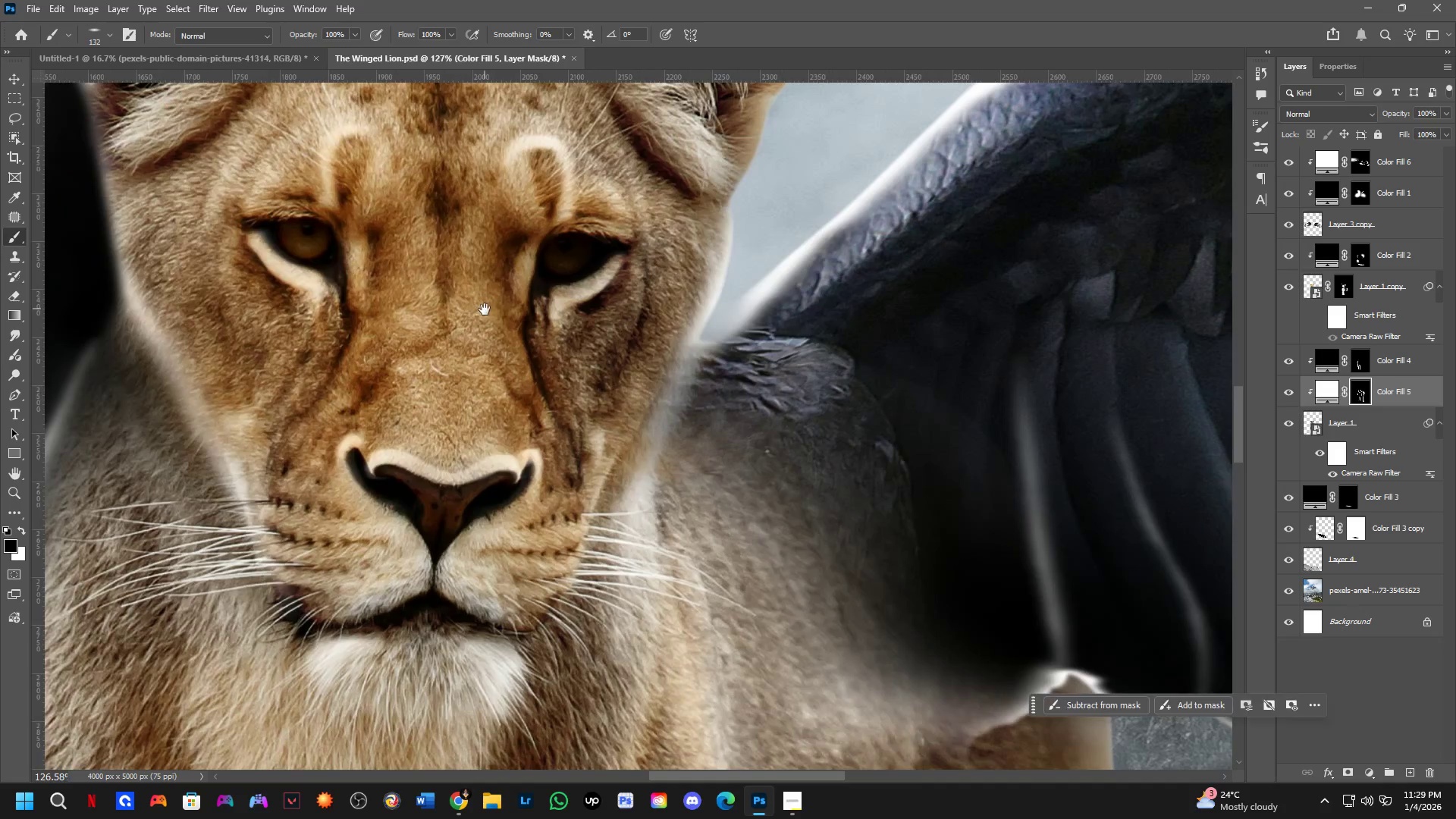 
scroll: coordinate [817, 356], scroll_direction: up, amount: 9.0
 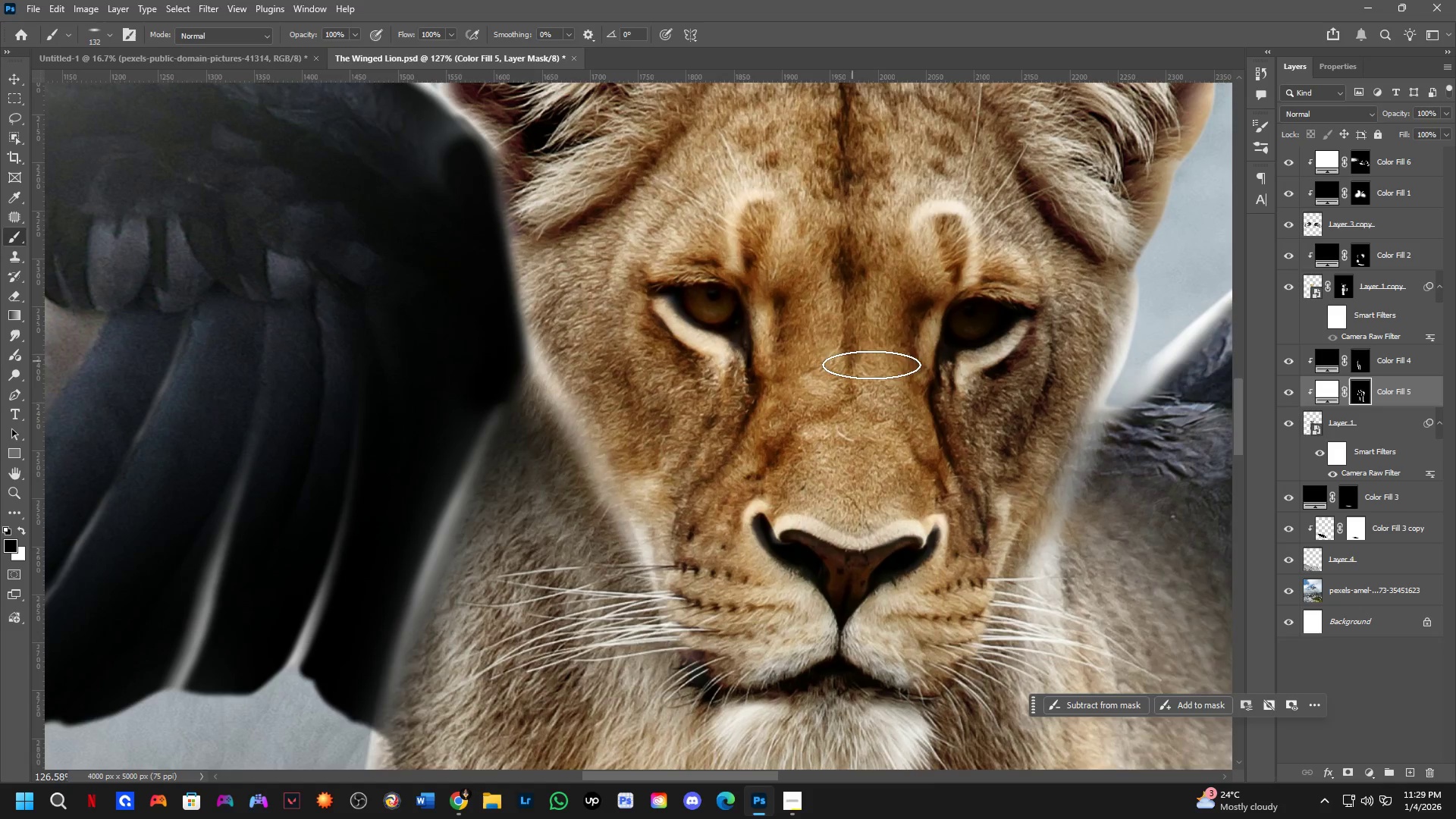 
key(Shift+ShiftLeft)
 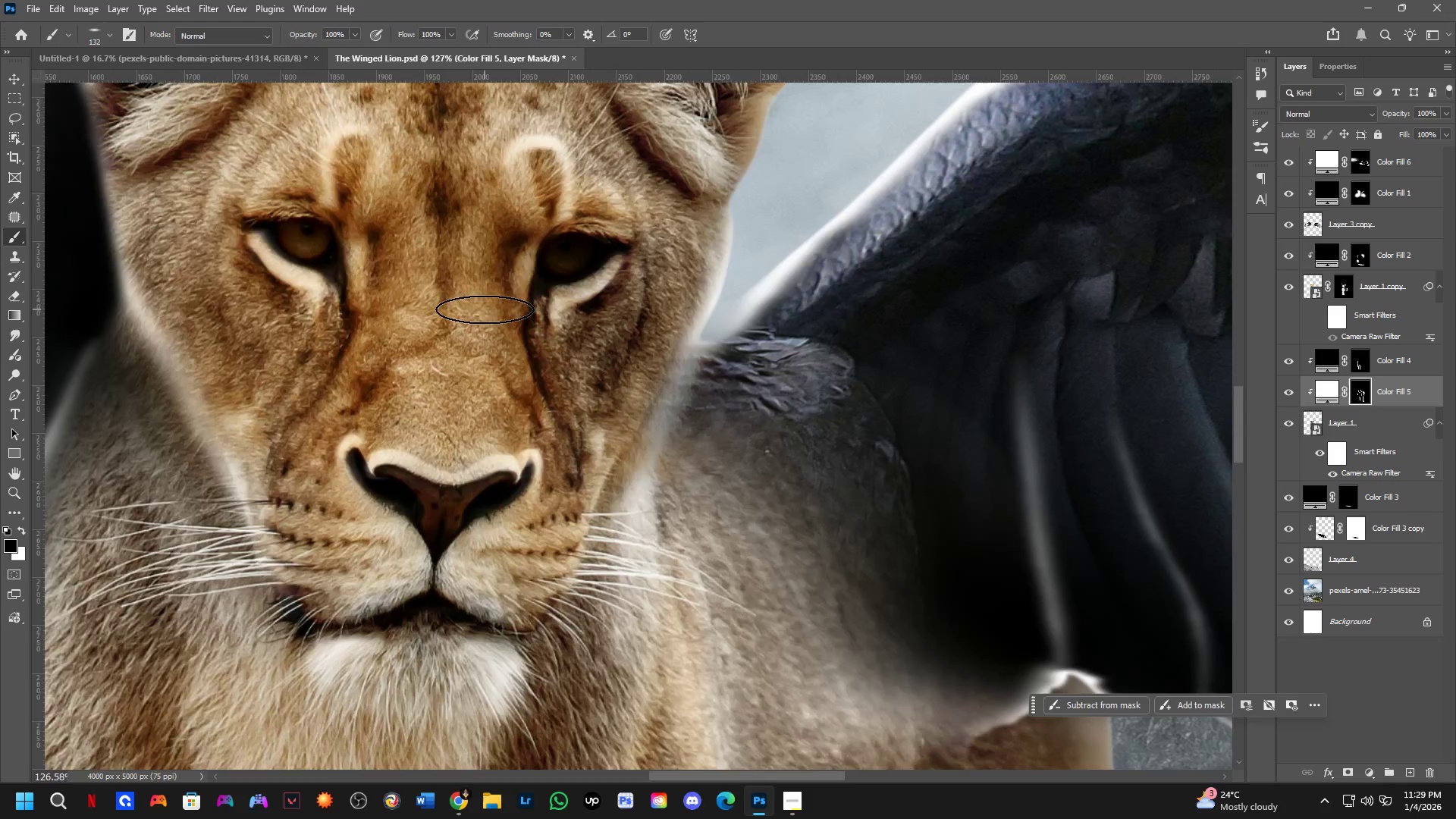 
hold_key(key=Space, duration=0.52)
 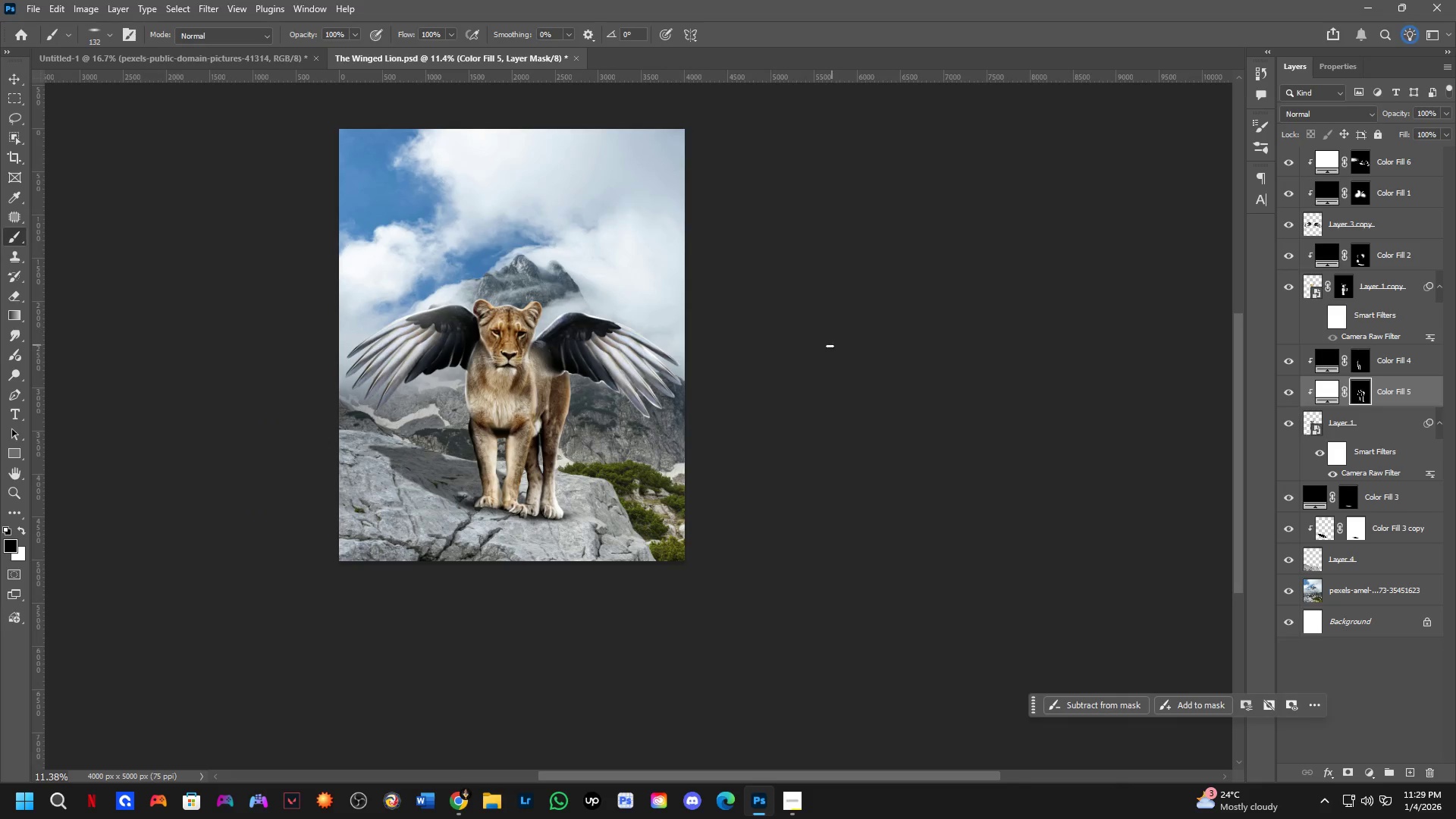 
left_click_drag(start_coordinate=[531, 350], to_coordinate=[540, 355])
 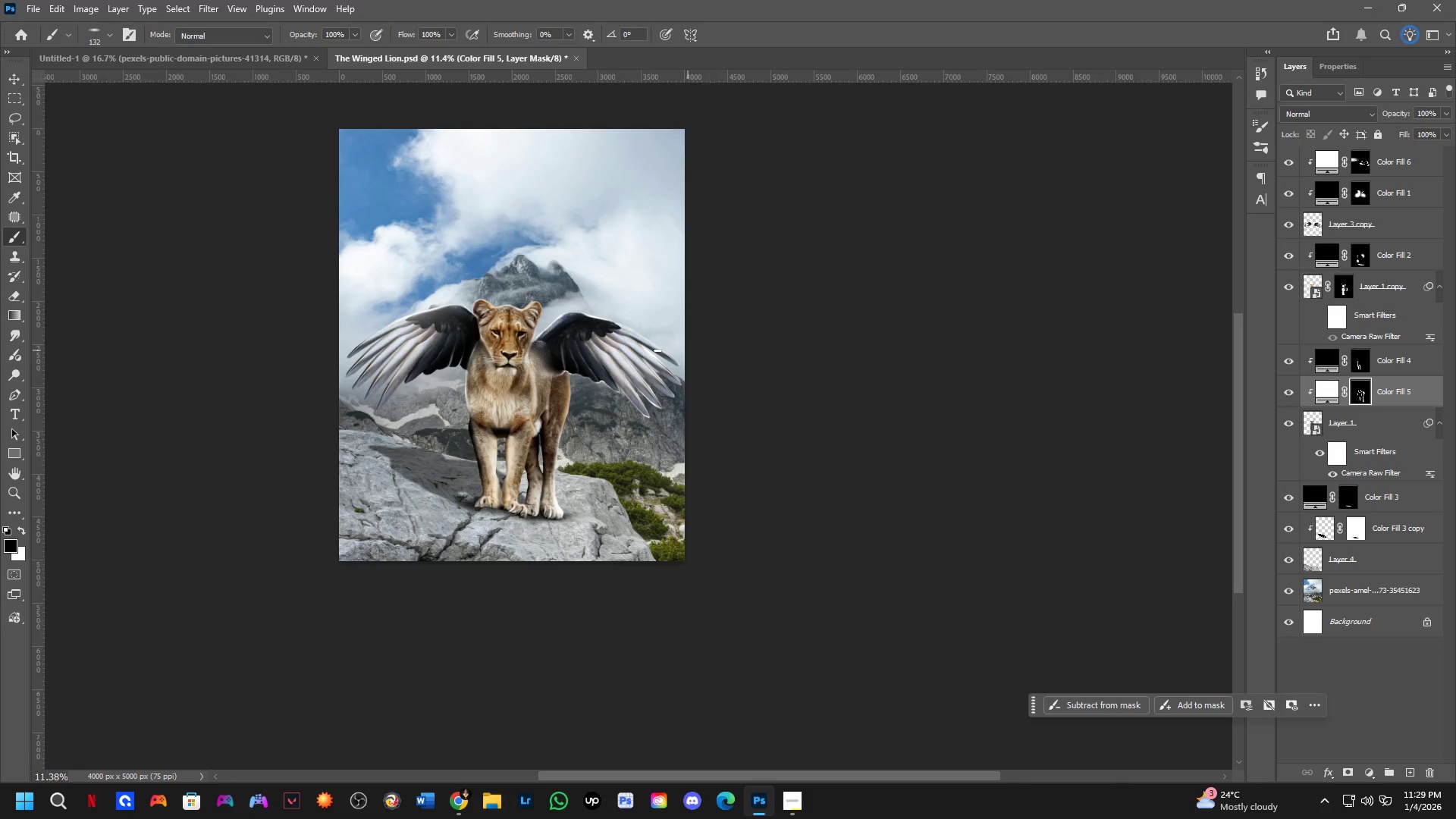 
scroll: coordinate [526, 350], scroll_direction: down, amount: 10.0
 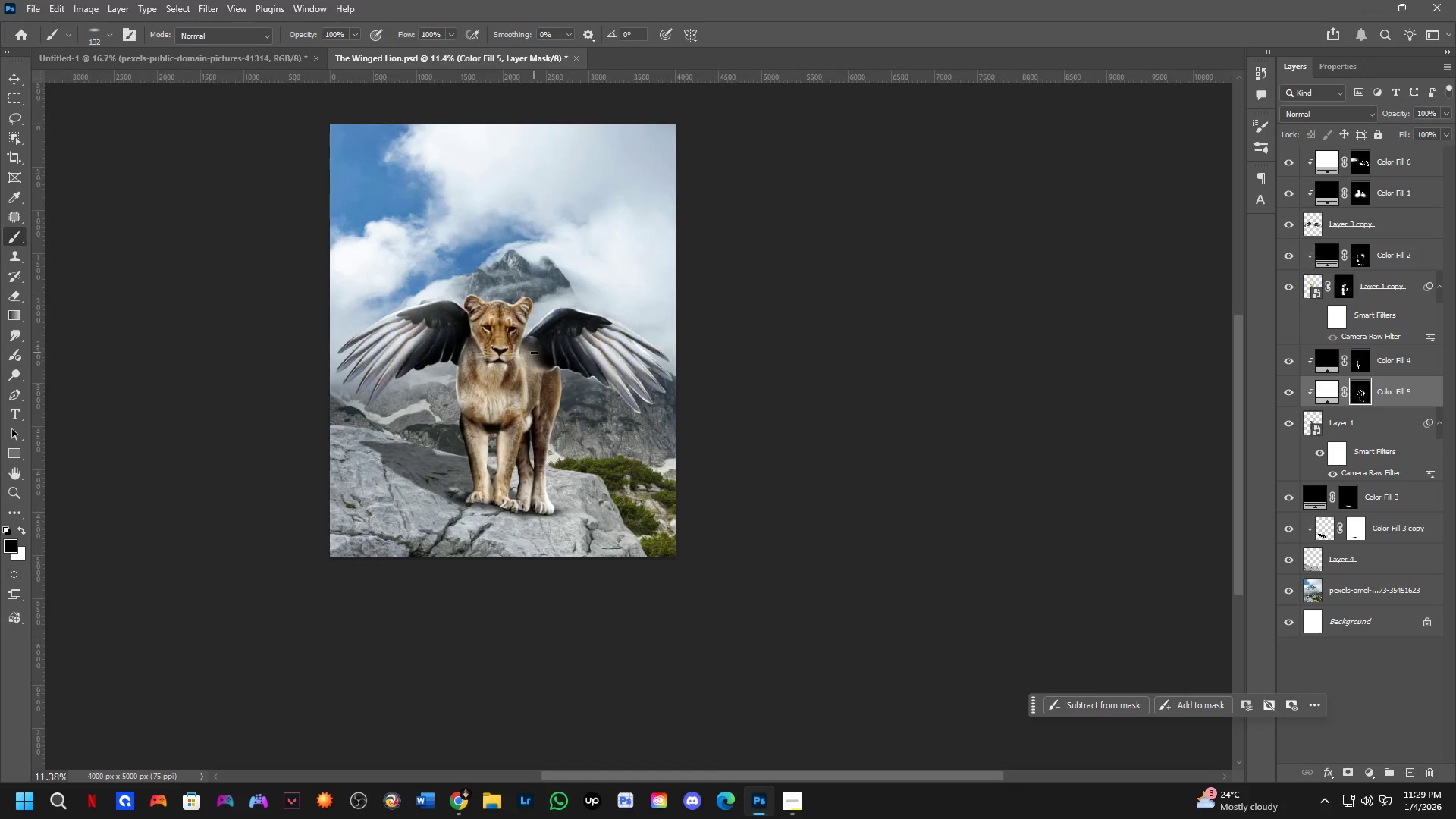 
hold_key(key=ShiftLeft, duration=1.14)
scroll: coordinate [497, 515], scroll_direction: up, amount: 3.0
 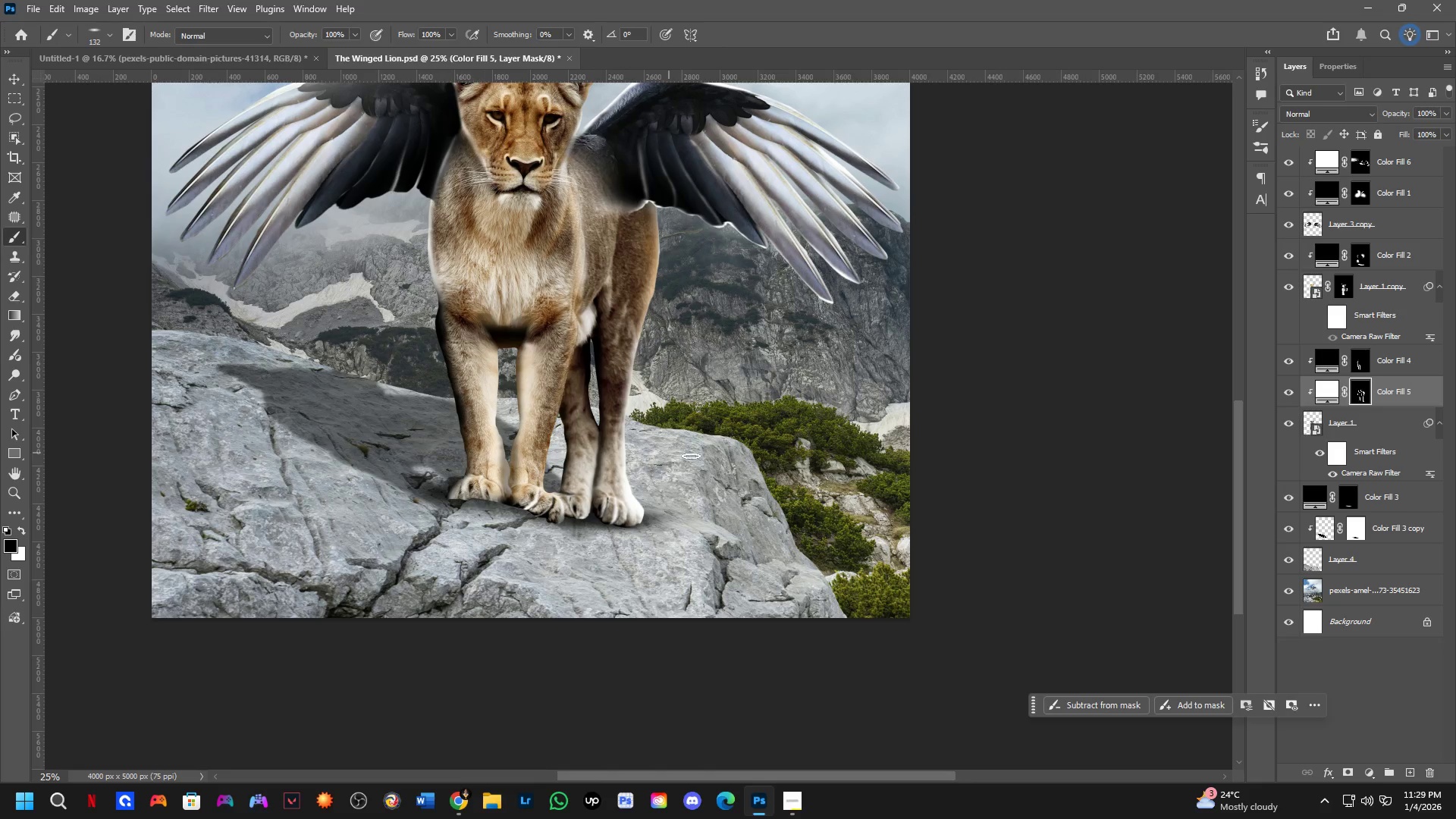 
hold_key(key=ControlLeft, duration=0.39)
left_click([732, 510])
 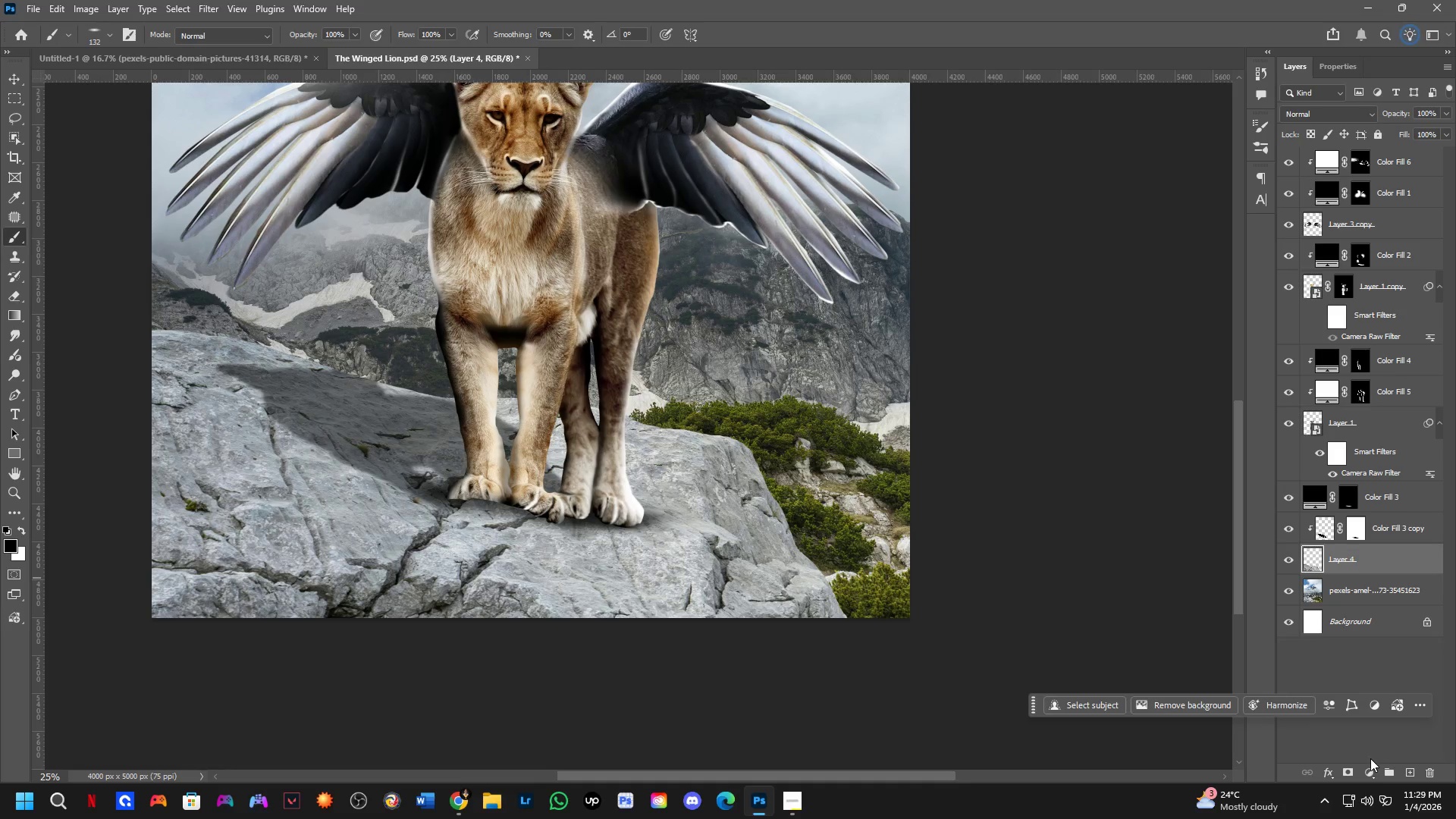 
left_click([1370, 768])
 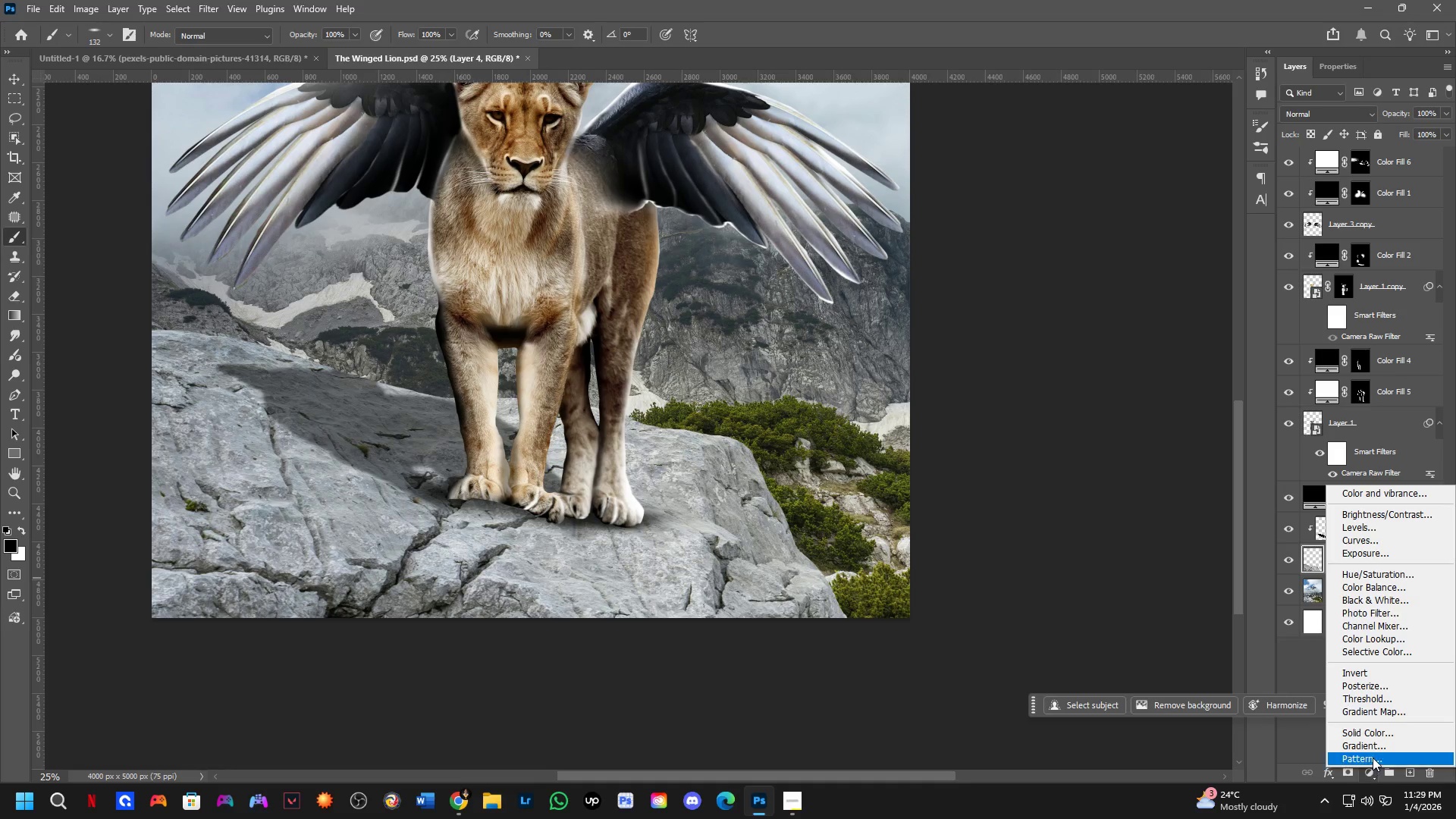 
left_click_drag(start_coordinate=[1383, 704], to_coordinate=[1403, 736])
 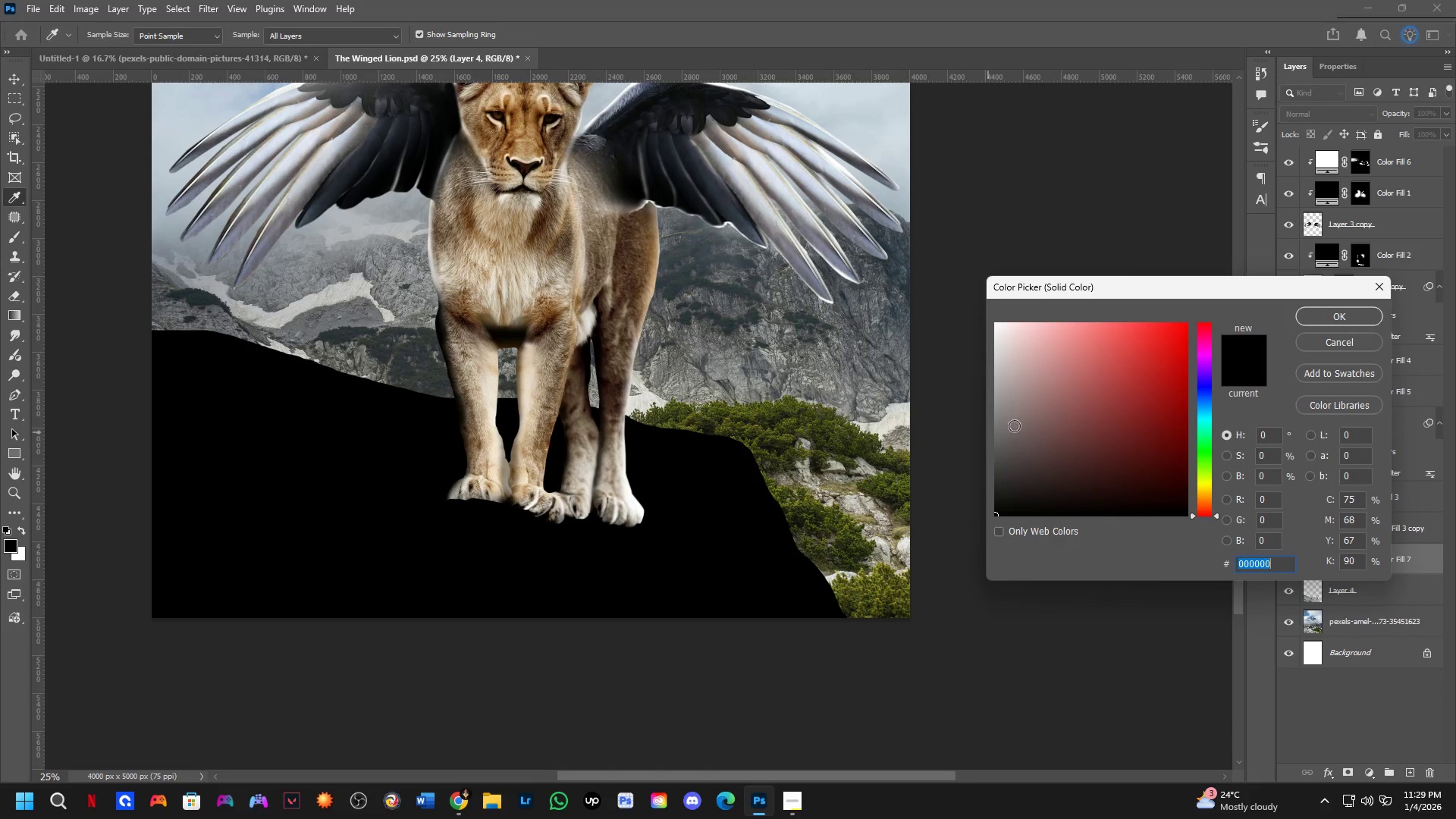 
left_click_drag(start_coordinate=[1067, 416], to_coordinate=[901, 237])
 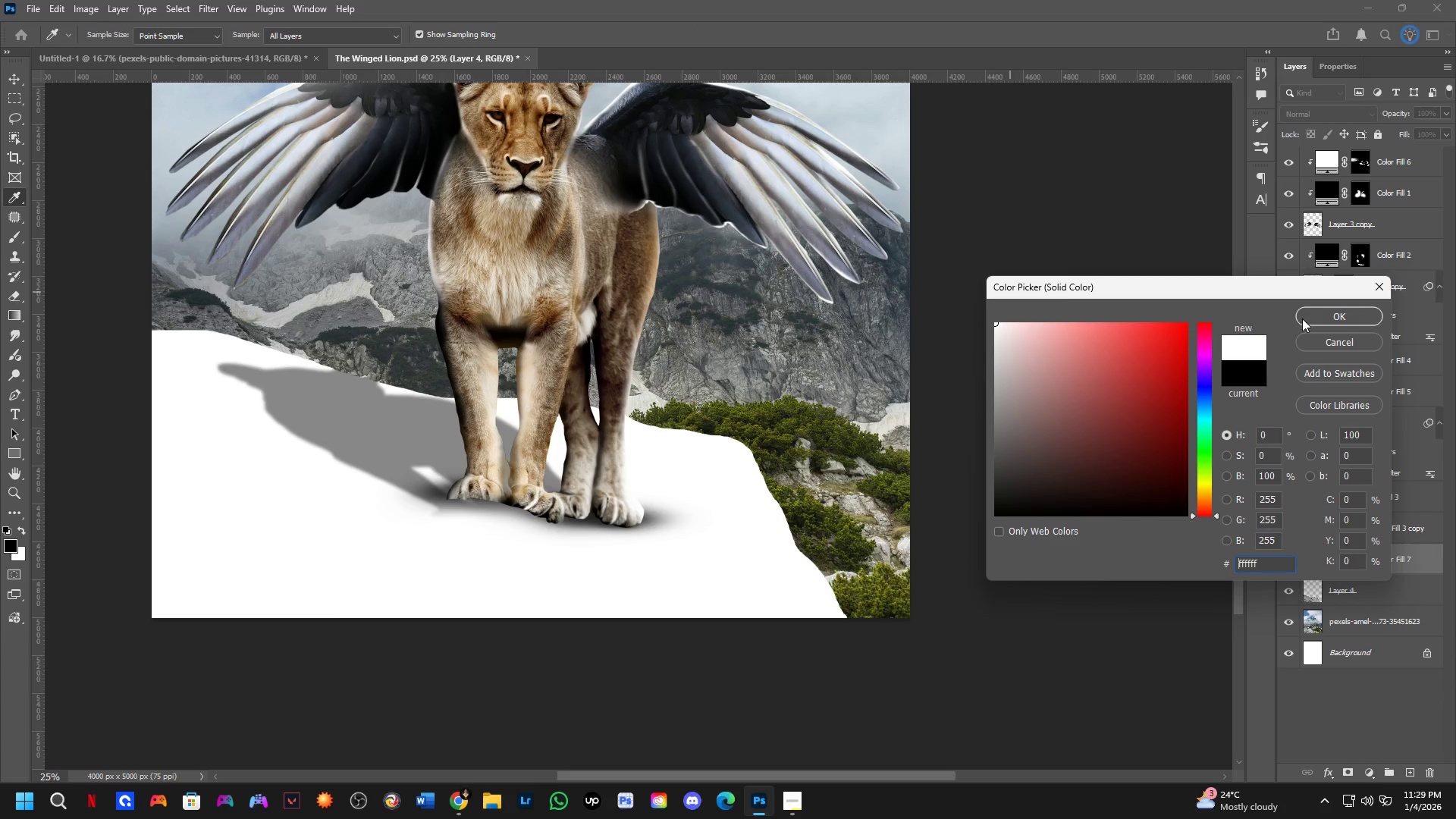 
left_click([1330, 312])
 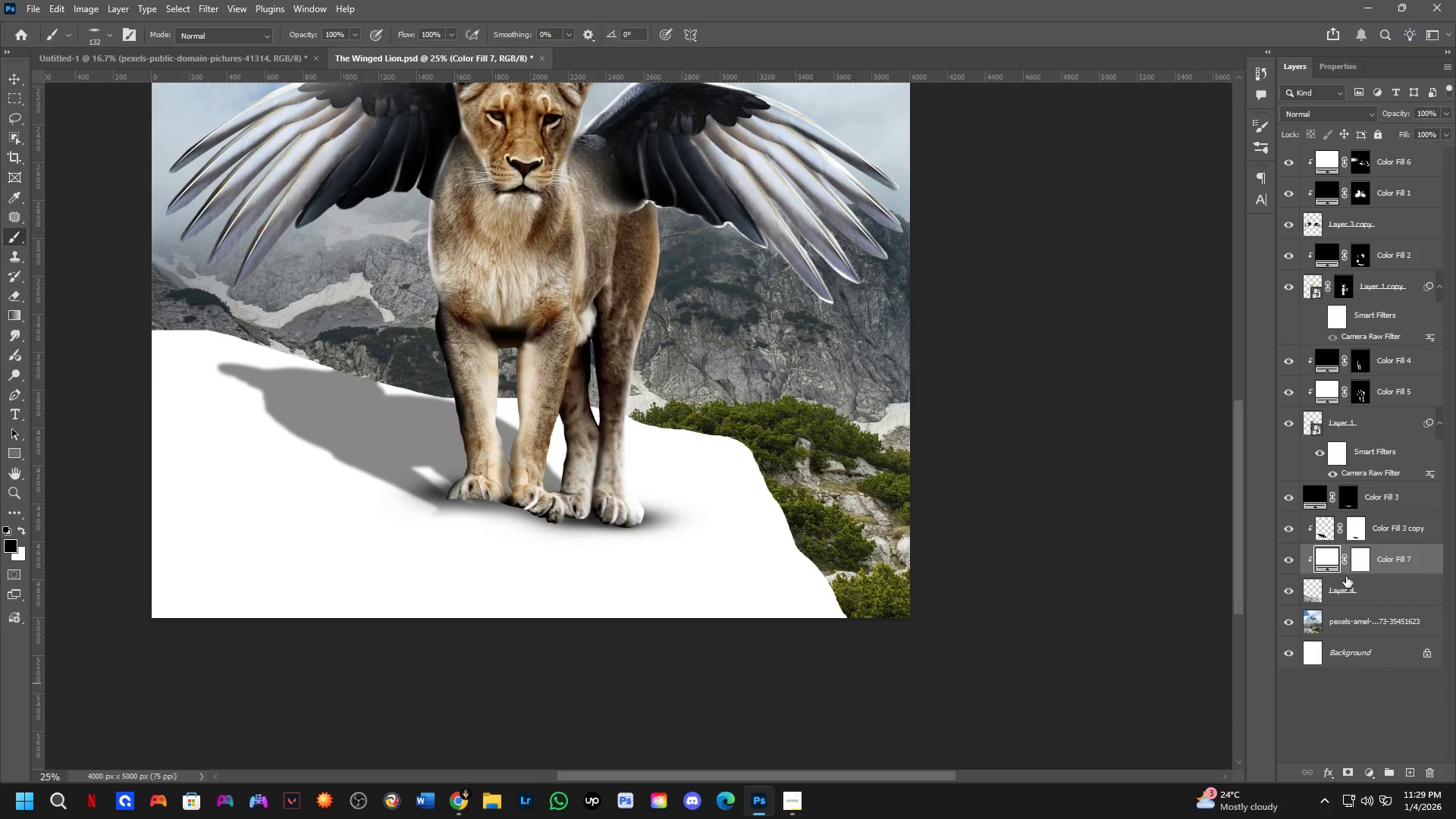 
left_click([1354, 557])
 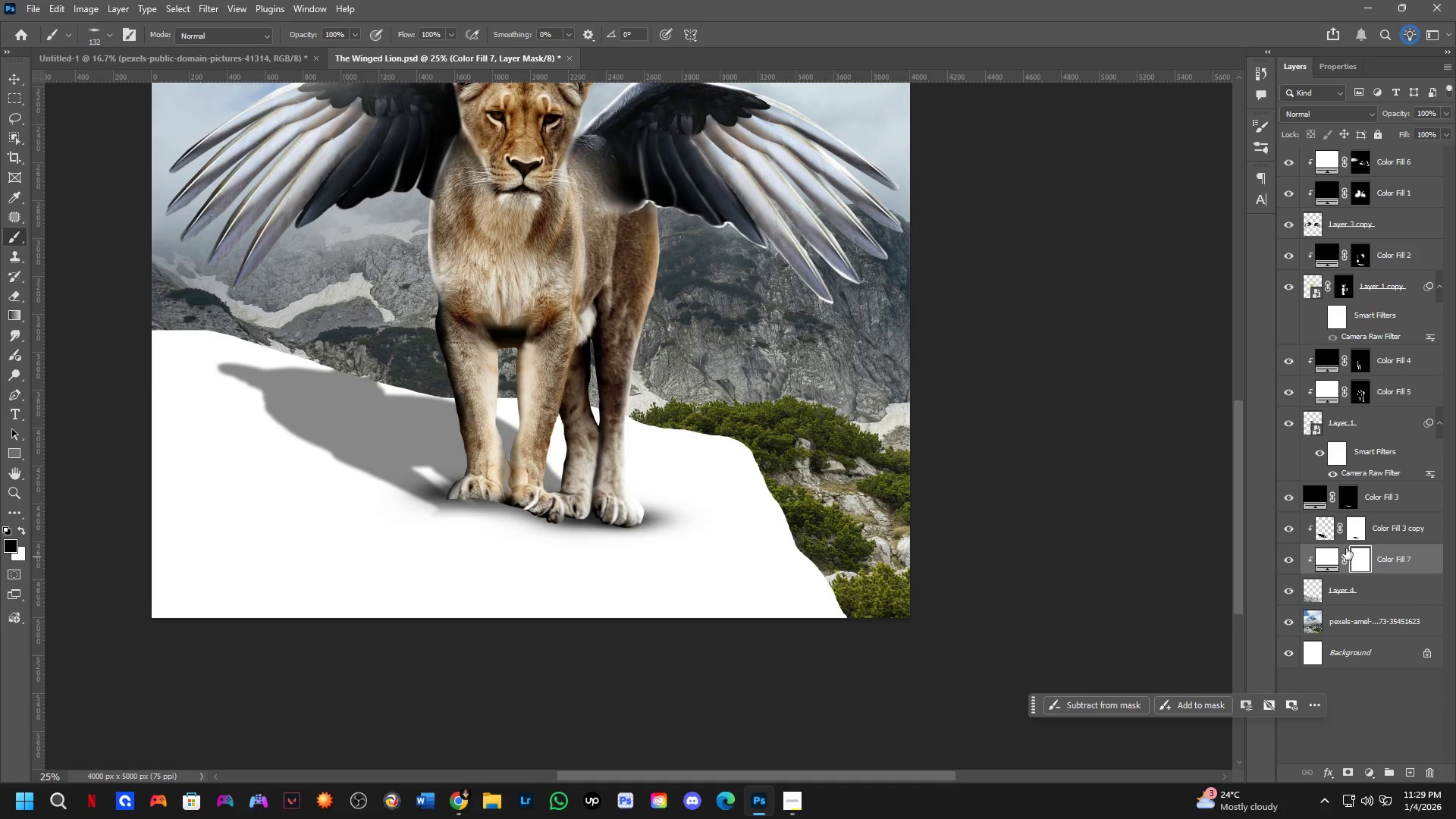 
key(Control+I)
 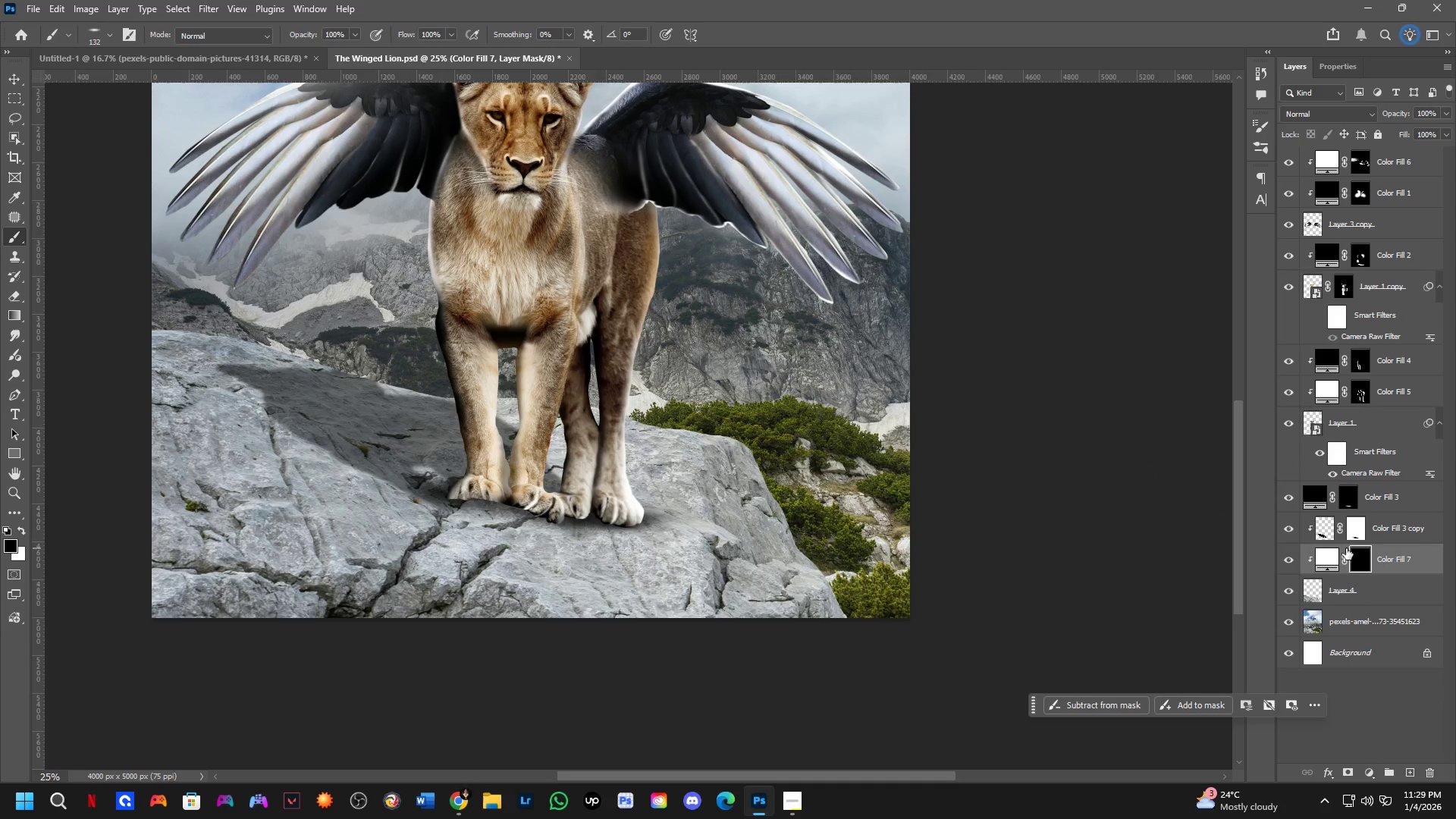 
key(Control+S)
 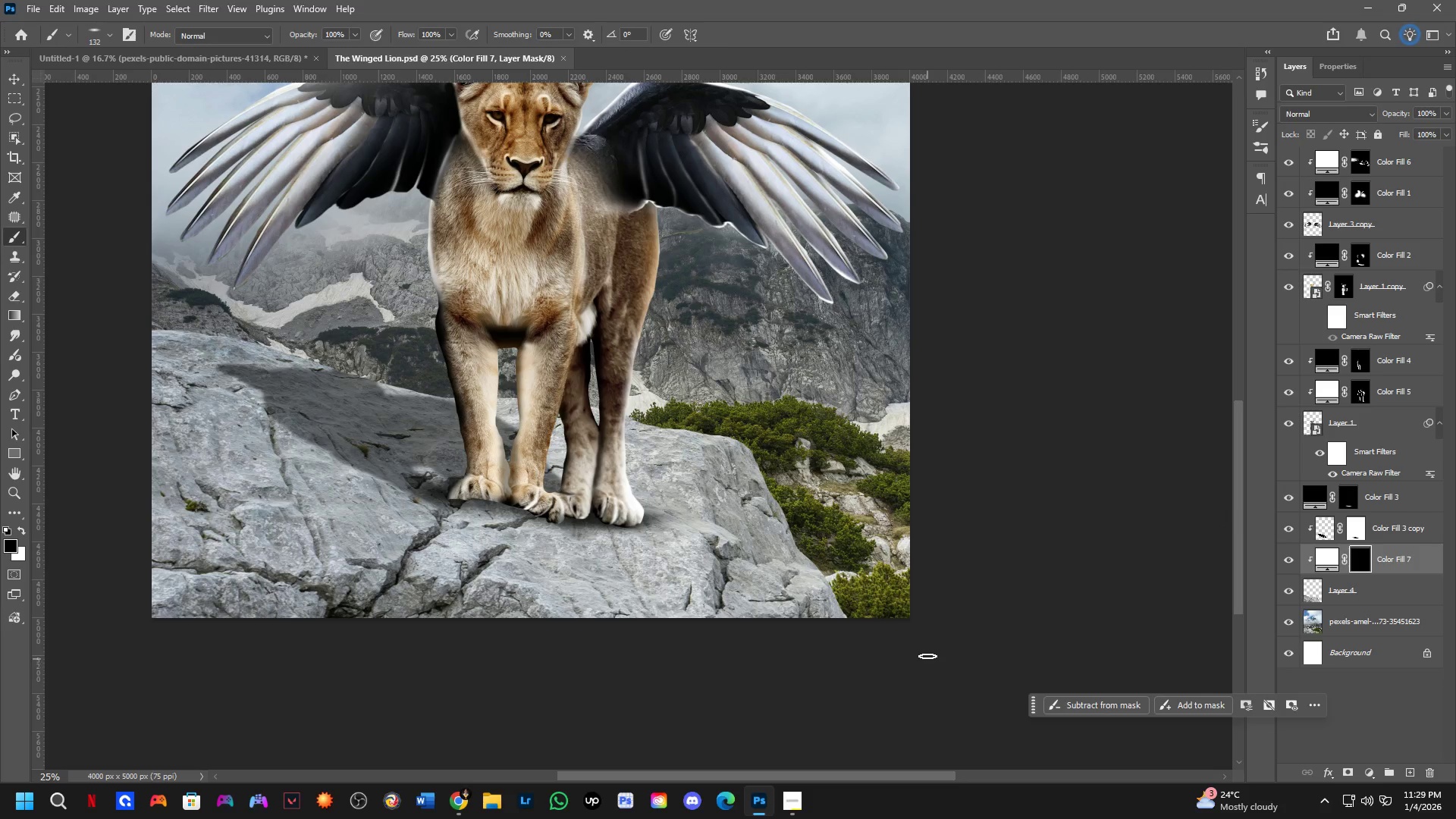 
hold_key(key=AltLeft, duration=0.39)
 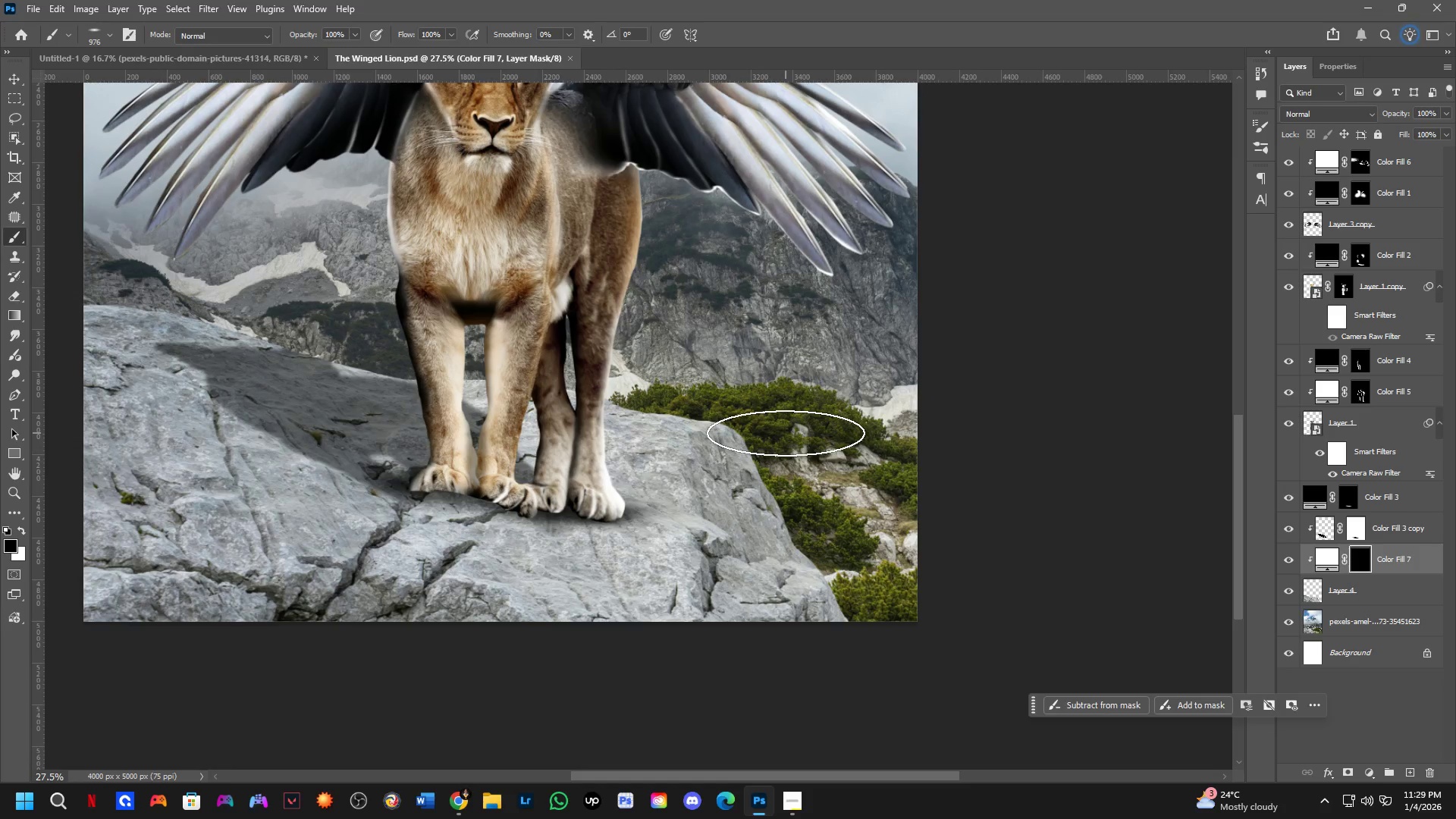 
scroll: coordinate [830, 581], scroll_direction: up, amount: 1.0
 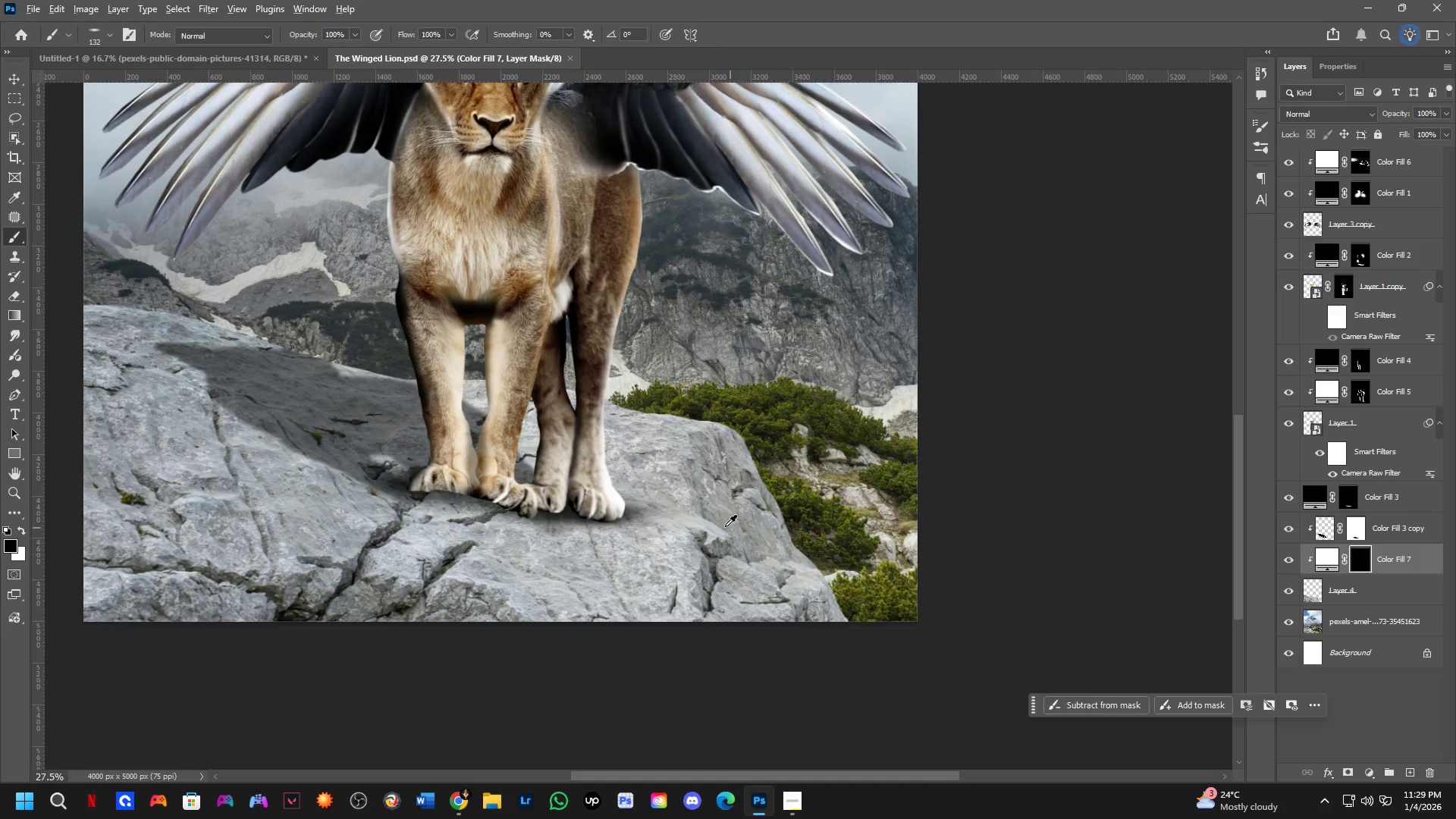 
left_click_drag(start_coordinate=[783, 433], to_coordinate=[819, 545])
 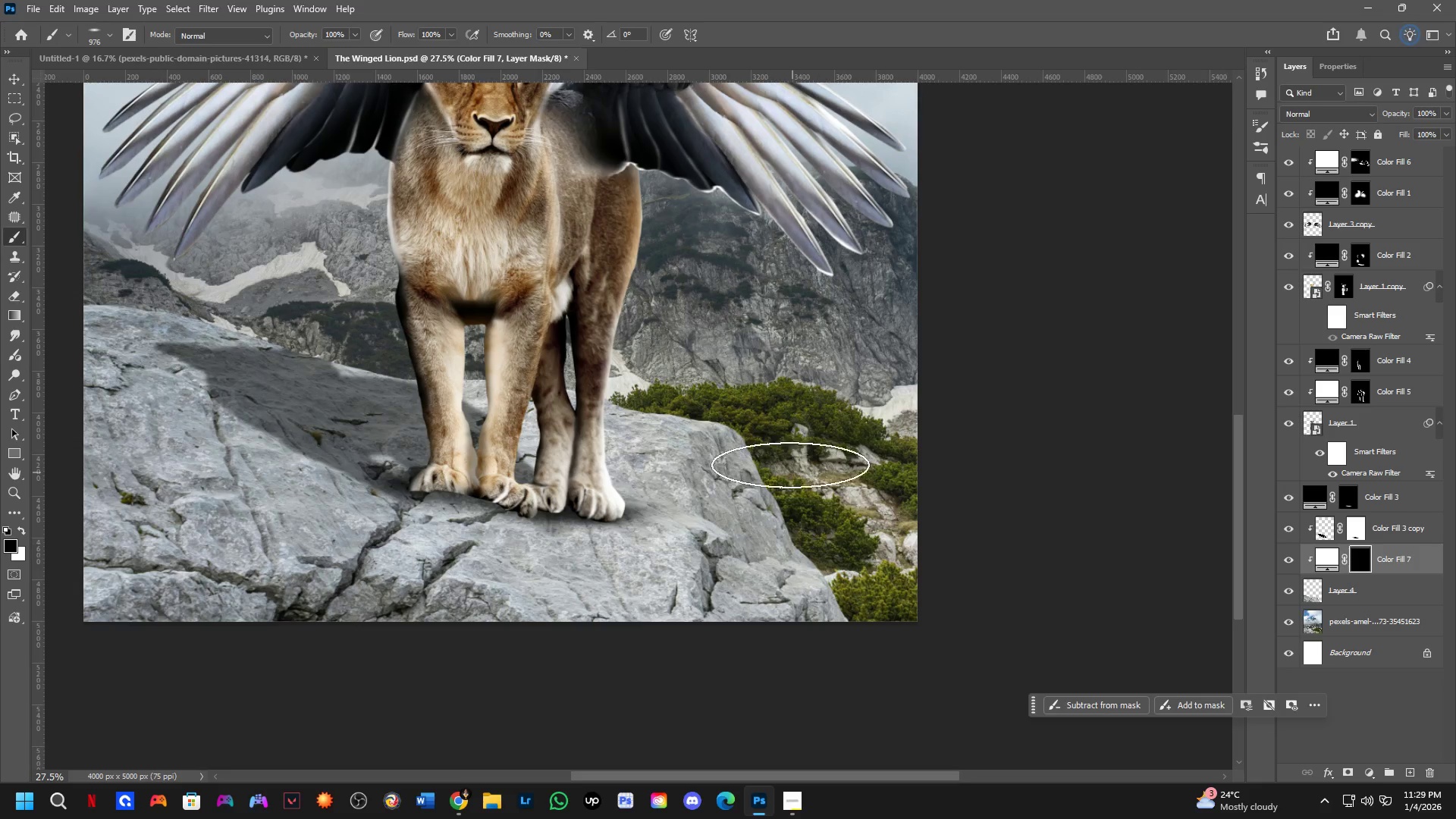 
key(X)
 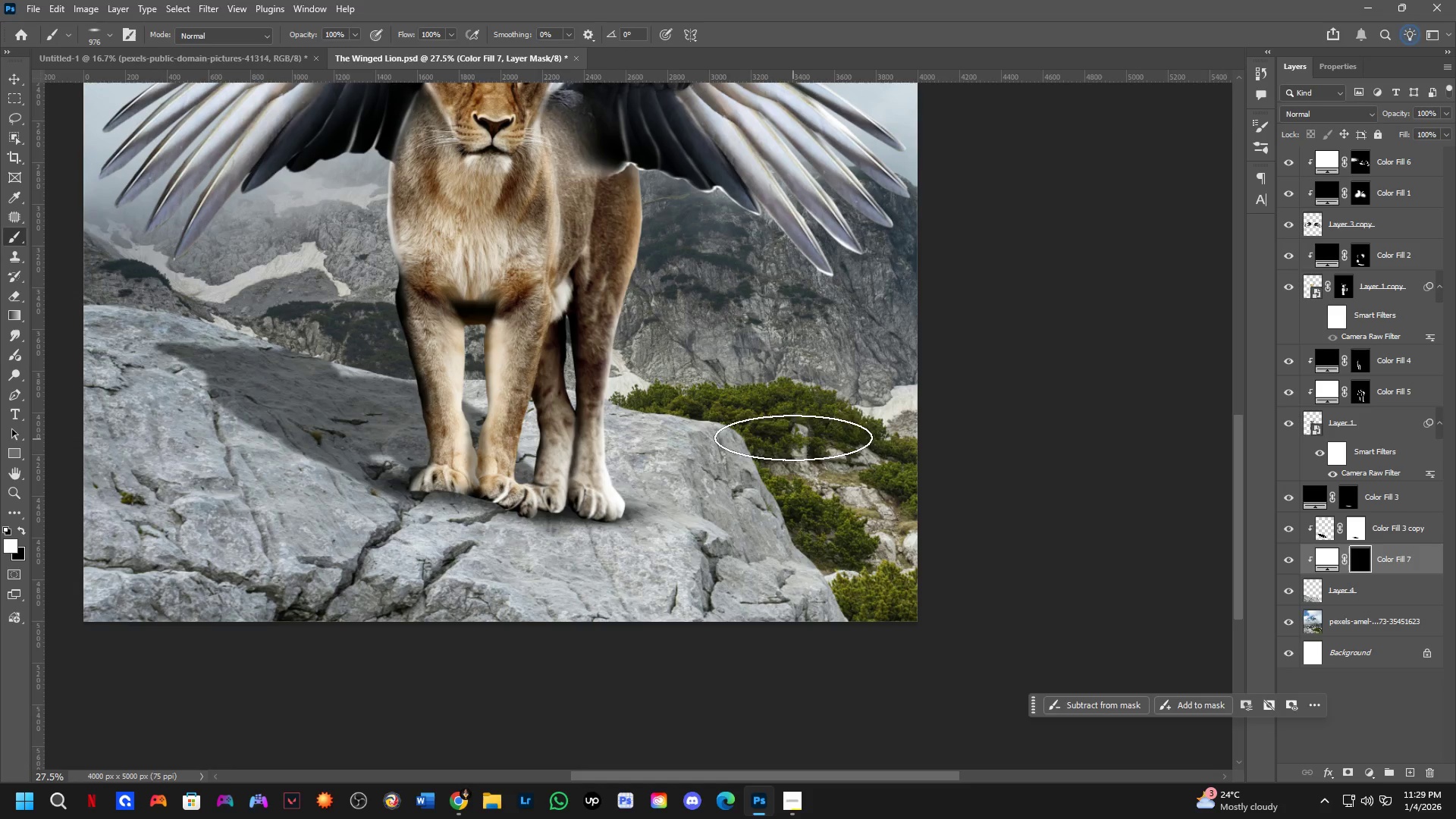 
left_click_drag(start_coordinate=[791, 444], to_coordinate=[929, 632])
 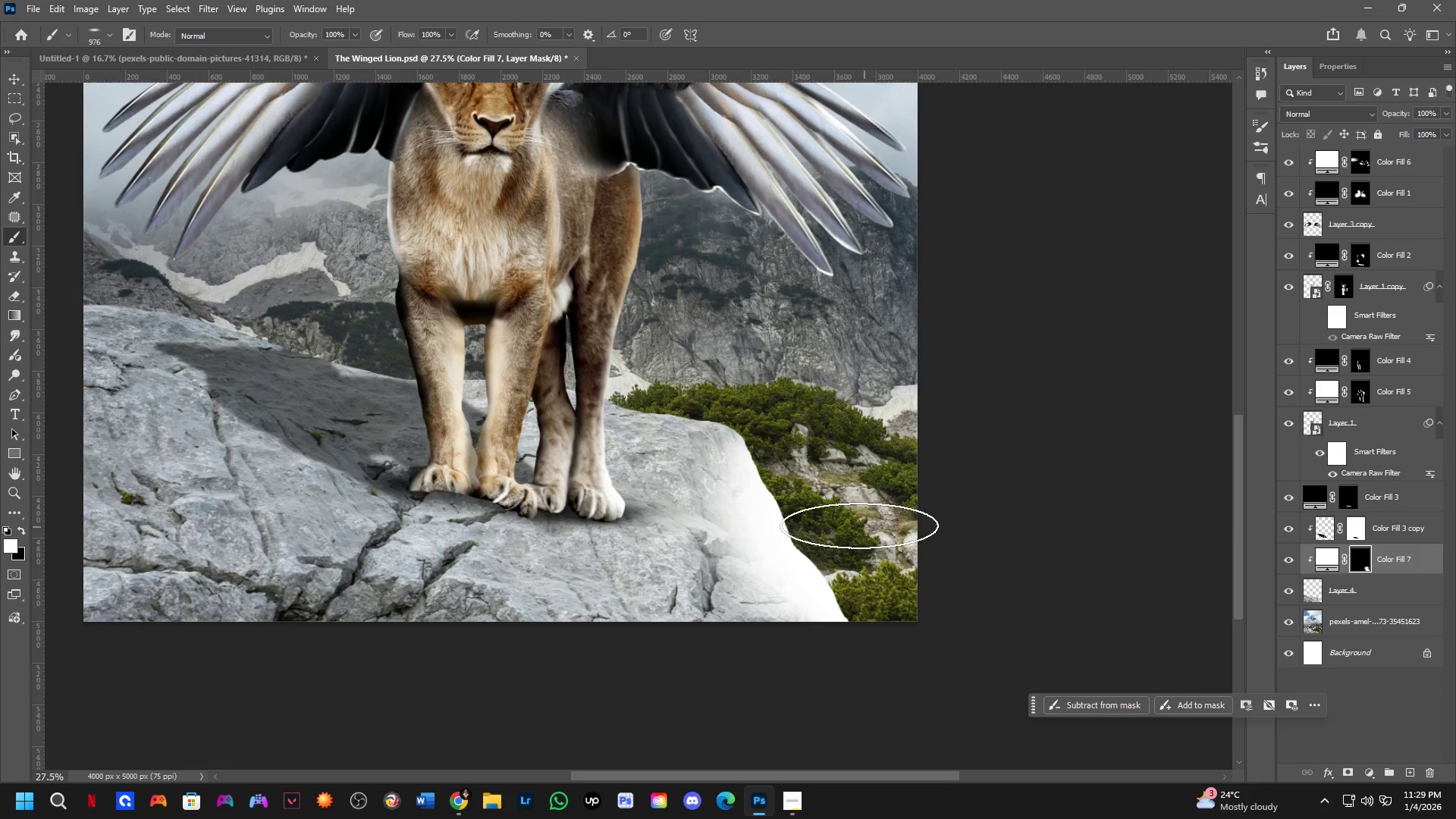 
hold_key(key=Space, duration=0.41)
 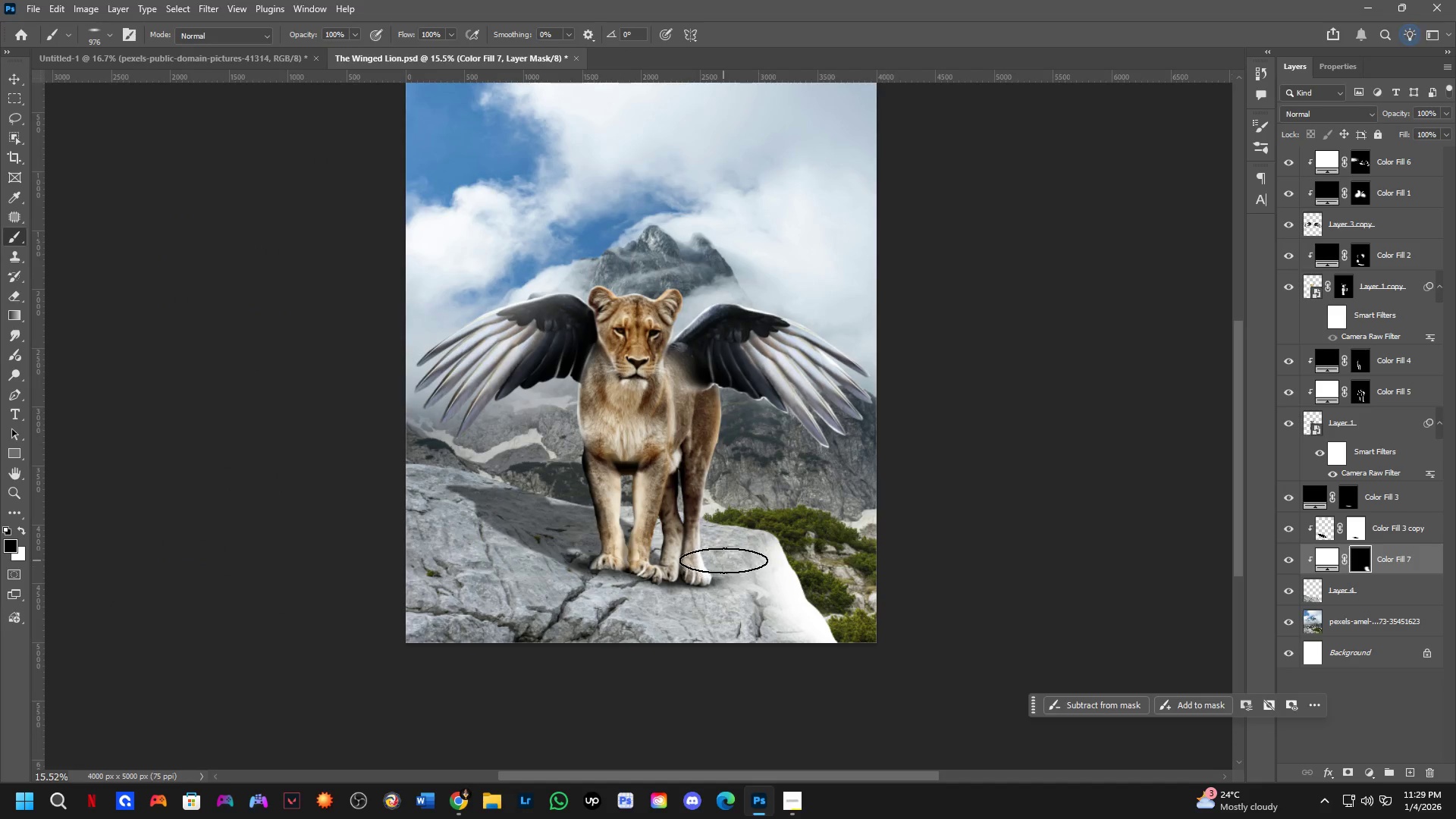 
left_click_drag(start_coordinate=[852, 487], to_coordinate=[861, 550])
 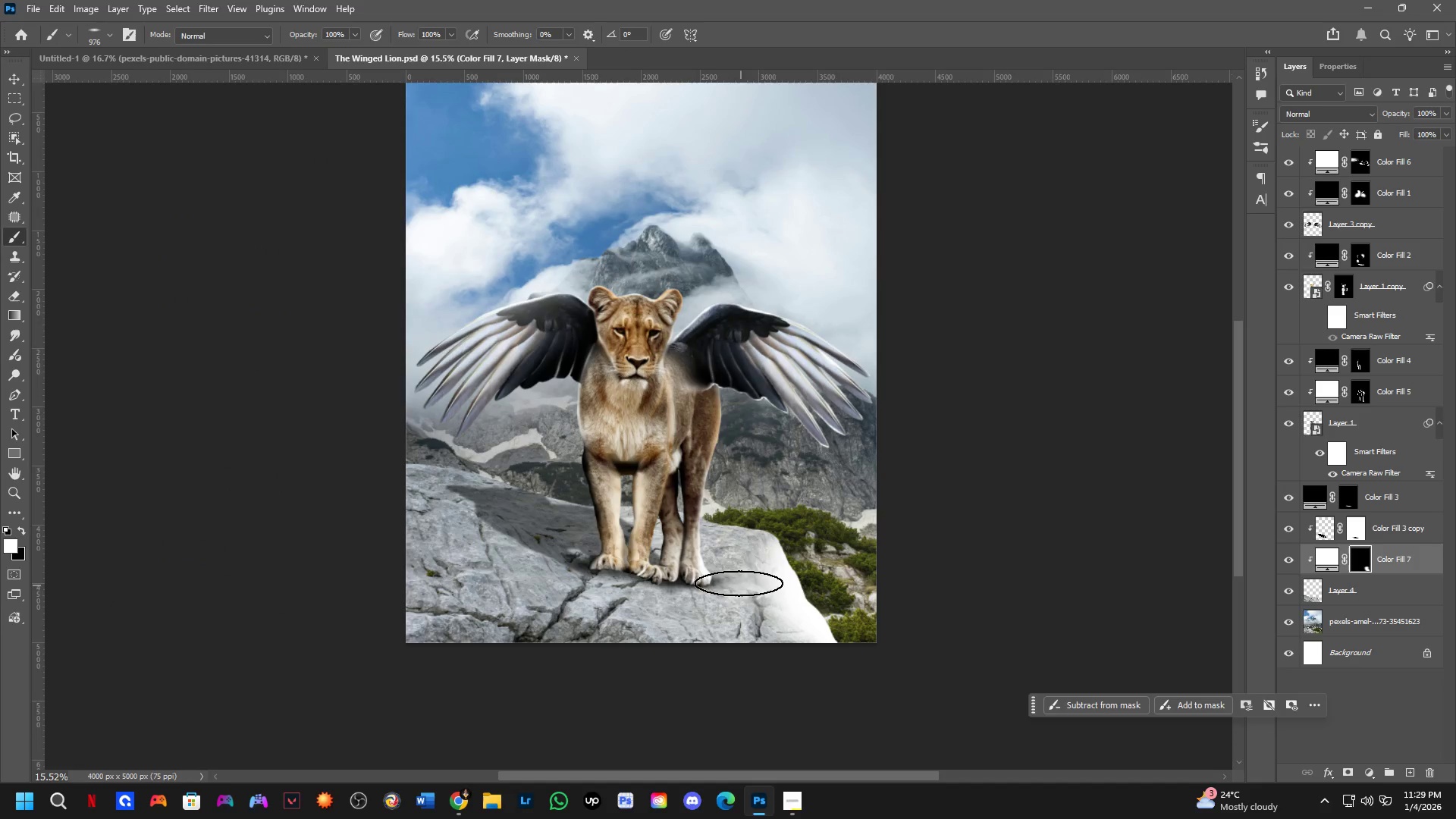 
scroll: coordinate [801, 542], scroll_direction: down, amount: 6.0
 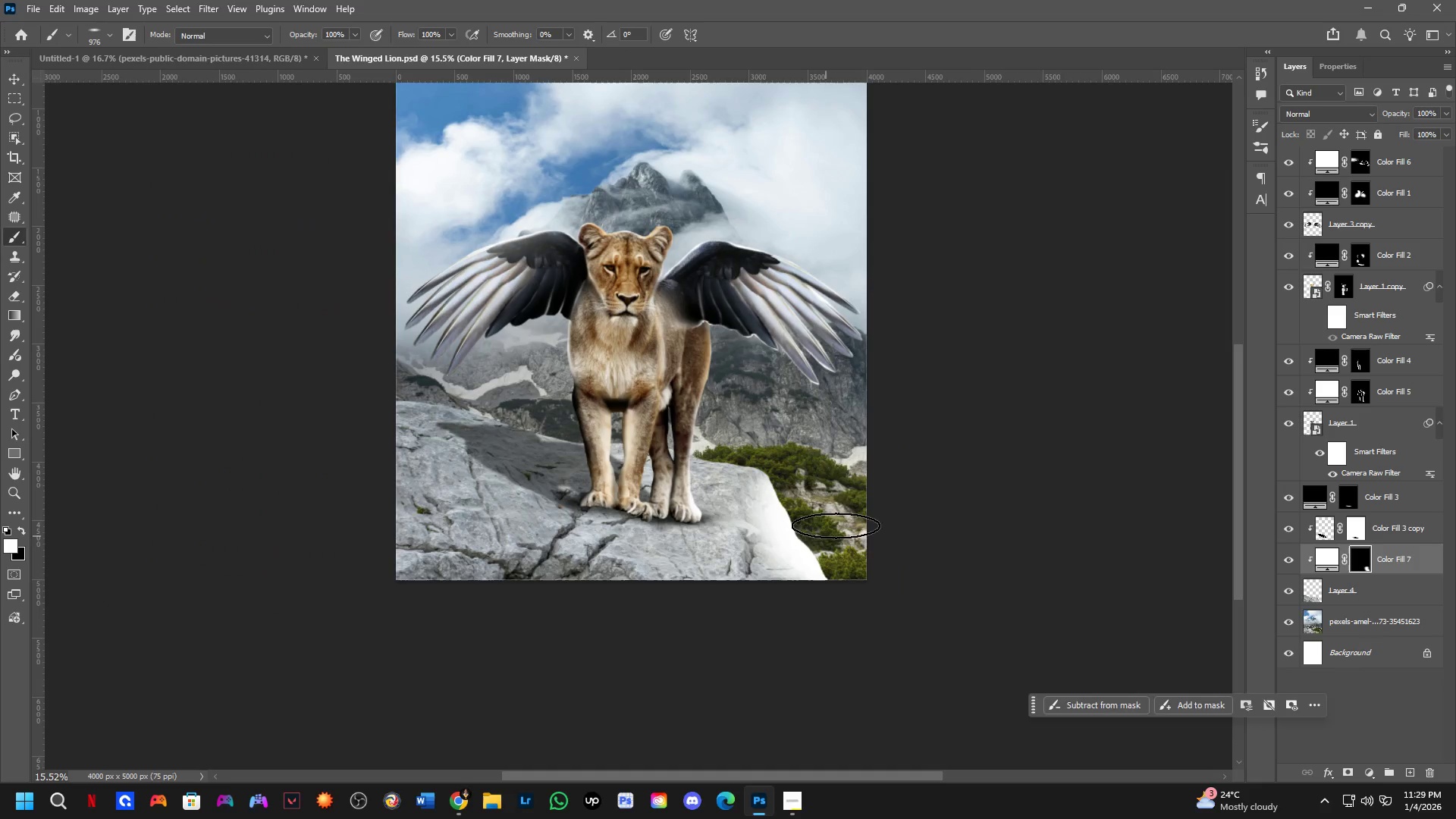 
key(X)
 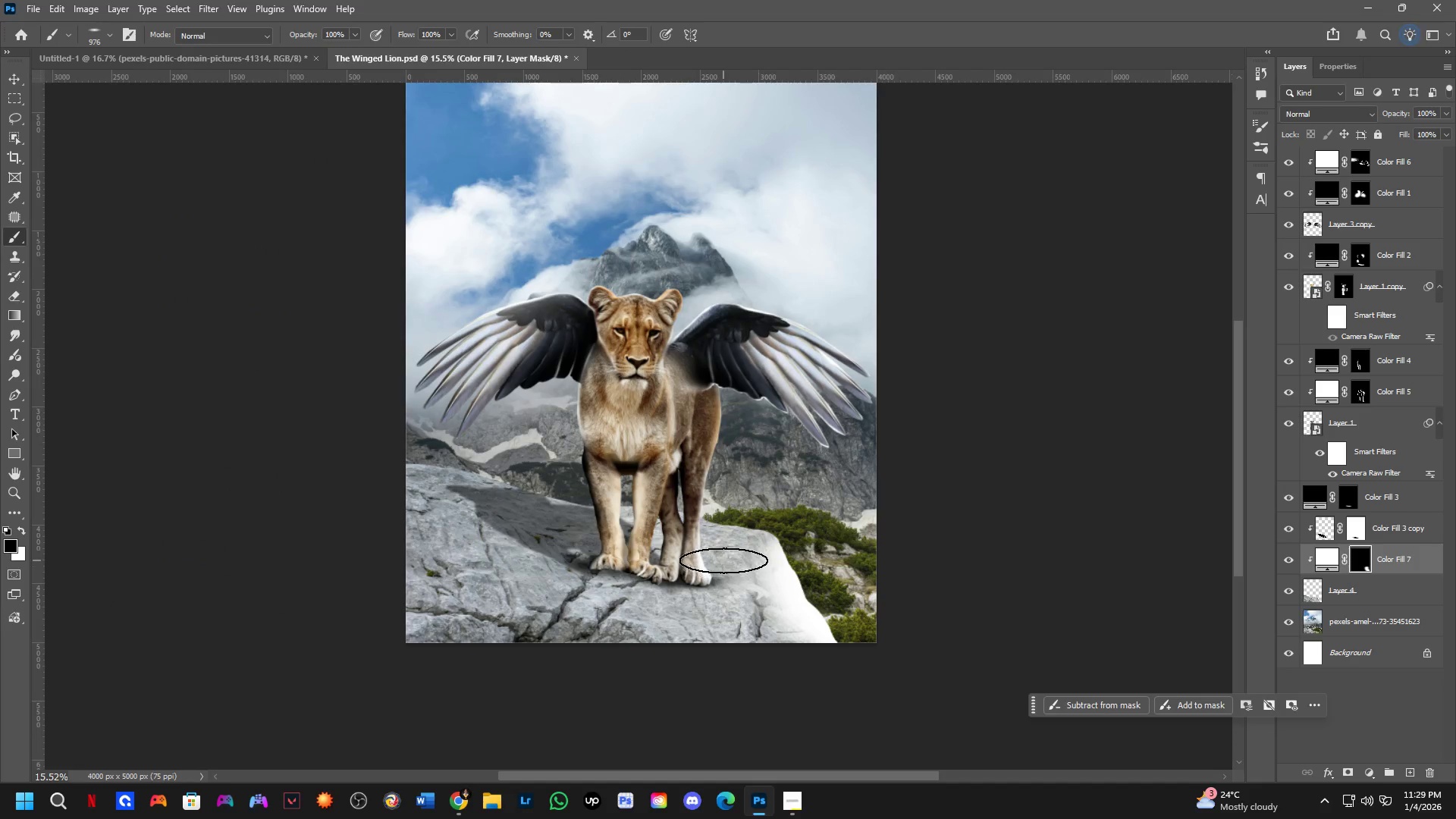 
left_click_drag(start_coordinate=[726, 567], to_coordinate=[775, 668])
 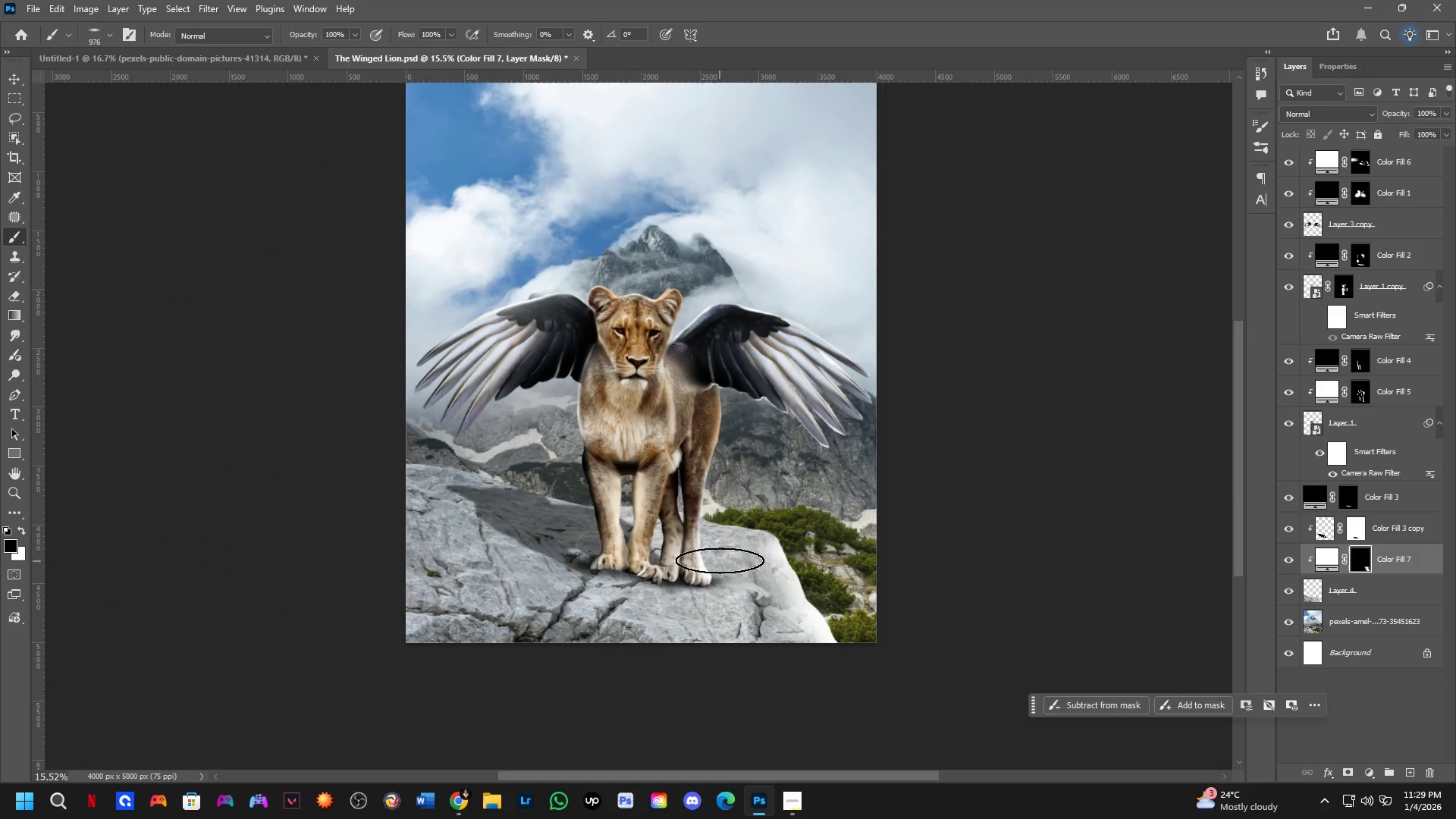 
left_click_drag(start_coordinate=[741, 564], to_coordinate=[809, 657])
 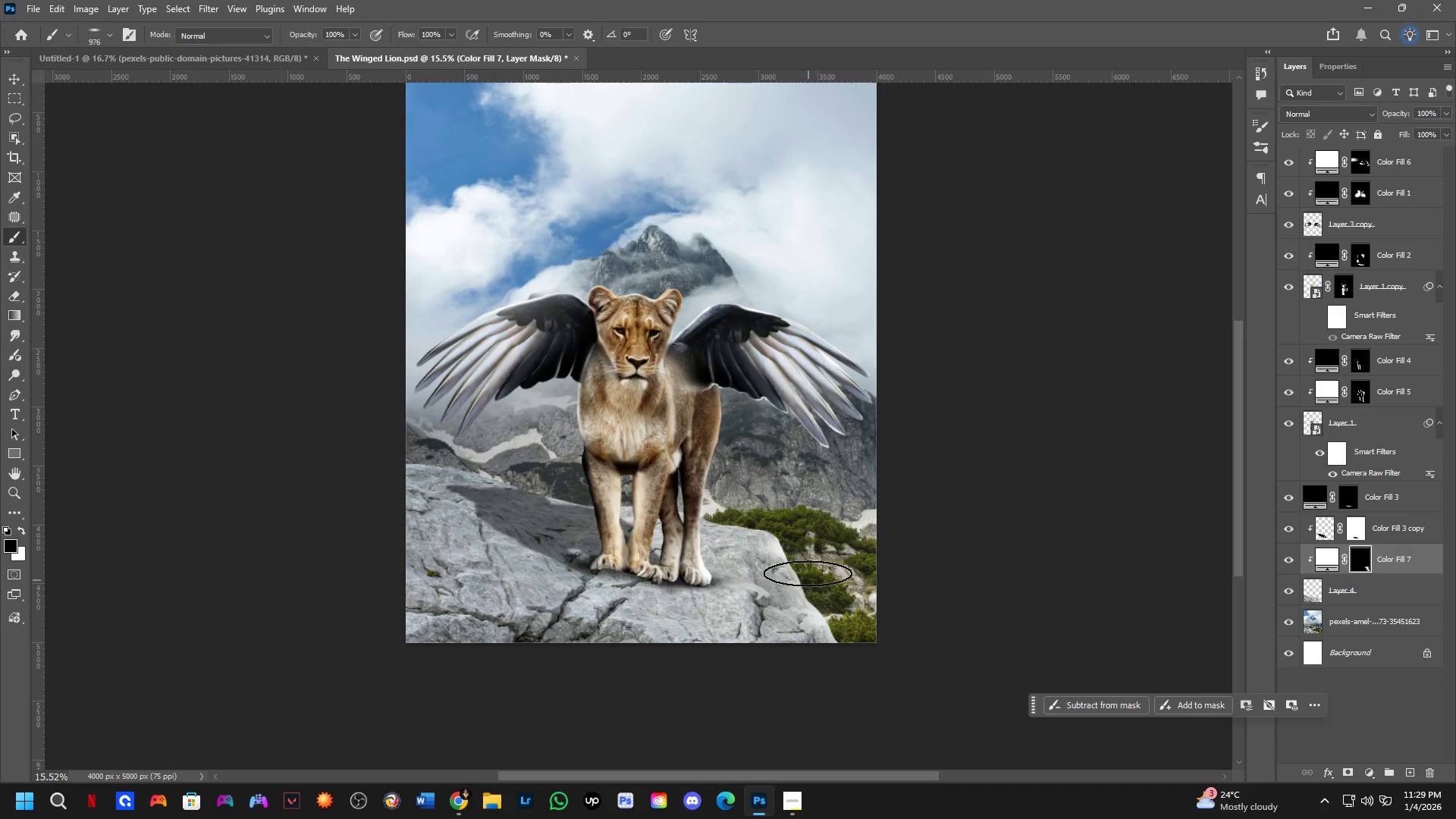 
hold_key(key=AltLeft, duration=0.56)
 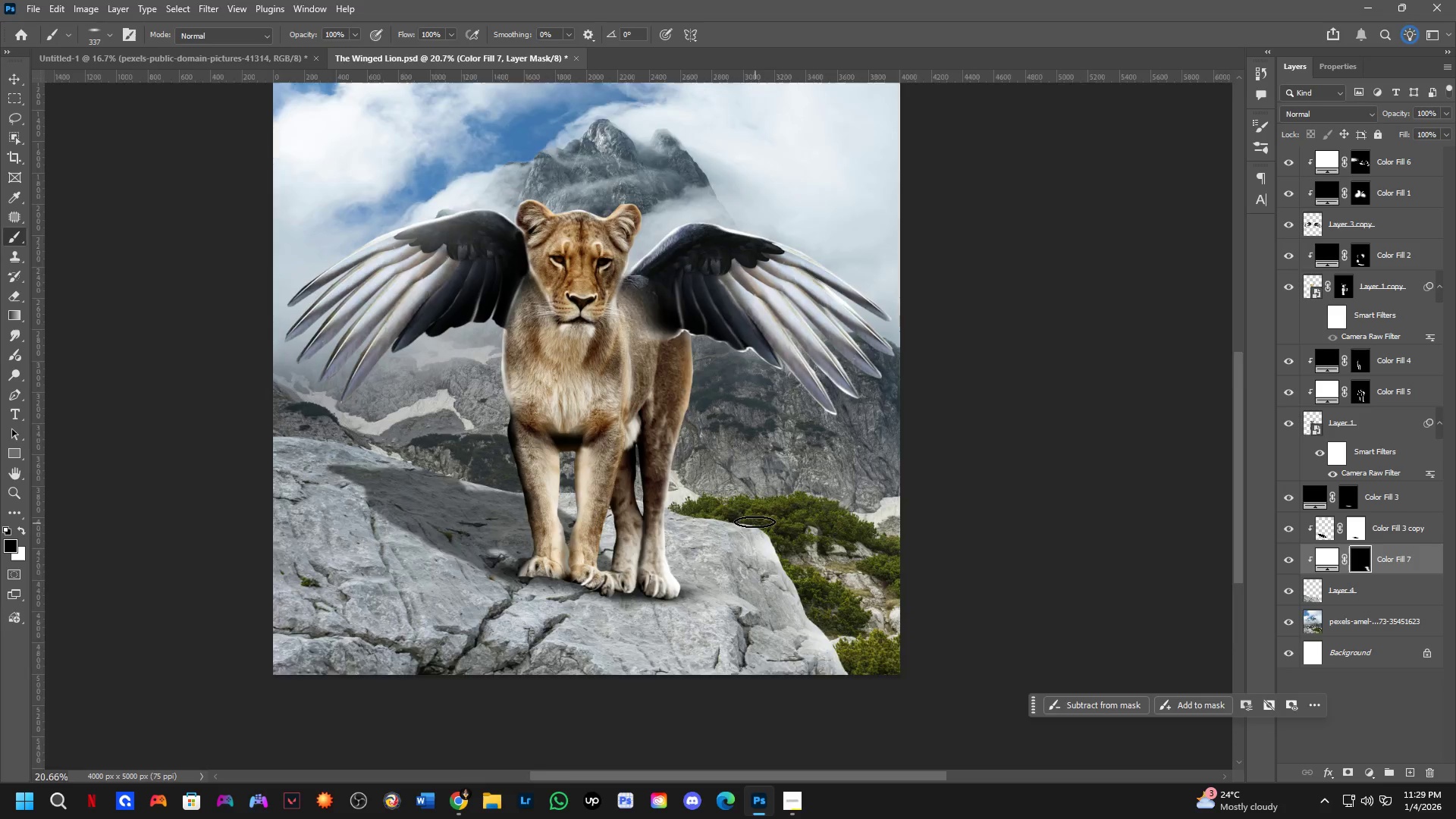 
scroll: coordinate [805, 547], scroll_direction: up, amount: 3.0
 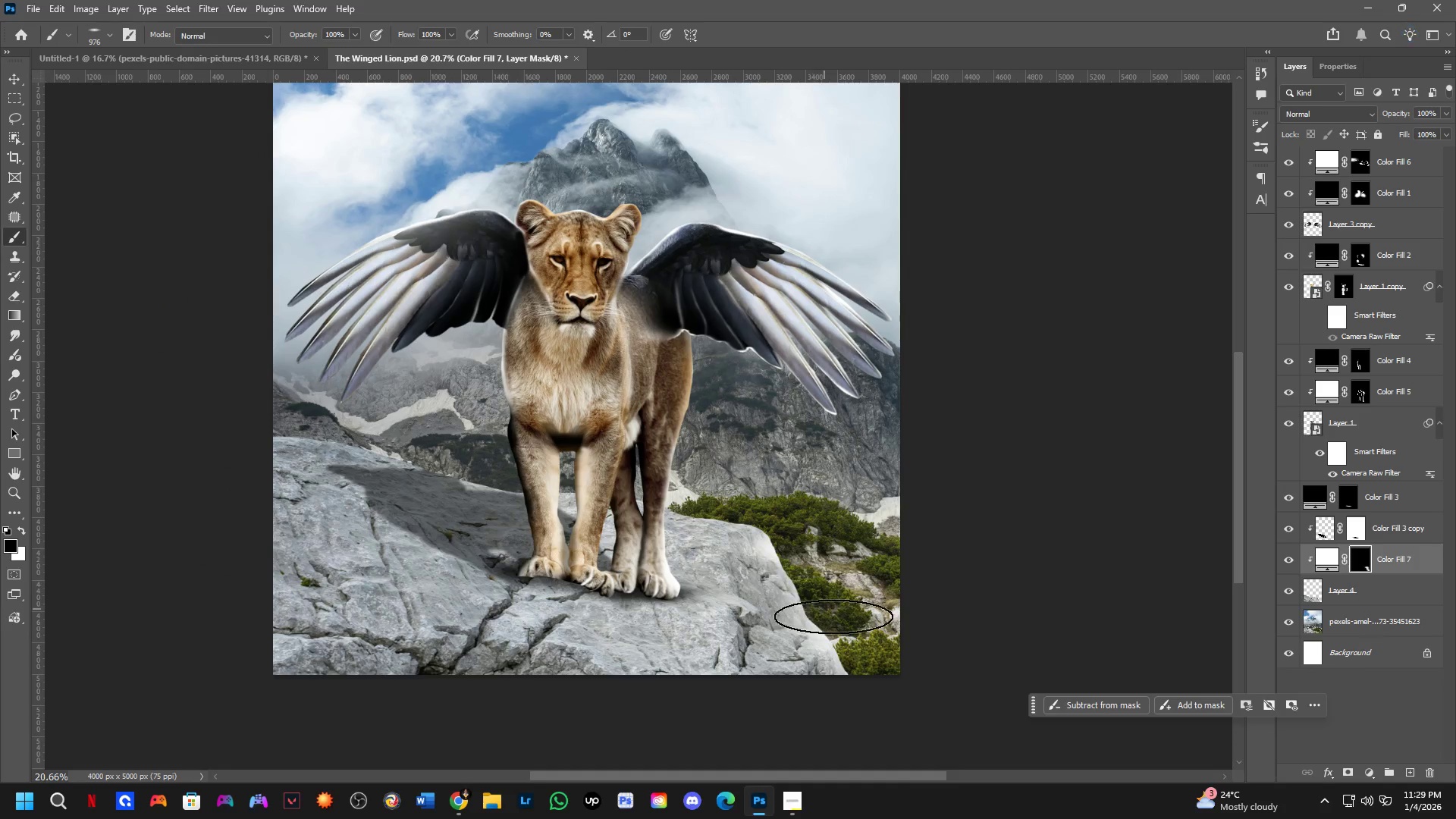 
key(Alt+AltLeft)
 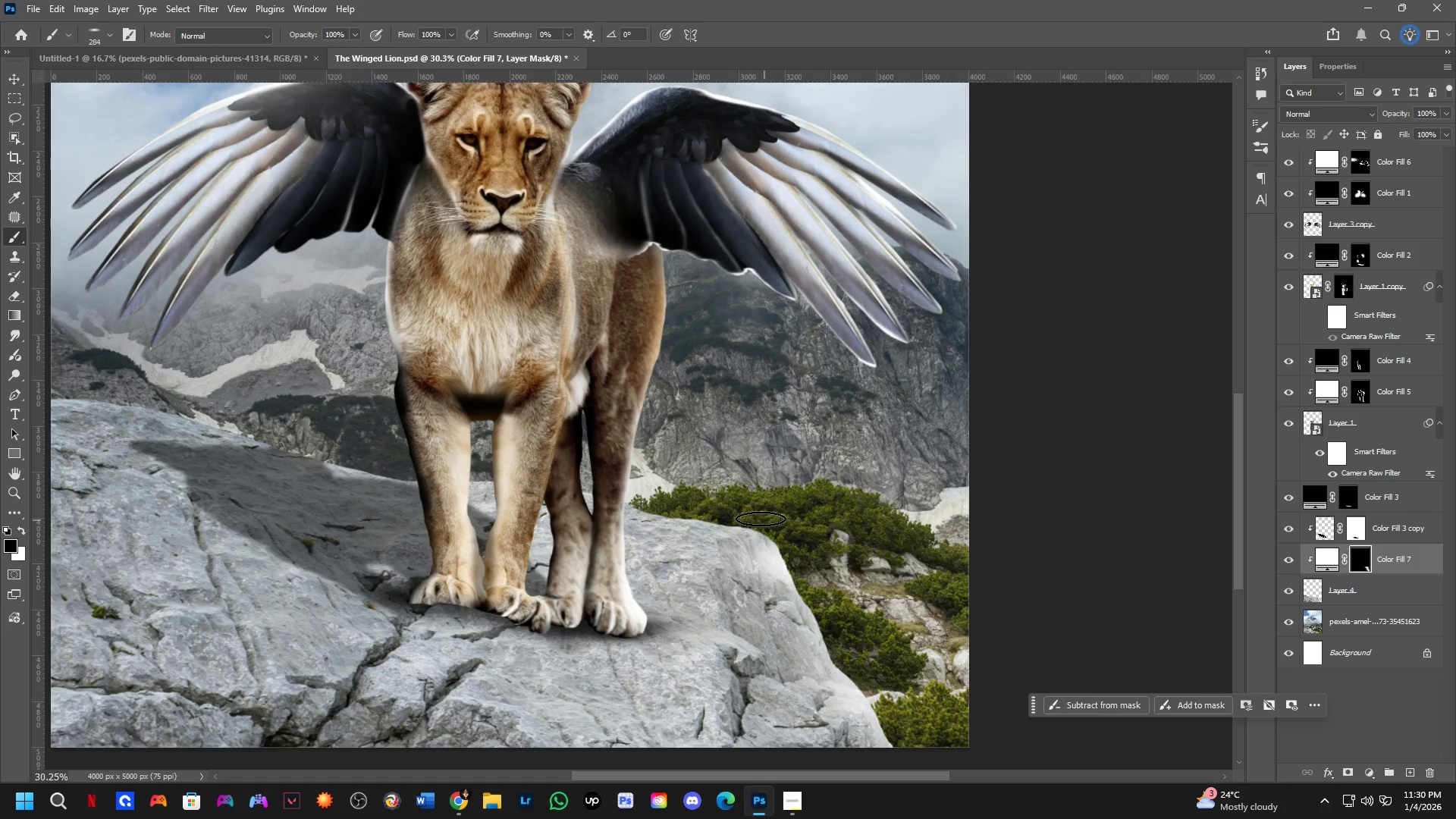 
scroll: coordinate [752, 516], scroll_direction: up, amount: 4.0
 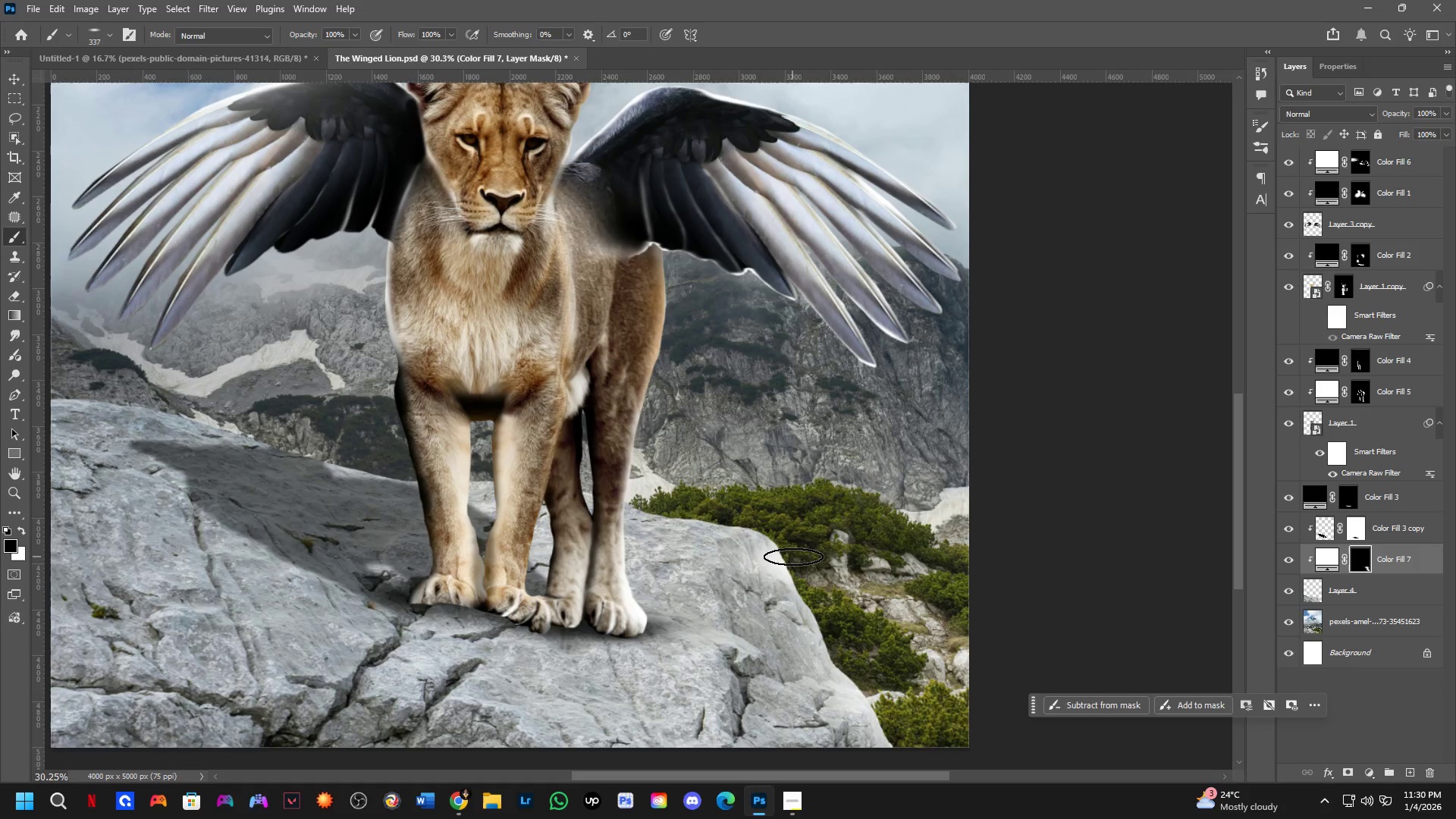 
left_click([792, 538])
 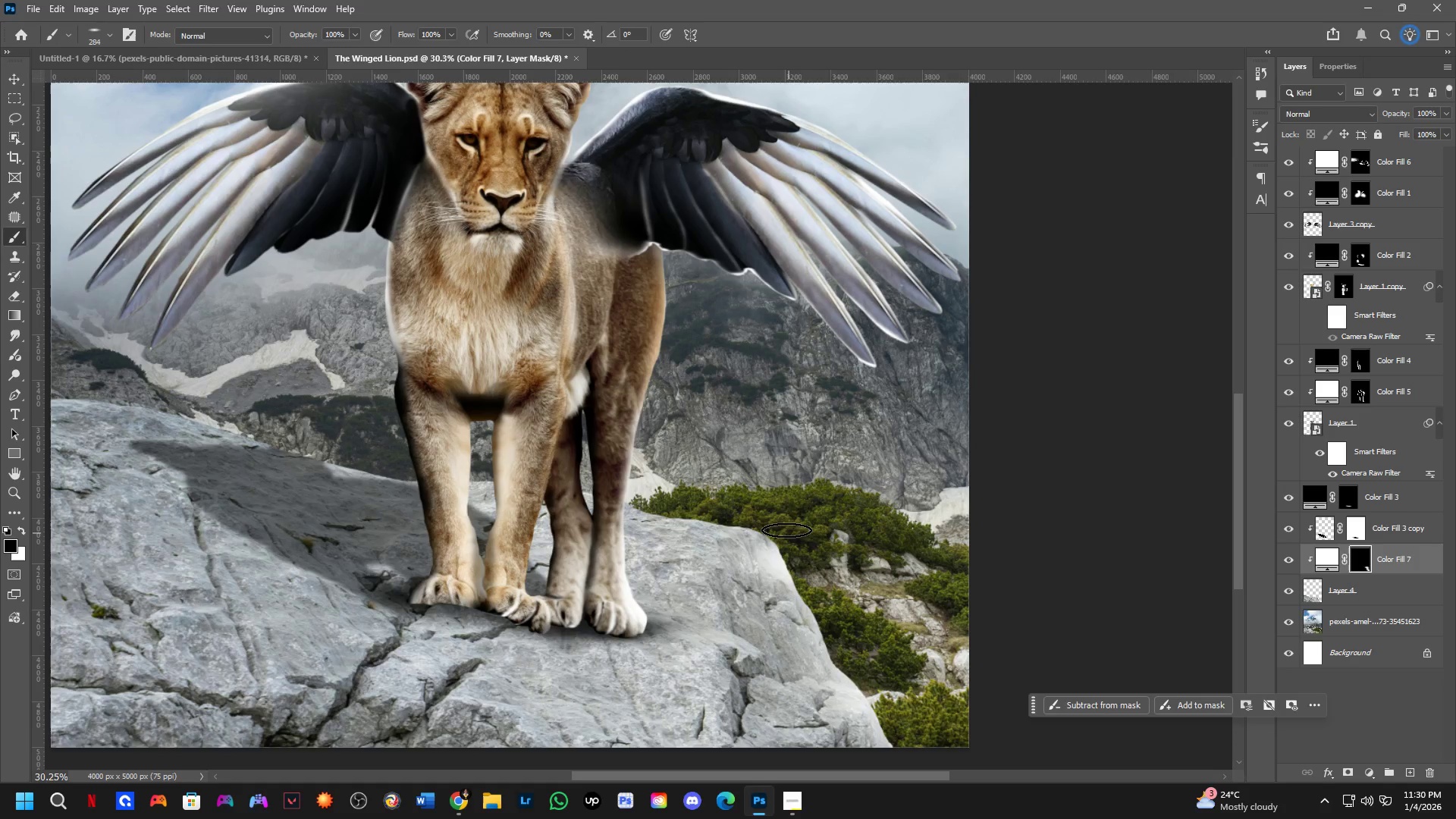 
key(X)
 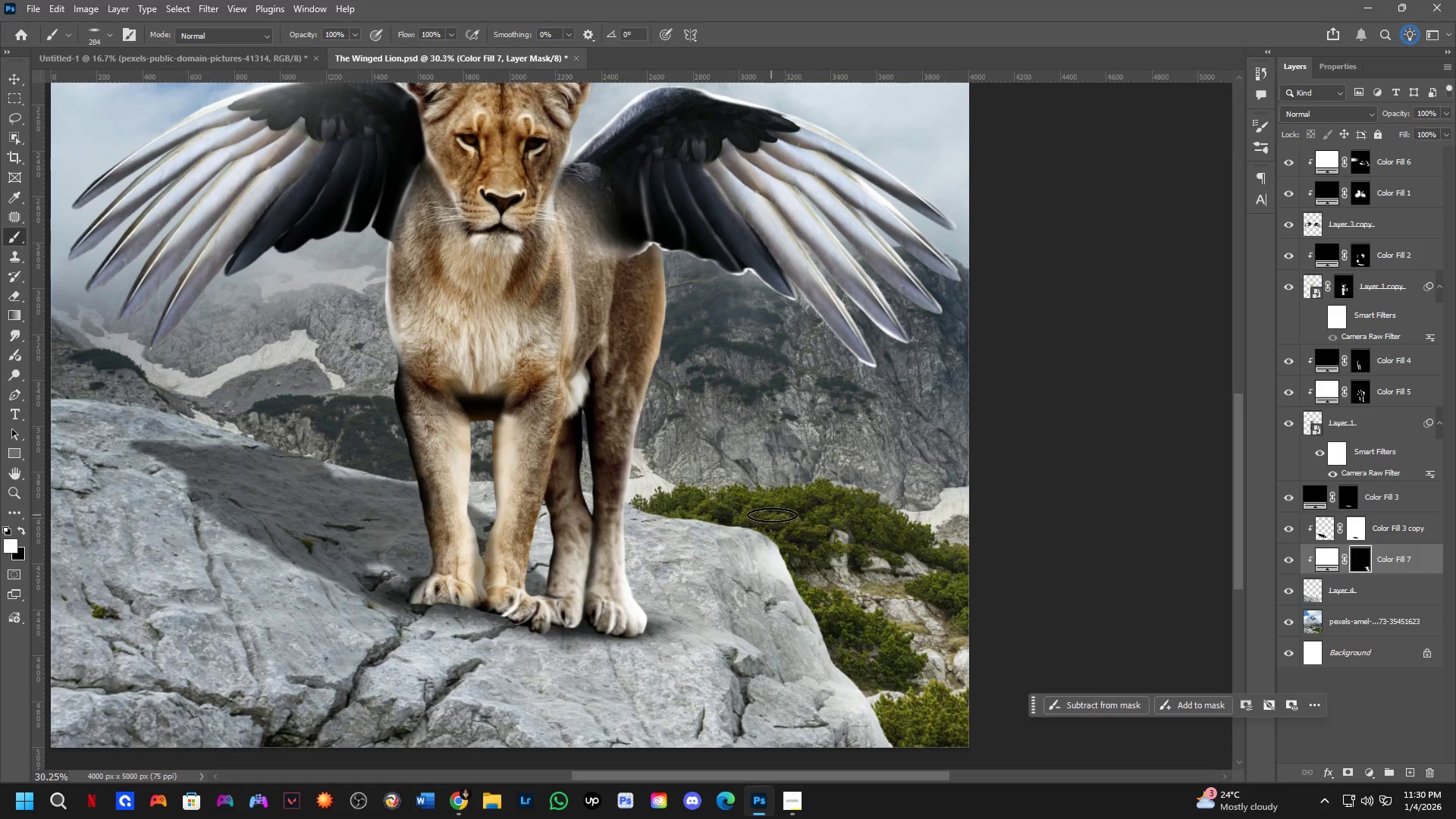 
left_click_drag(start_coordinate=[782, 521], to_coordinate=[422, 477])
 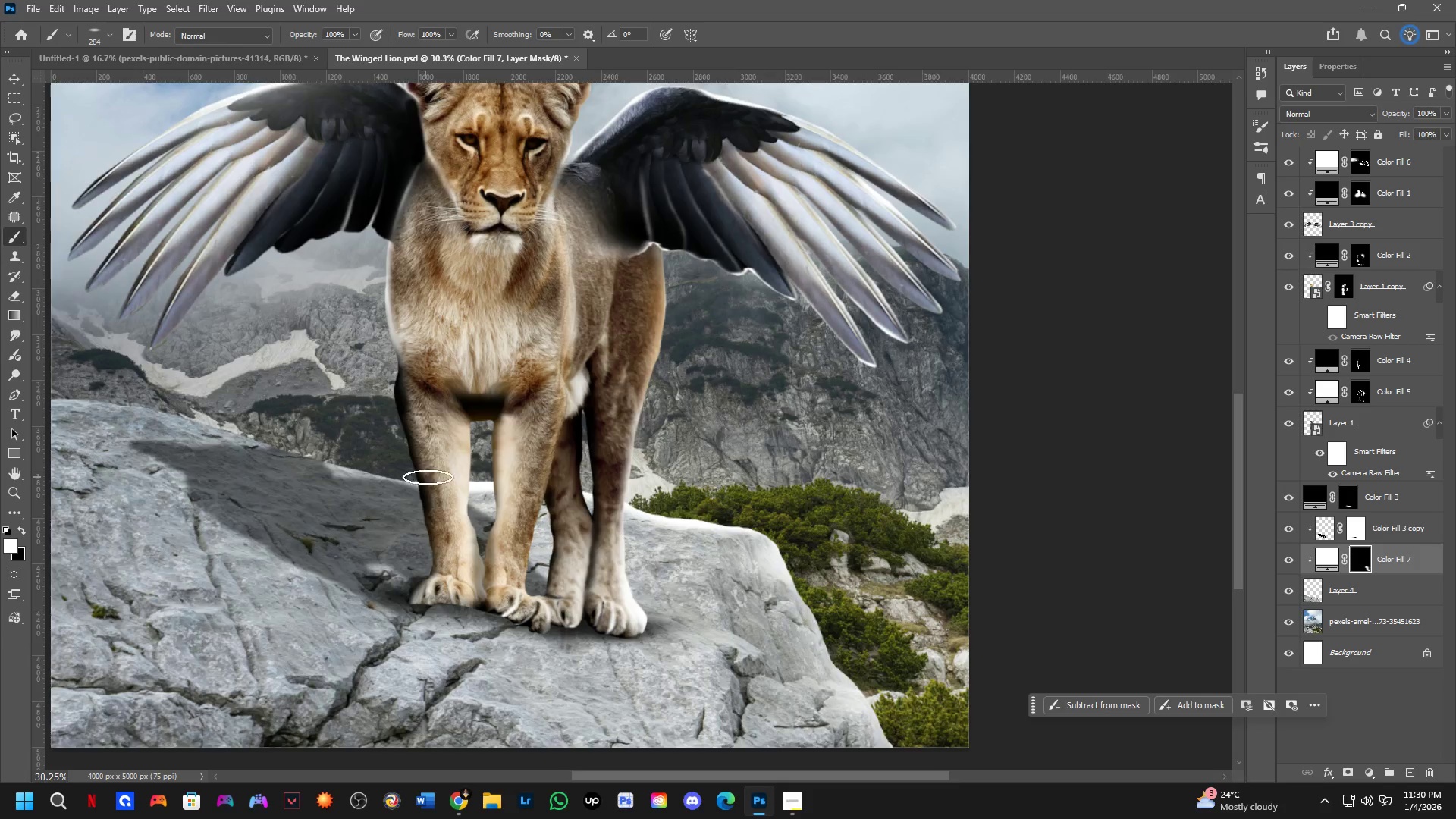 
hold_key(key=Space, duration=0.41)
 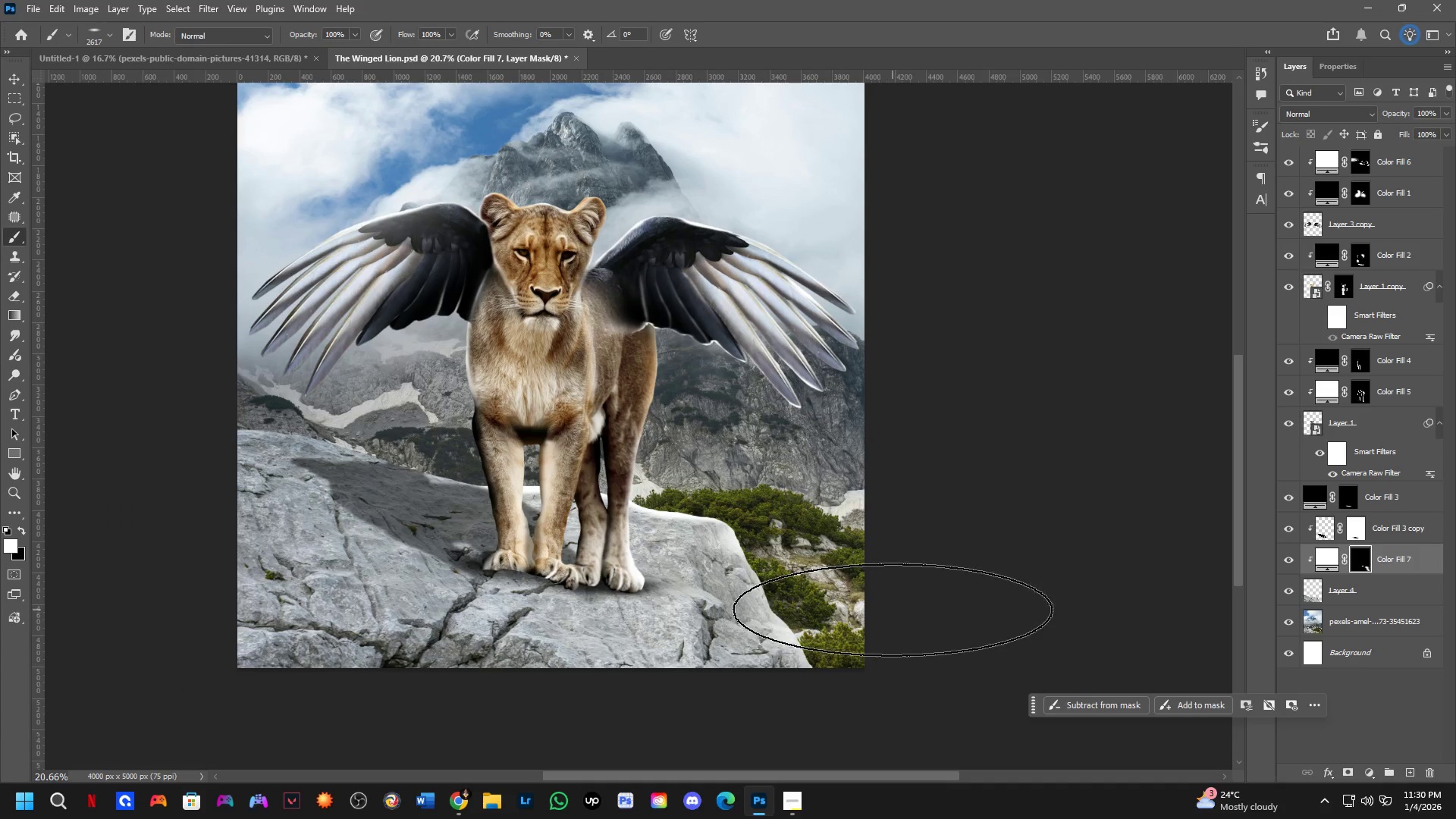 
left_click_drag(start_coordinate=[692, 578], to_coordinate=[702, 573])
 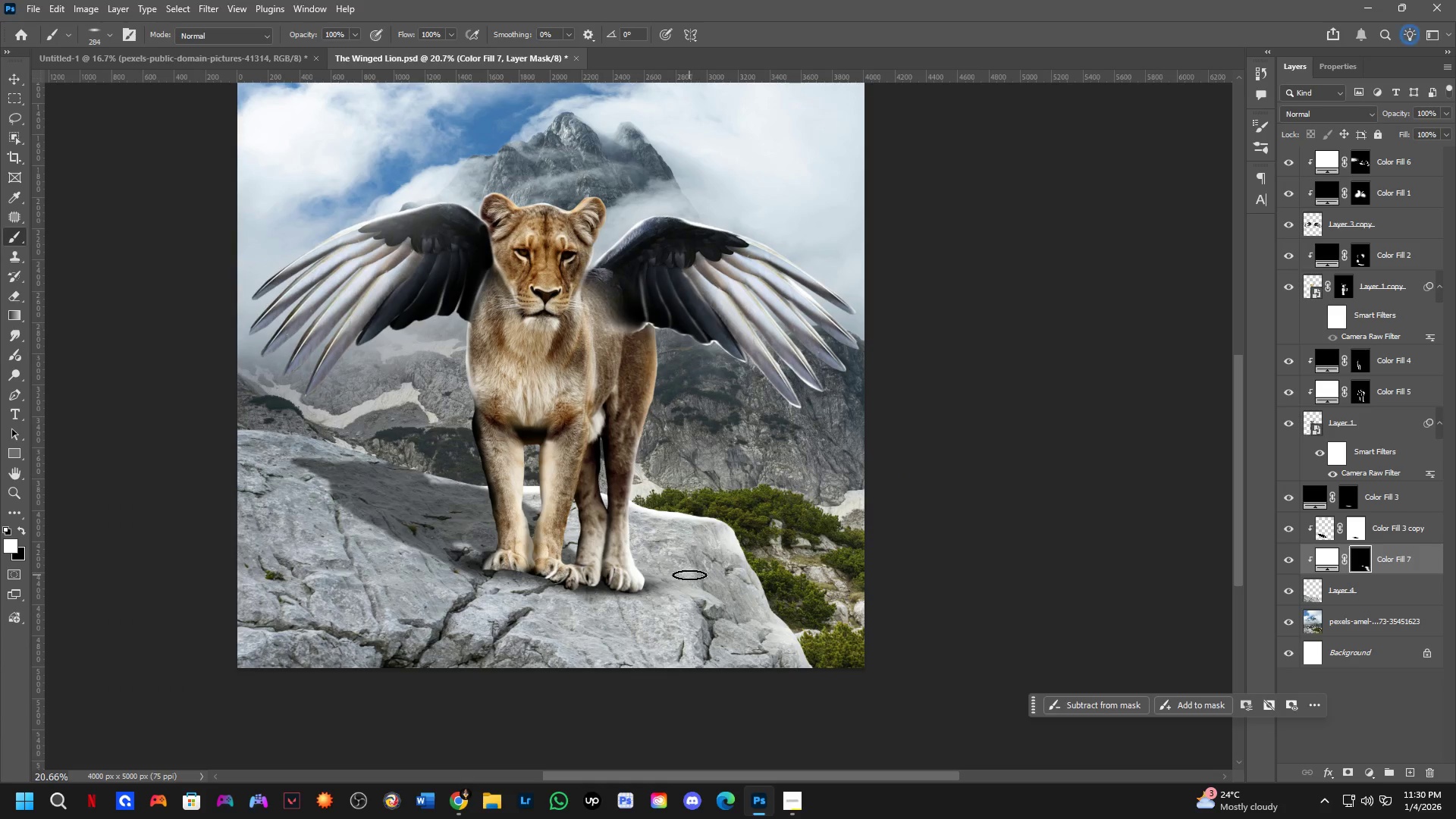 
scroll: coordinate [639, 524], scroll_direction: down, amount: 4.0
 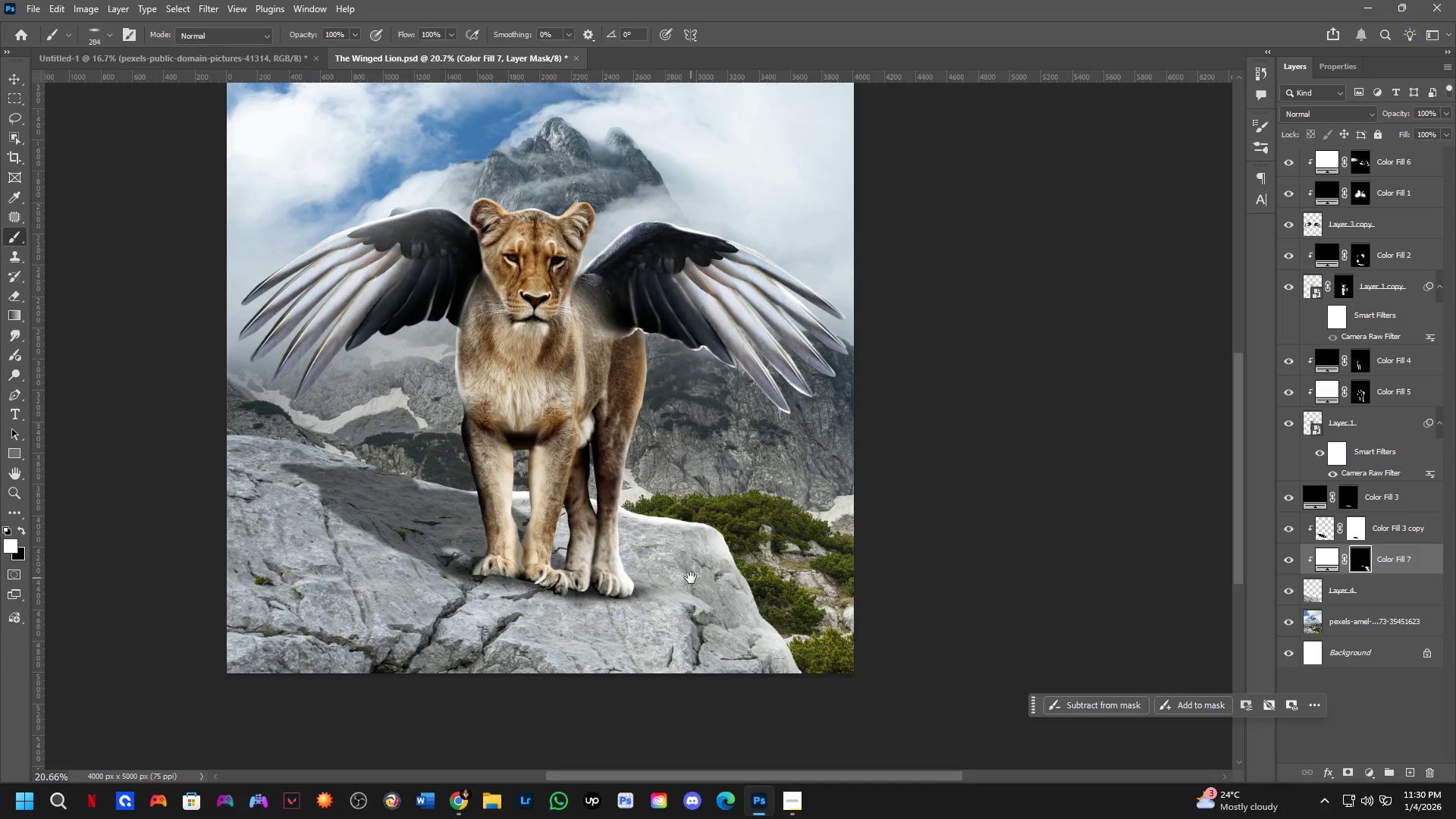 
key(Alt+AltLeft)
 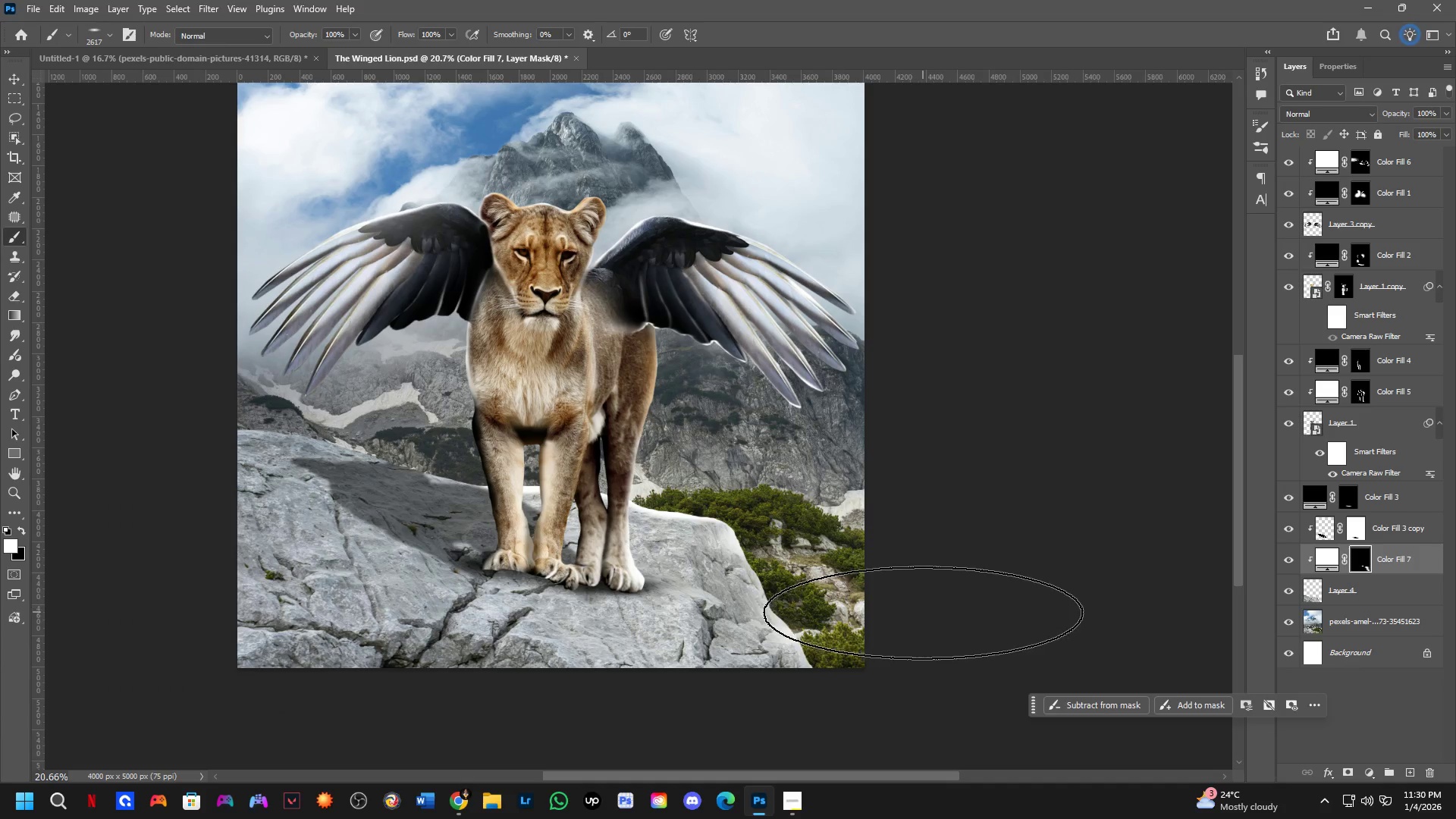 
key(Alt+AltLeft)
 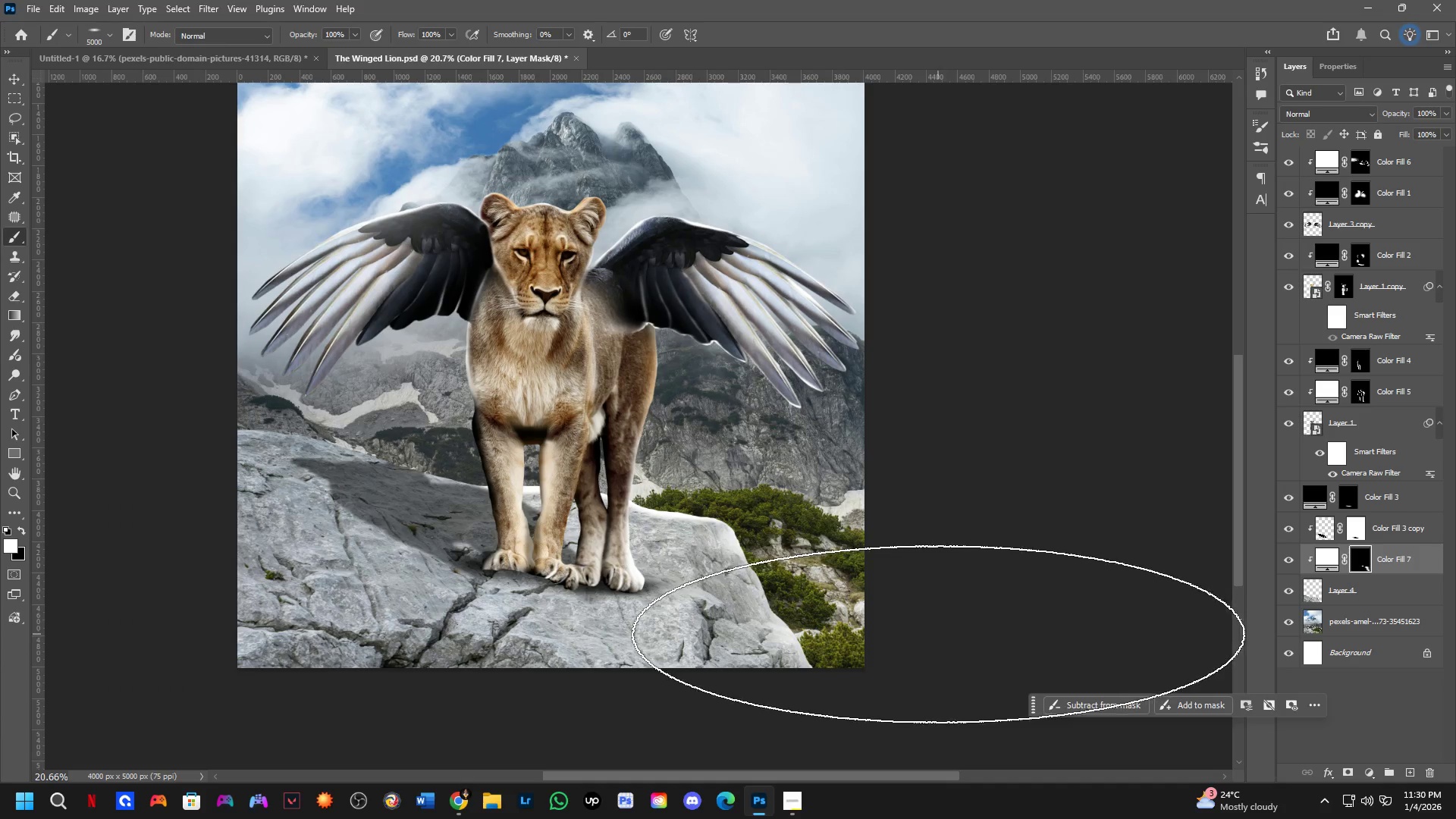 
left_click_drag(start_coordinate=[949, 573], to_coordinate=[949, 699])
 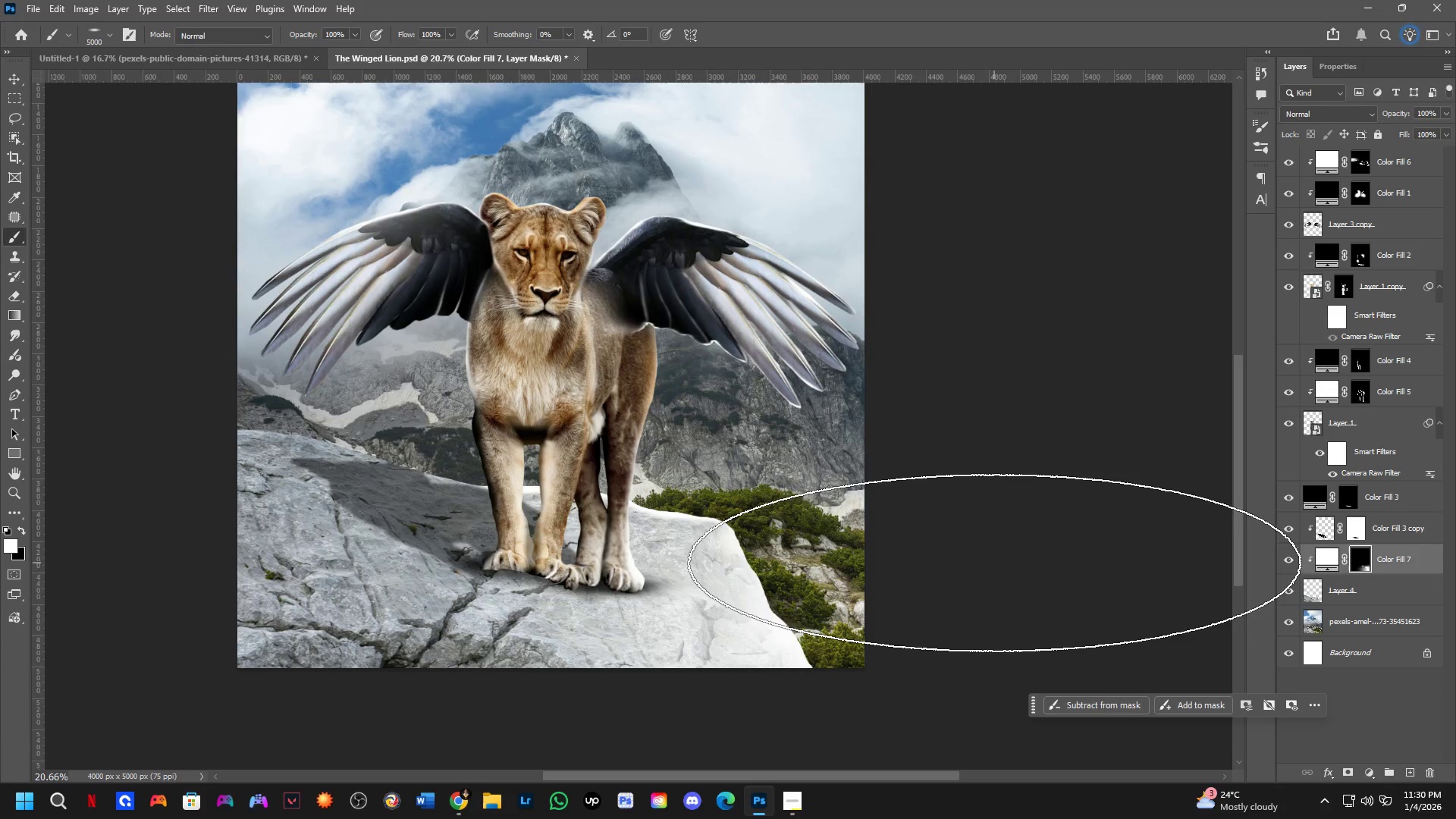 
hold_key(key=Space, duration=0.62)
 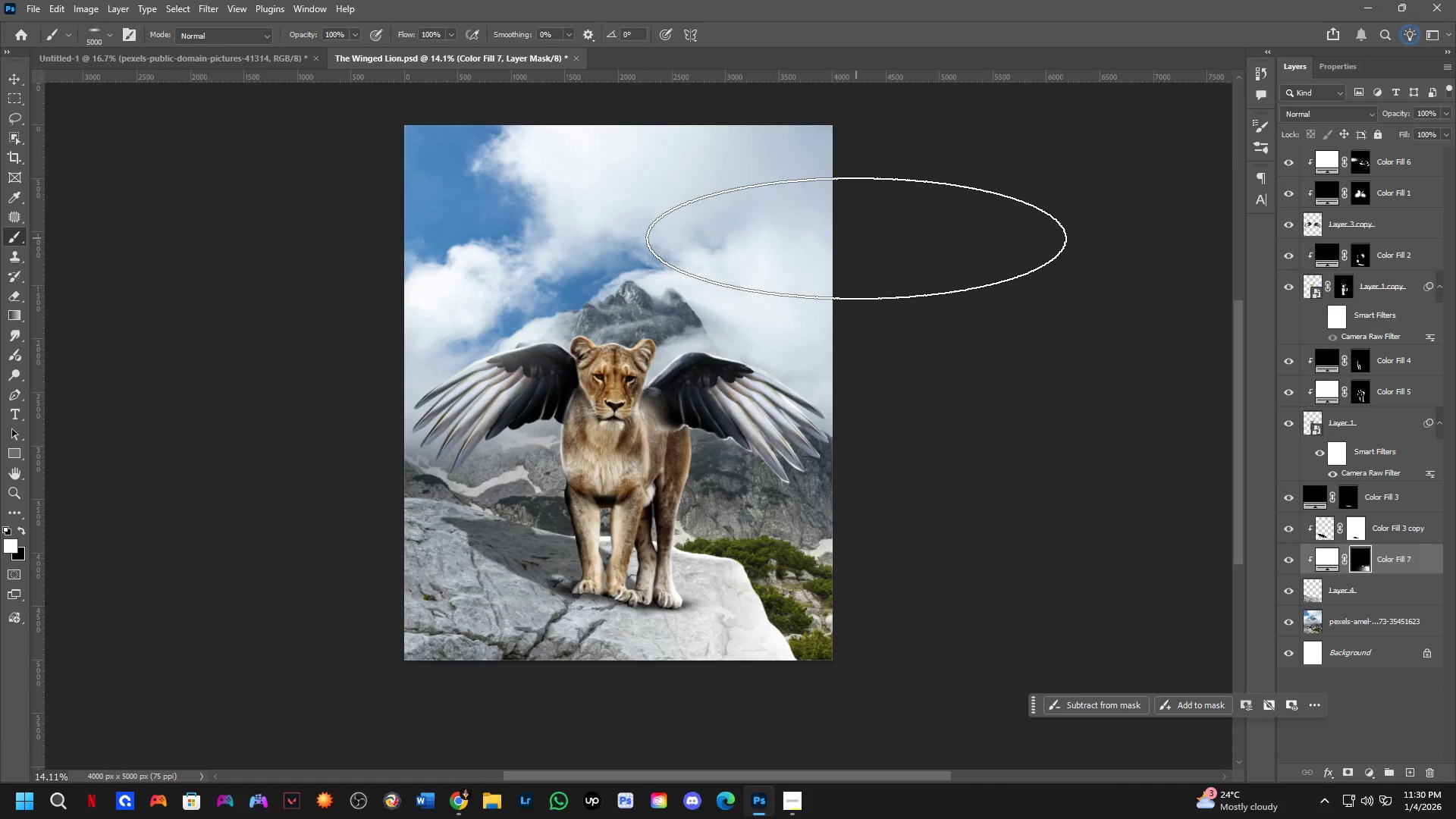 
left_click_drag(start_coordinate=[897, 520], to_coordinate=[937, 589])
 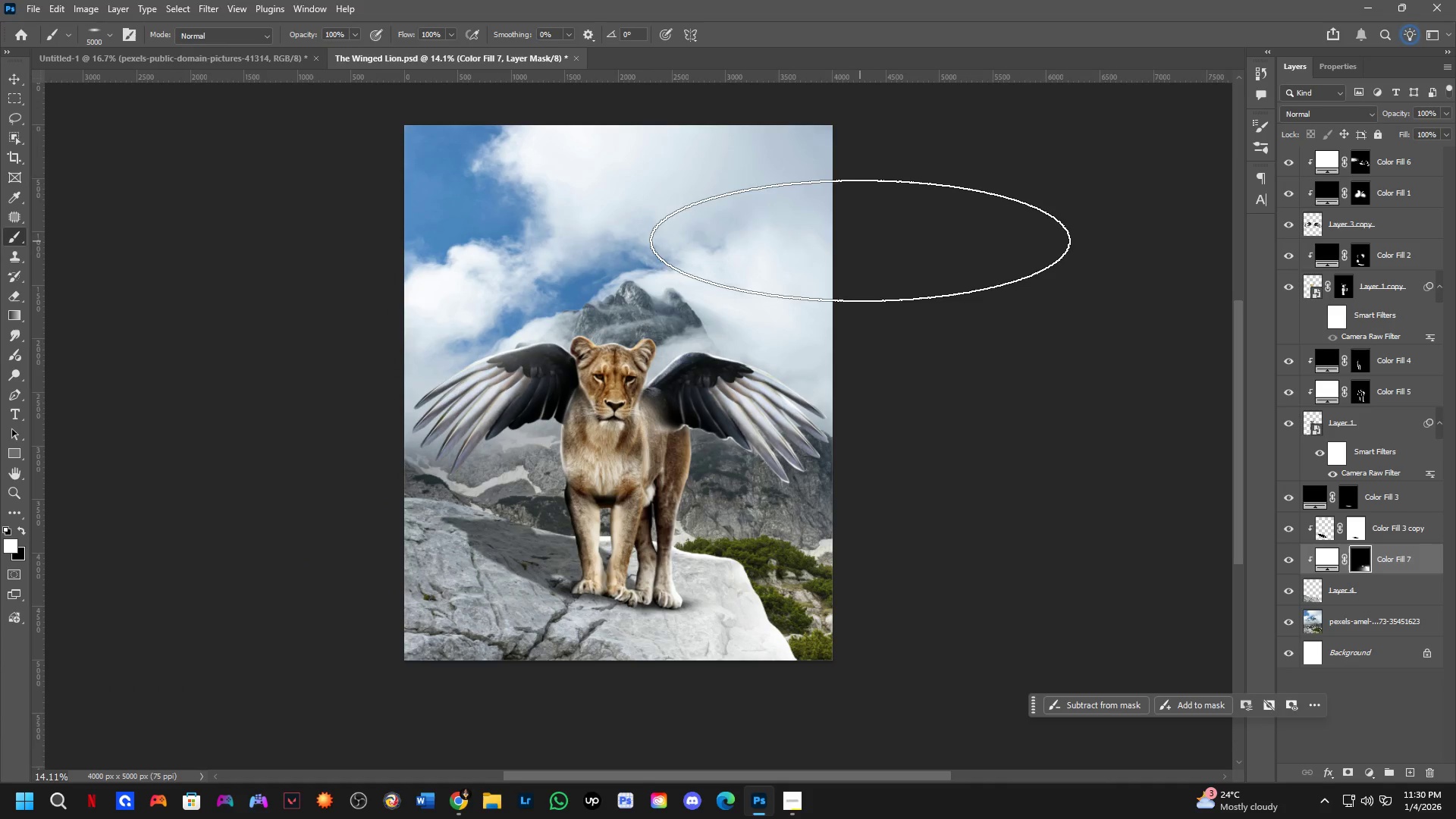 
scroll: coordinate [979, 574], scroll_direction: down, amount: 4.0
 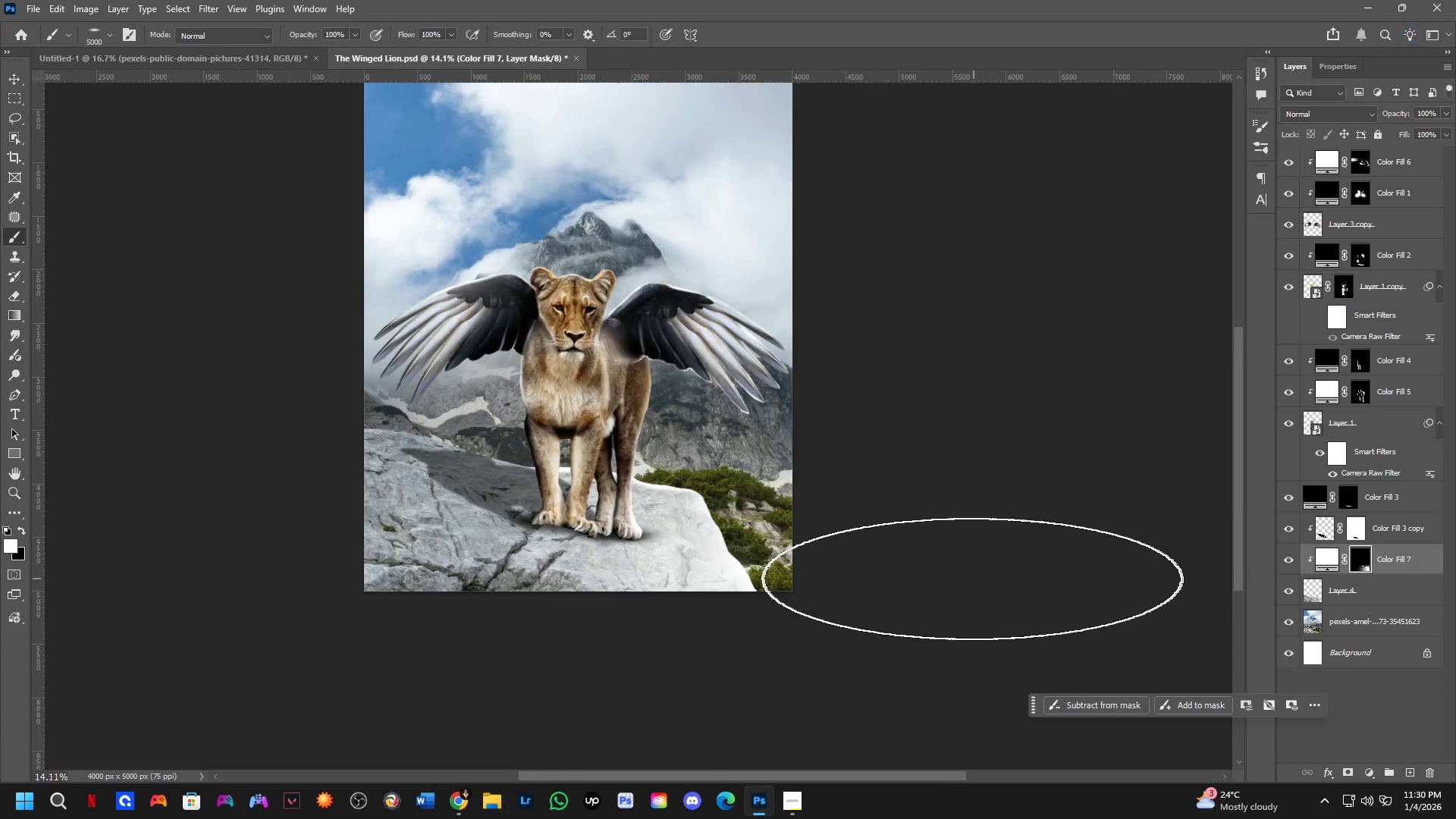 
left_click_drag(start_coordinate=[856, 243], to_coordinate=[946, 591])
 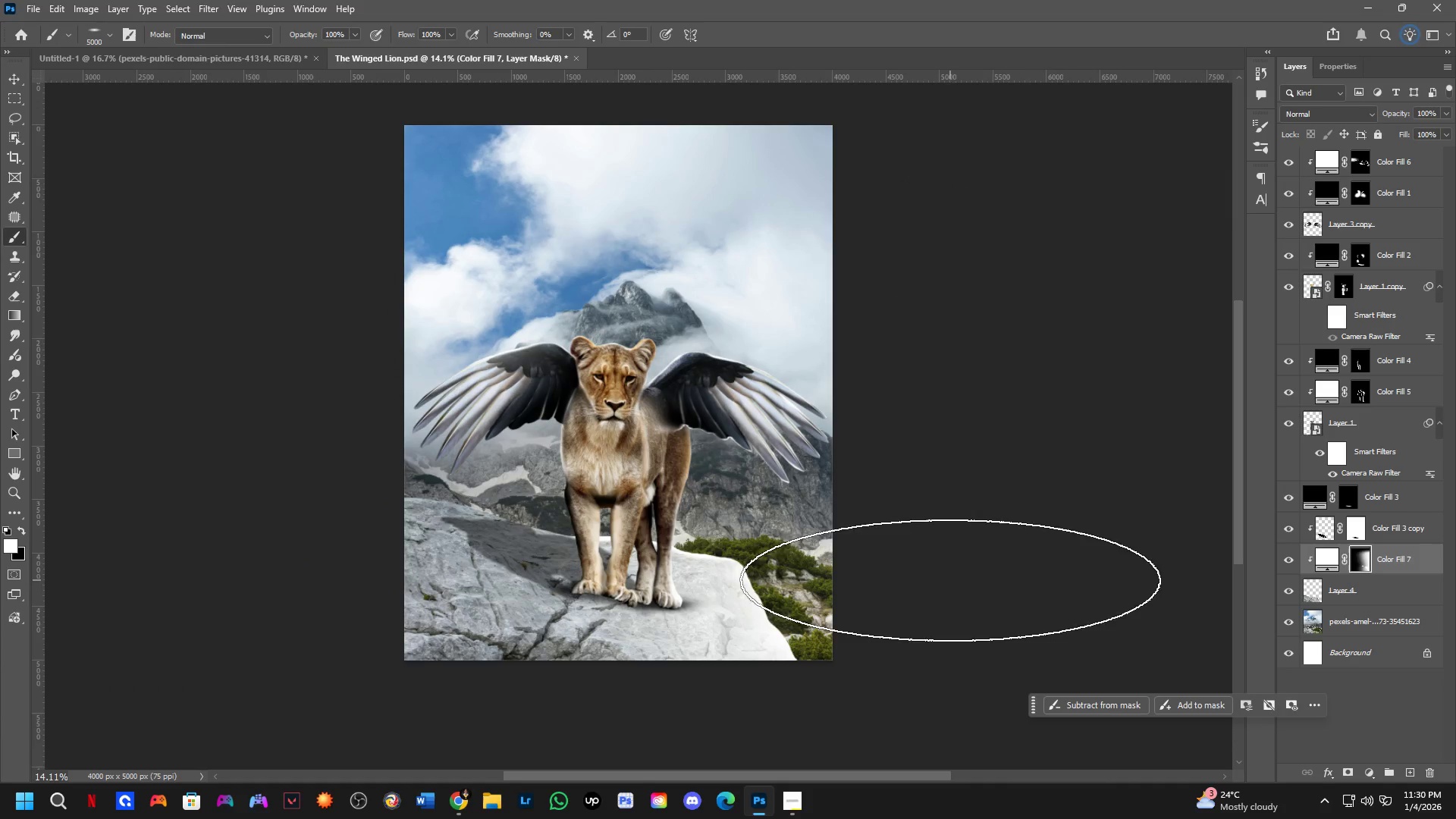 
key(Control+Z)
 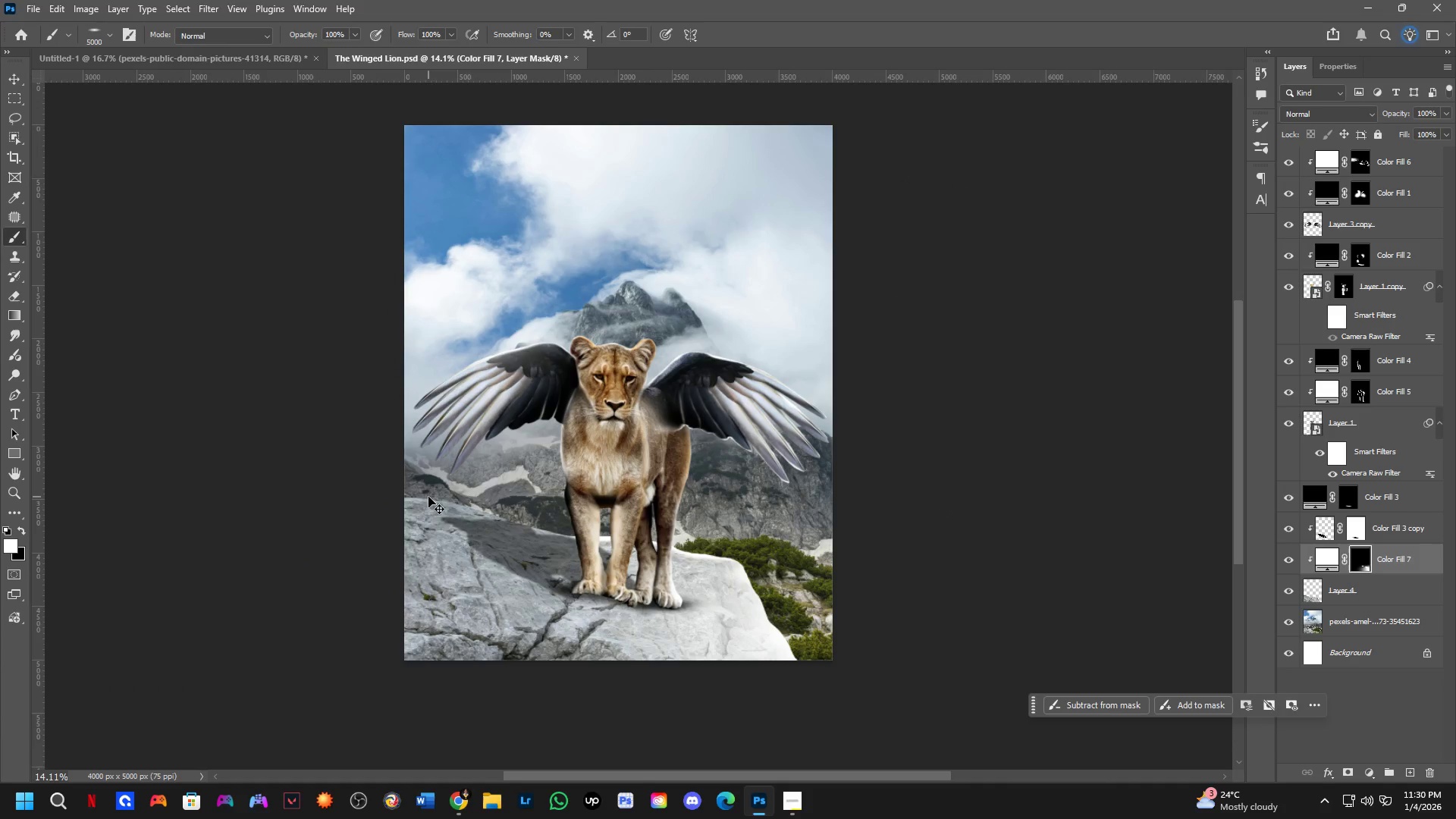 
hold_key(key=ControlLeft, duration=0.75)
left_click([499, 547])
 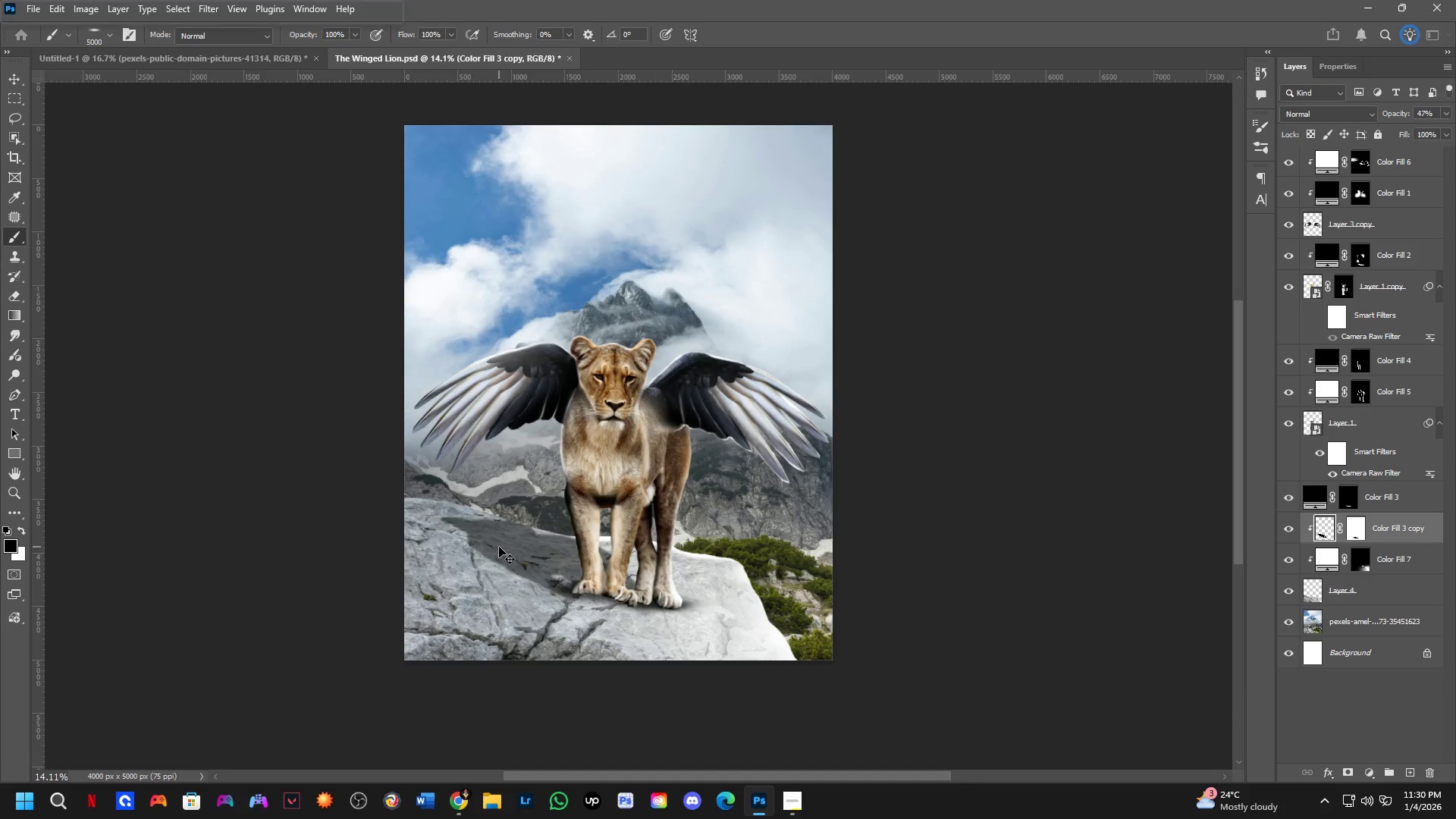 
key(Control+T)
 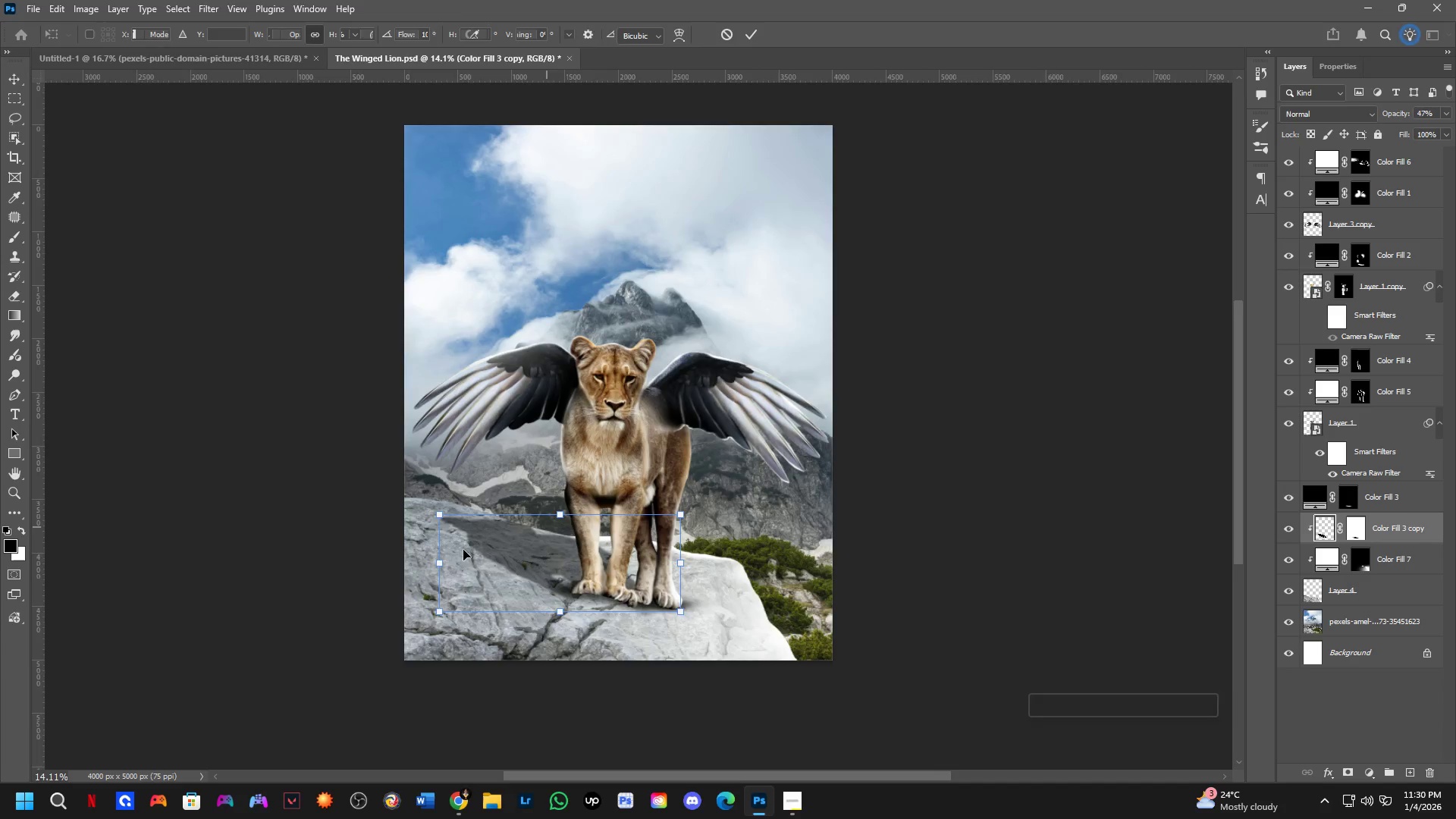 
hold_key(key=ControlLeft, duration=1.5)
 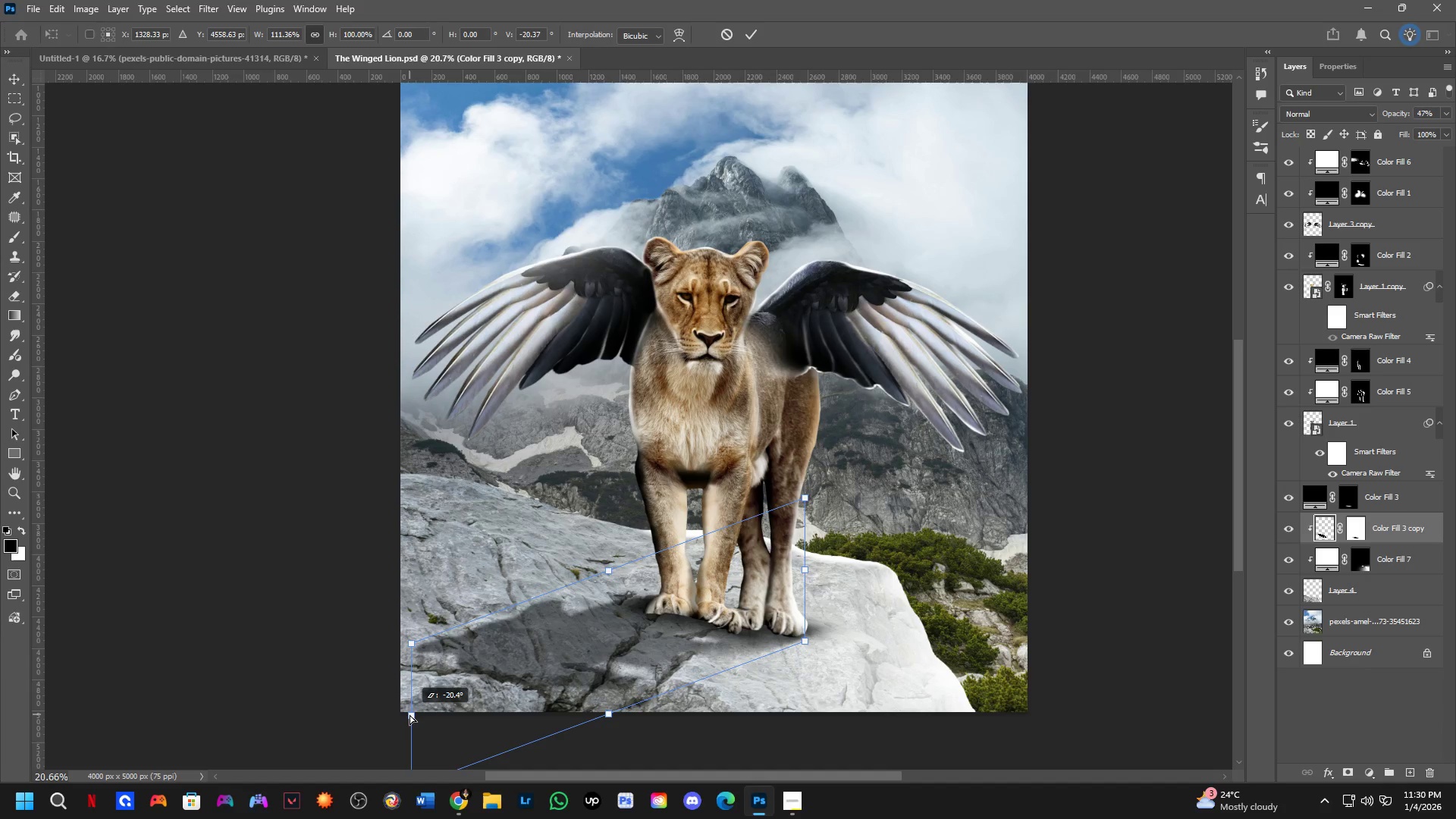 
scroll: coordinate [408, 547], scroll_direction: up, amount: 4.0
 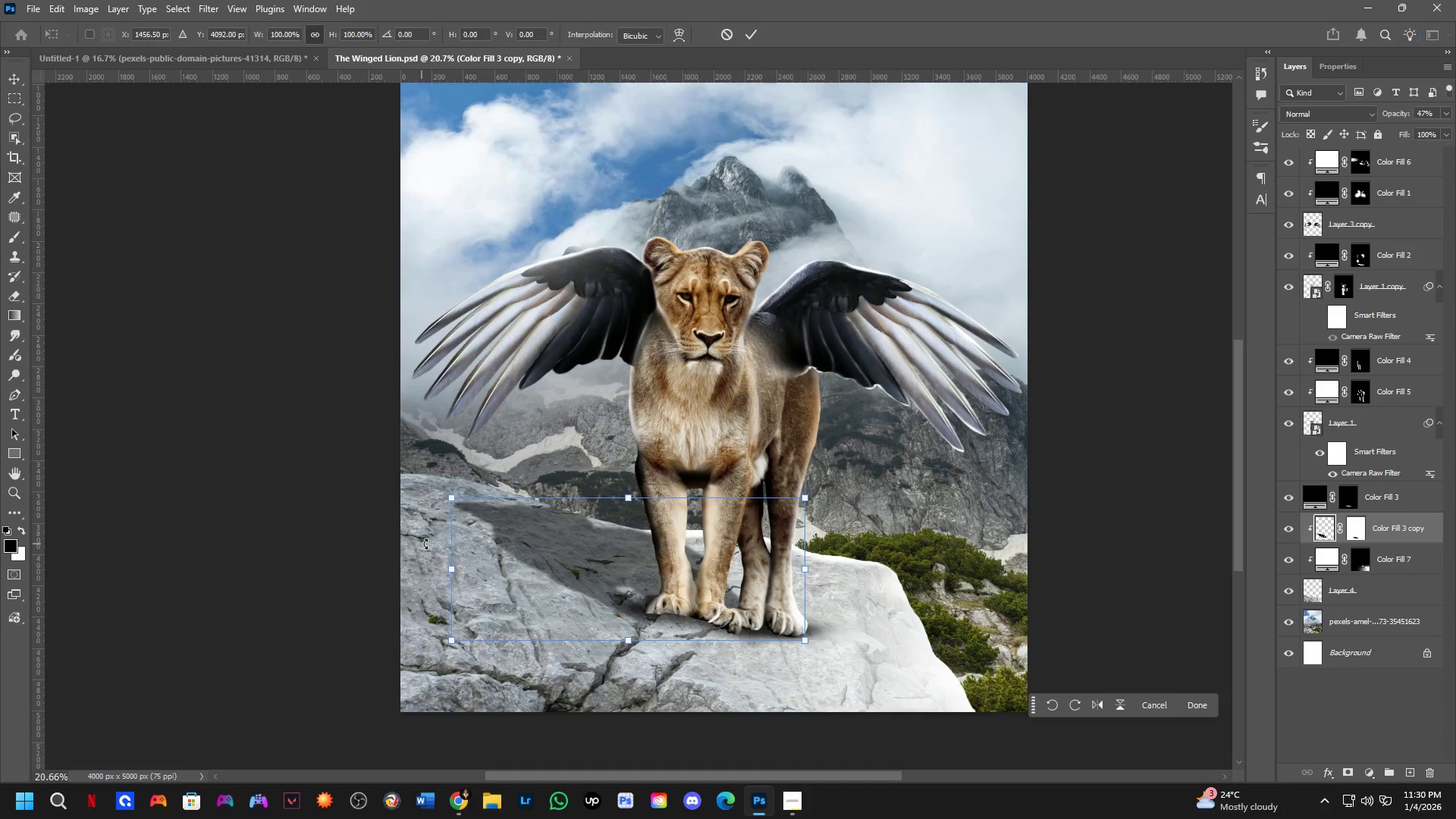 
left_click_drag(start_coordinate=[450, 568], to_coordinate=[365, 645])
 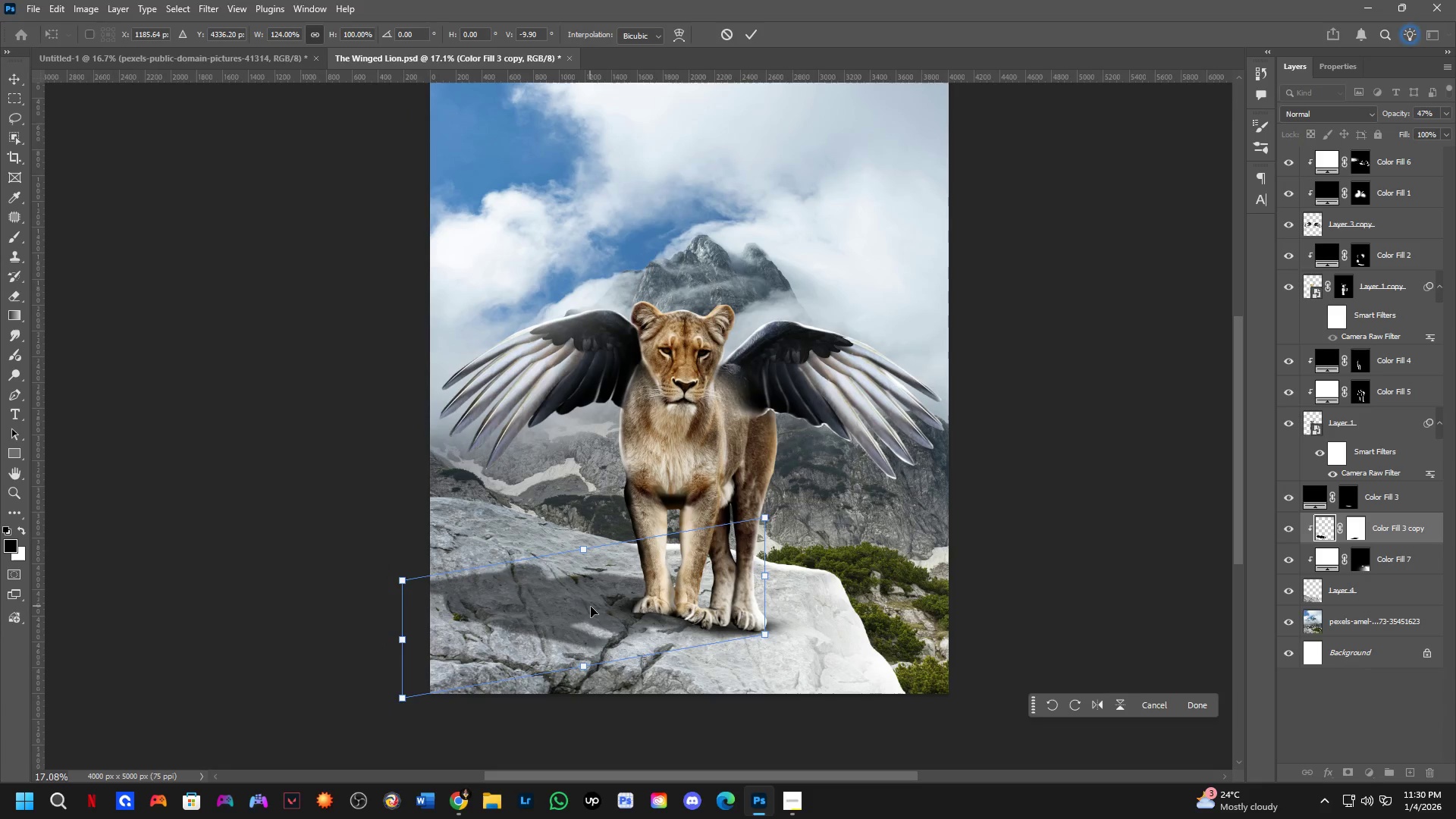 
hold_key(key=ControlLeft, duration=1.51)
 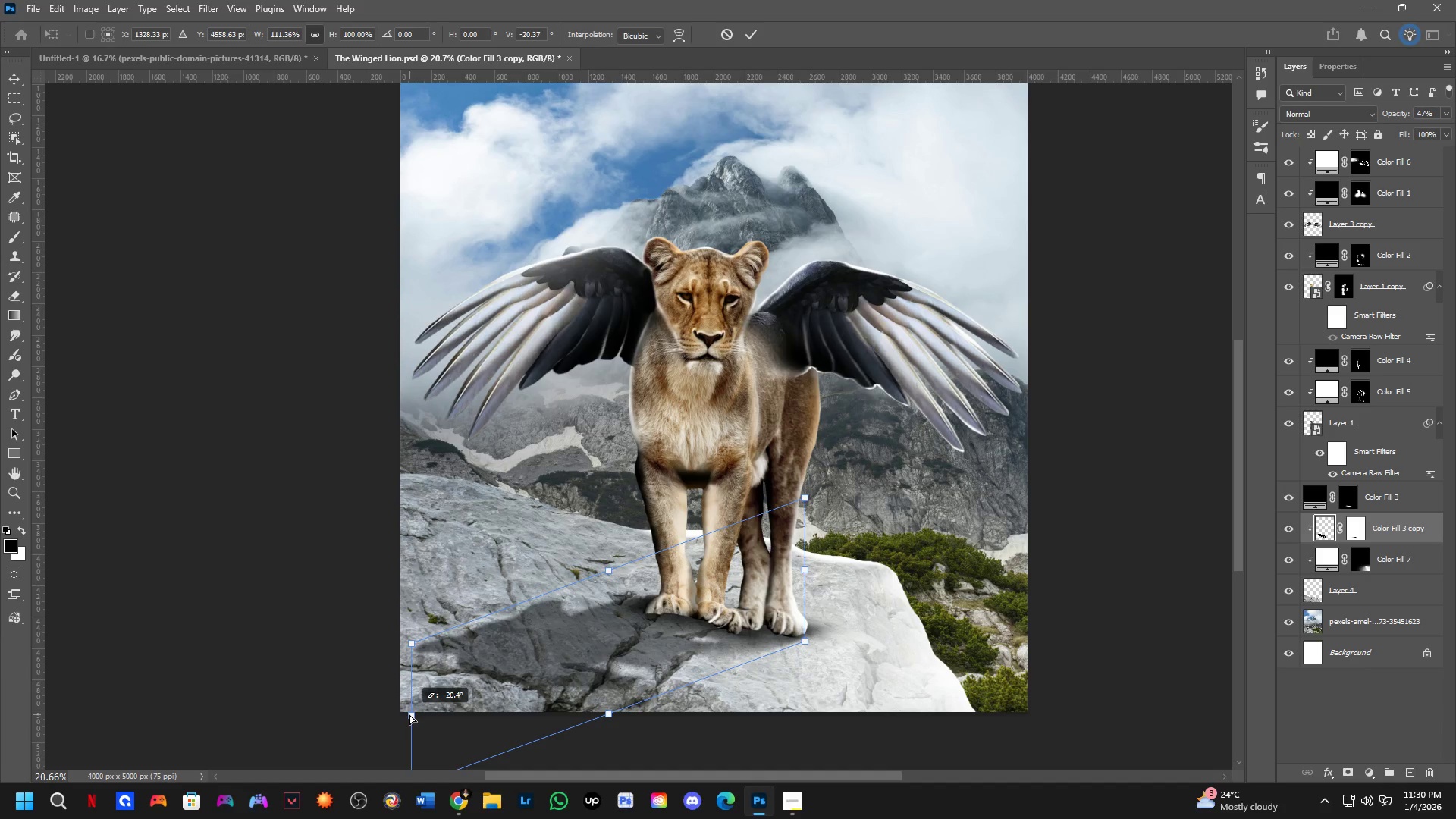 
hold_key(key=ControlLeft, duration=1.52)
 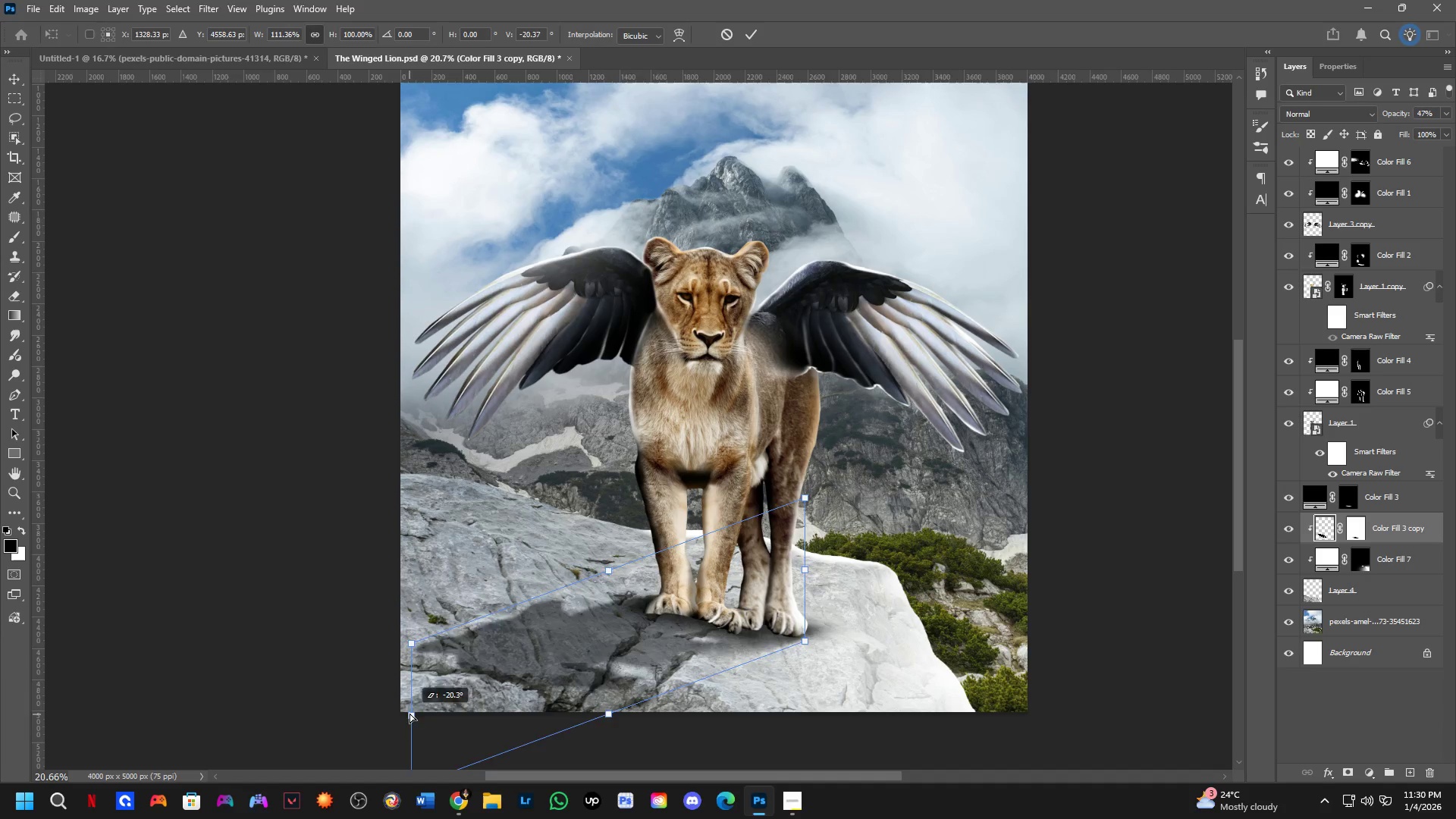 
hold_key(key=ControlLeft, duration=1.52)
 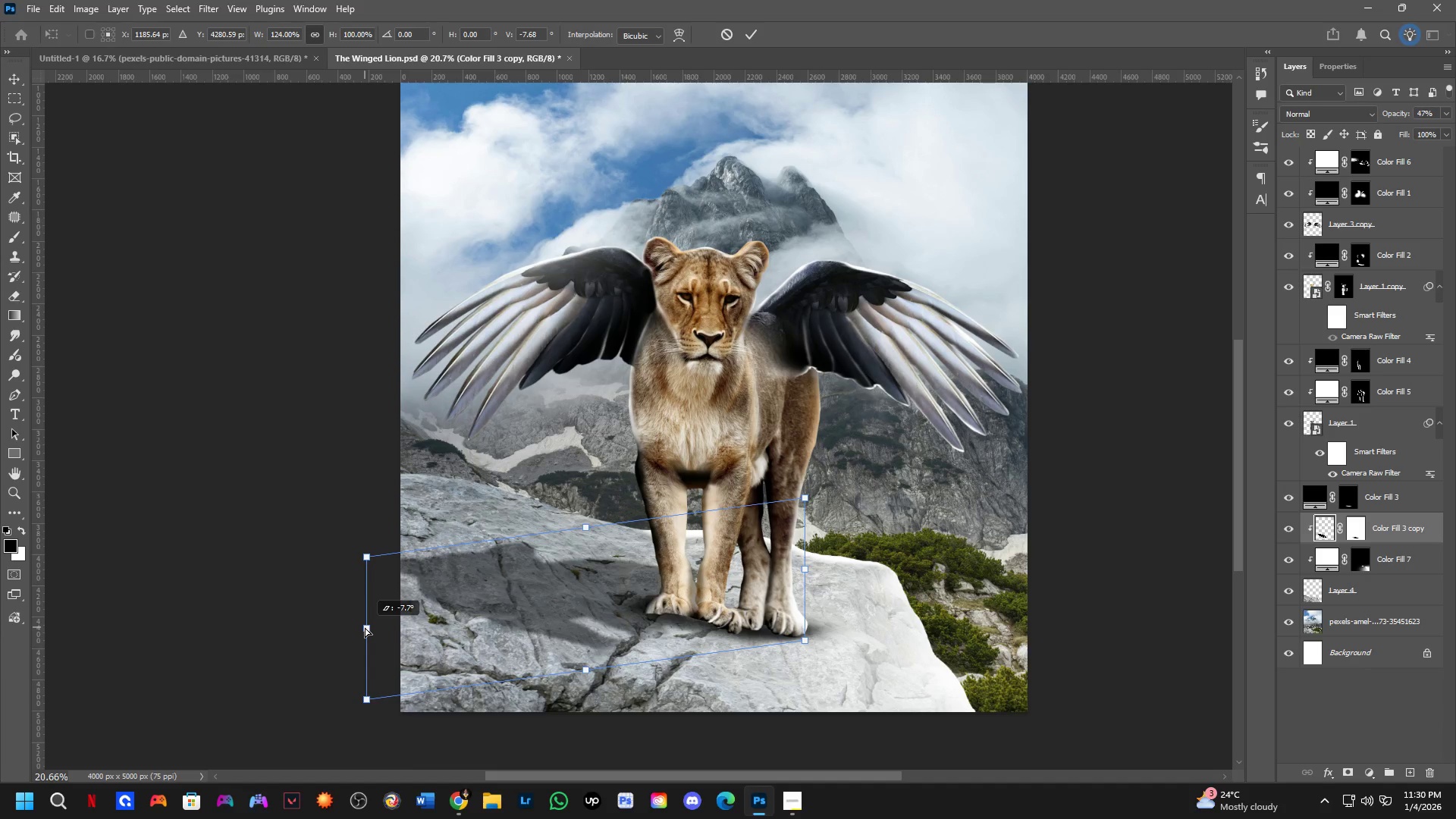 
hold_key(key=ControlLeft, duration=1.34)
 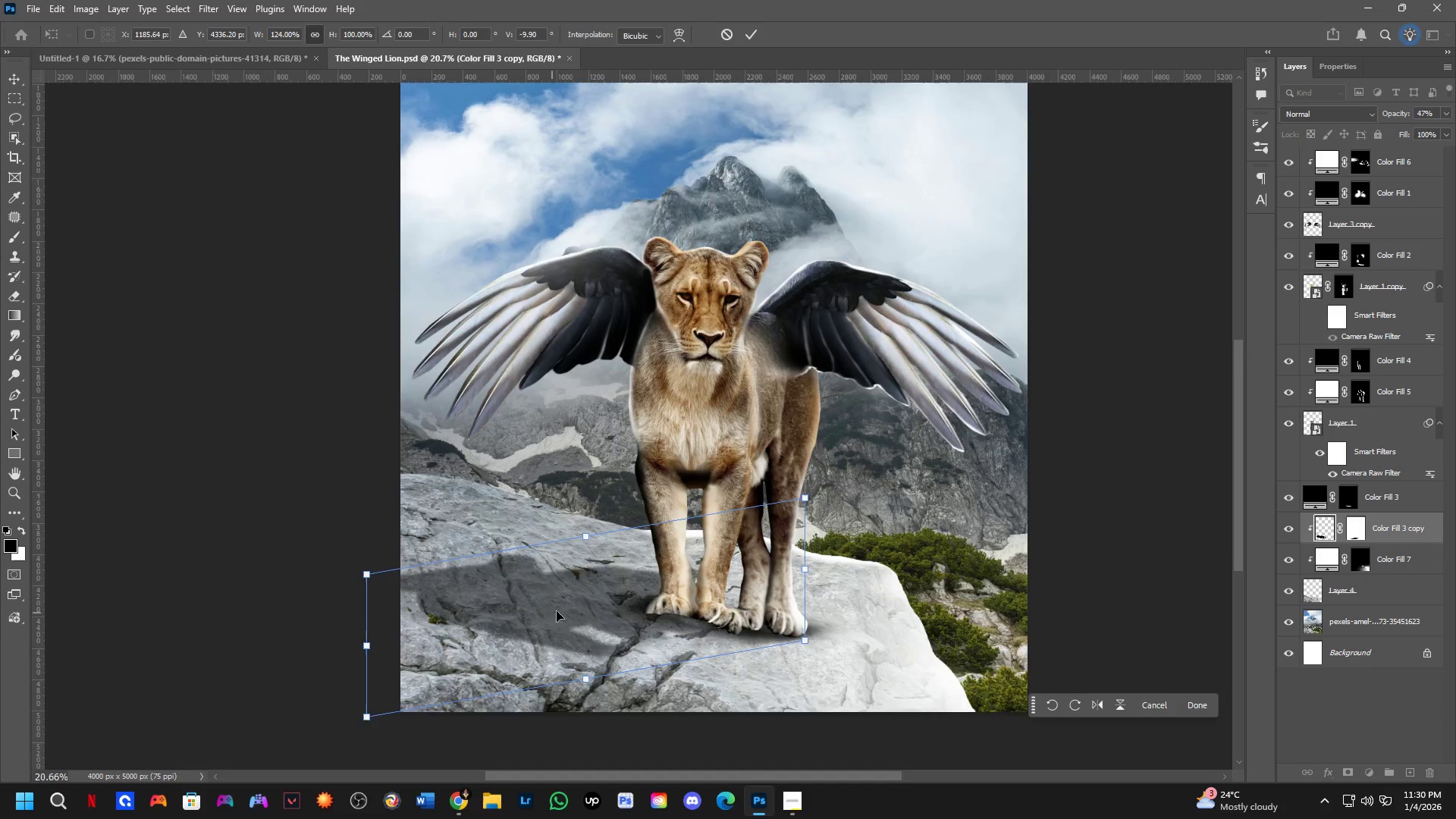 
key(NumpadEnter)
 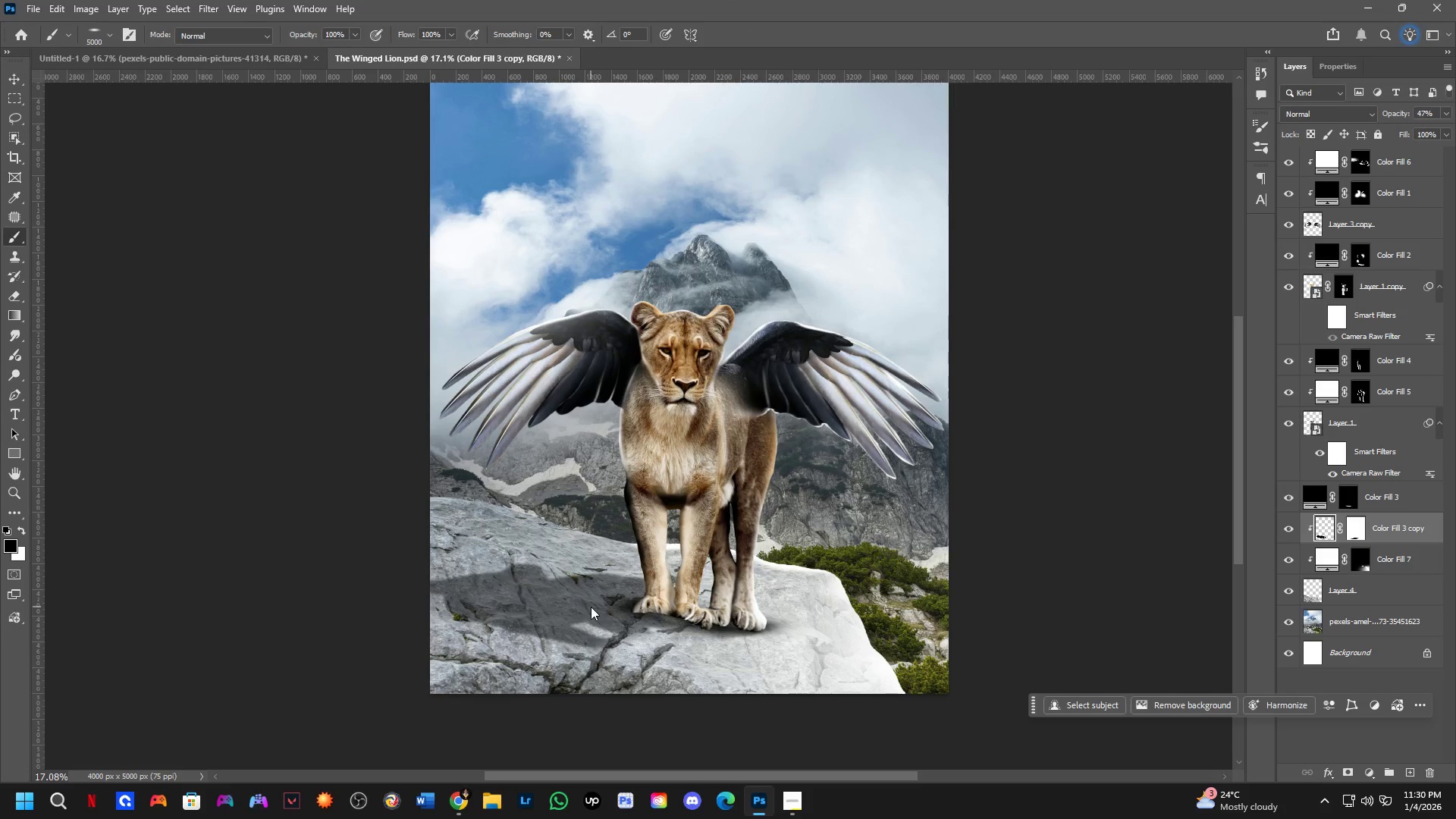 
scroll: coordinate [576, 606], scroll_direction: down, amount: 2.0
 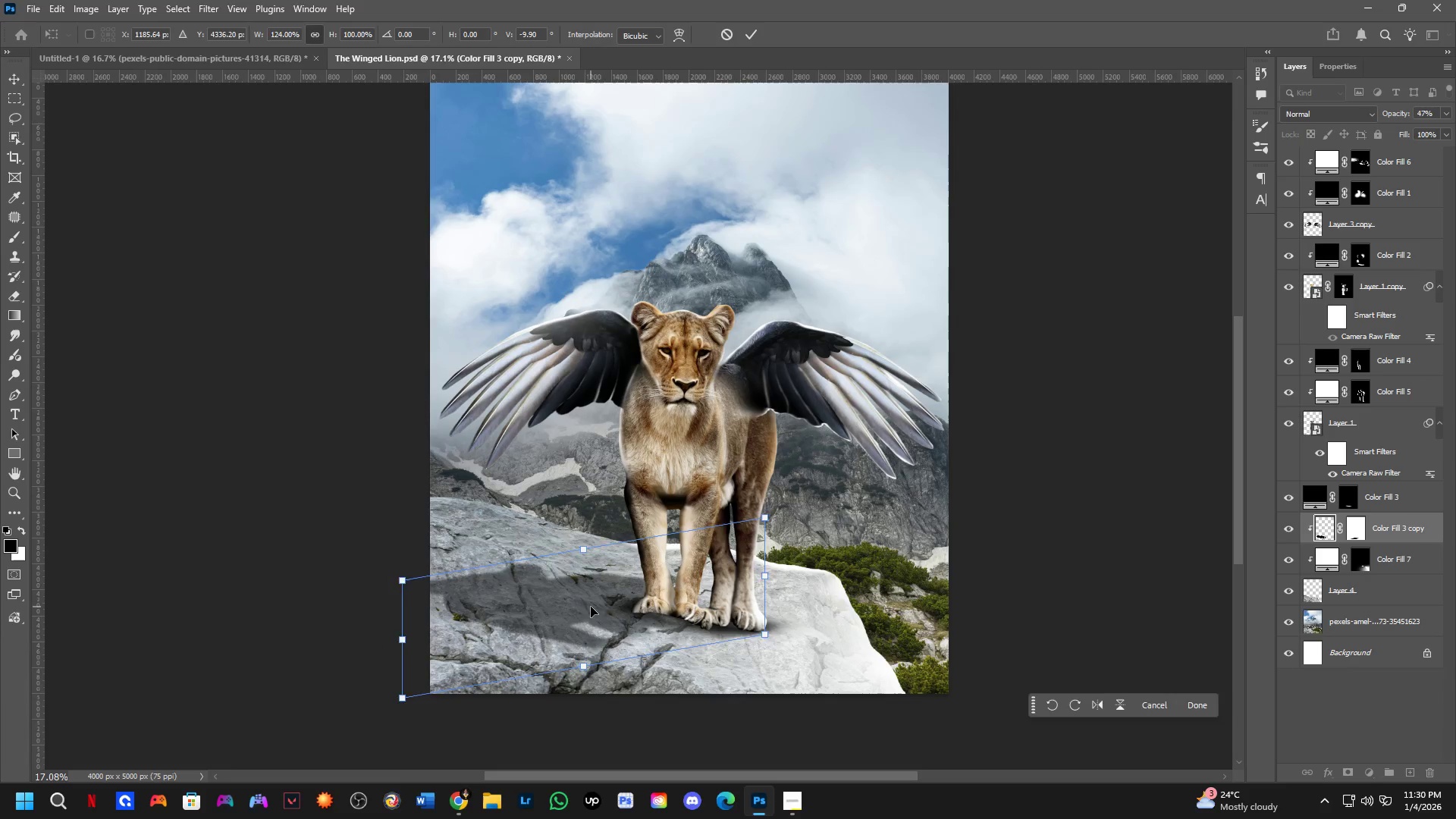 
hold_key(key=Space, duration=0.5)
 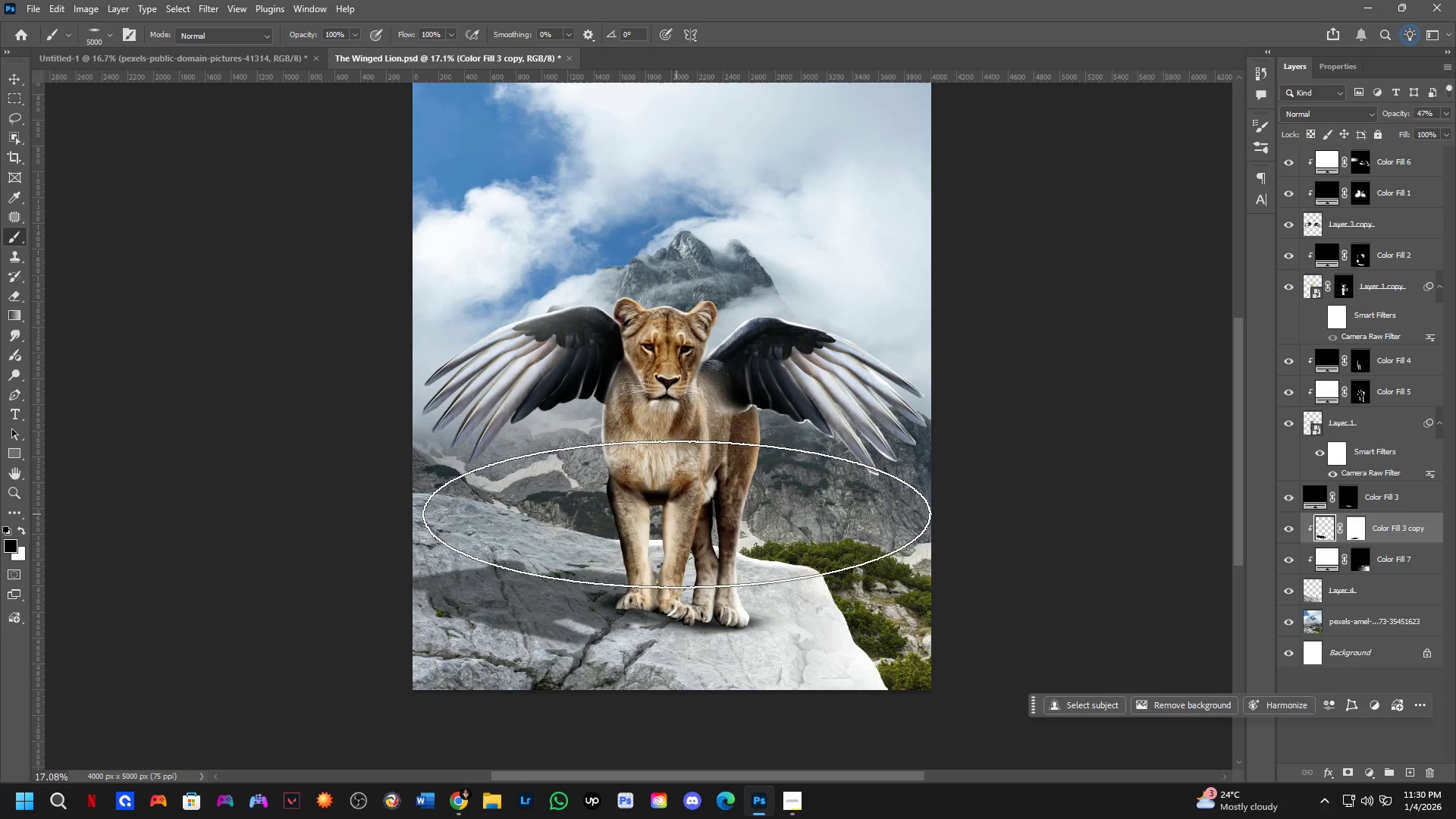 
left_click_drag(start_coordinate=[602, 577], to_coordinate=[585, 573])
 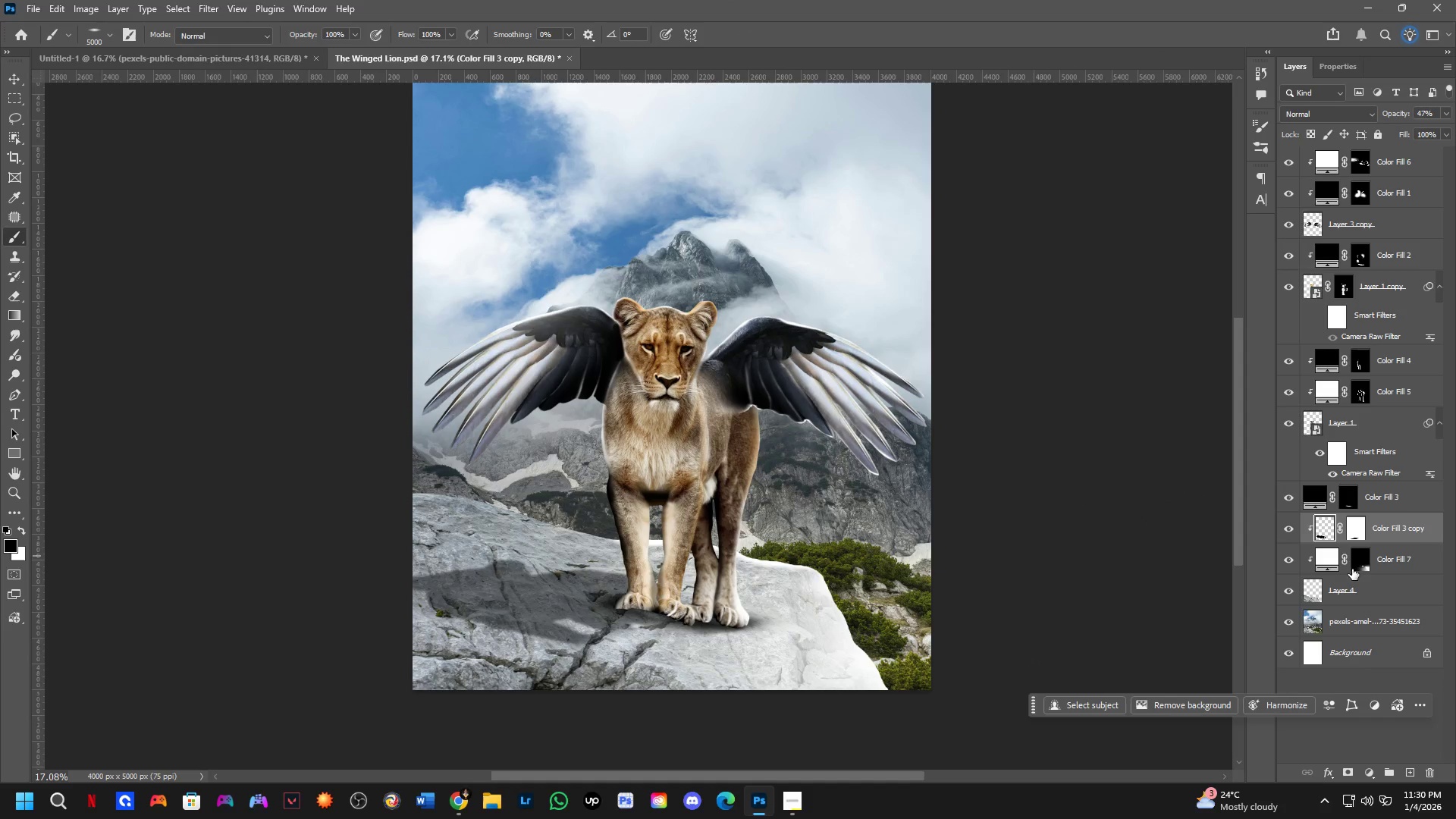 
left_click_drag(start_coordinate=[503, 616], to_coordinate=[519, 684])
 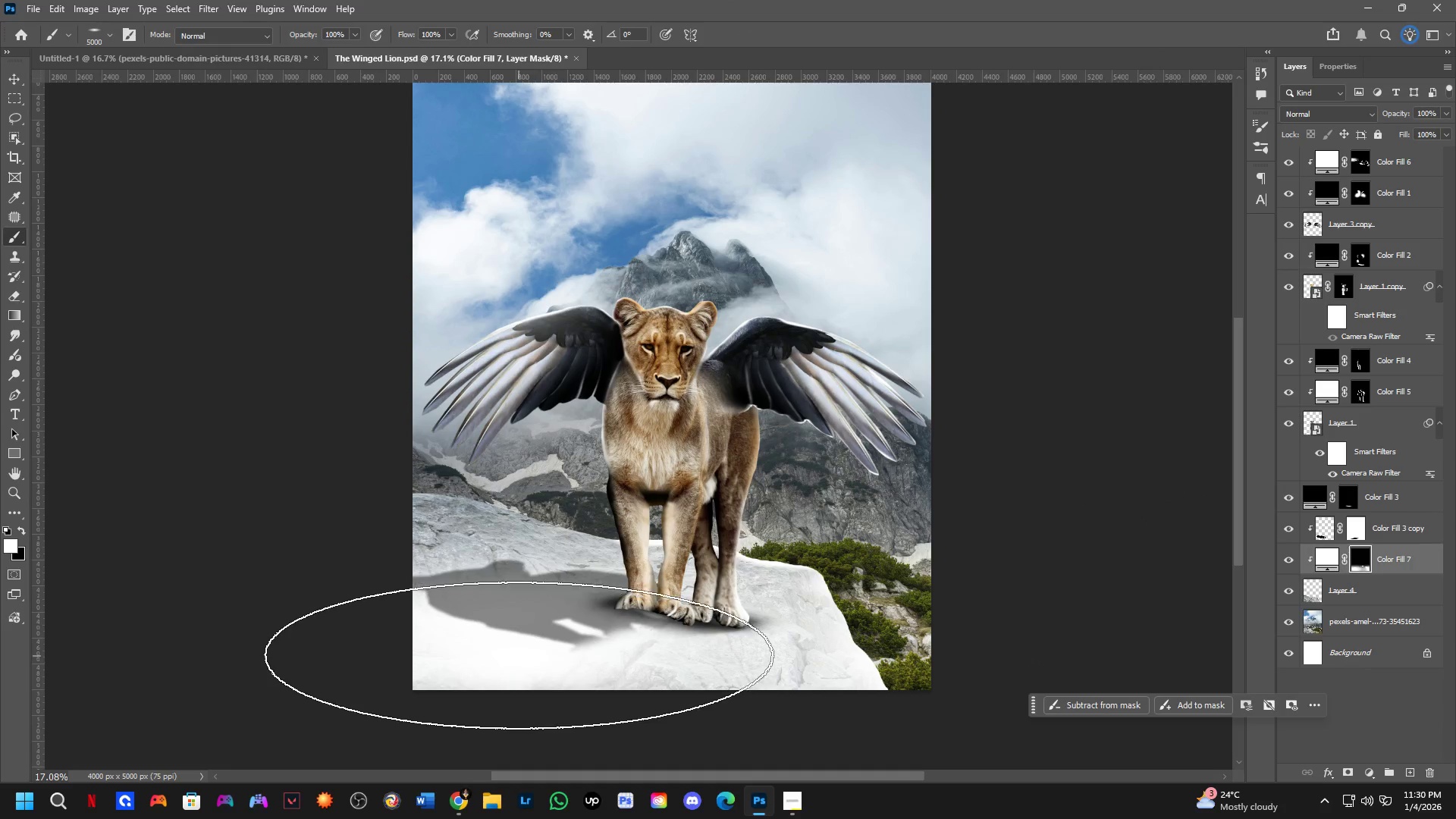 
key(Control+ControlLeft)
 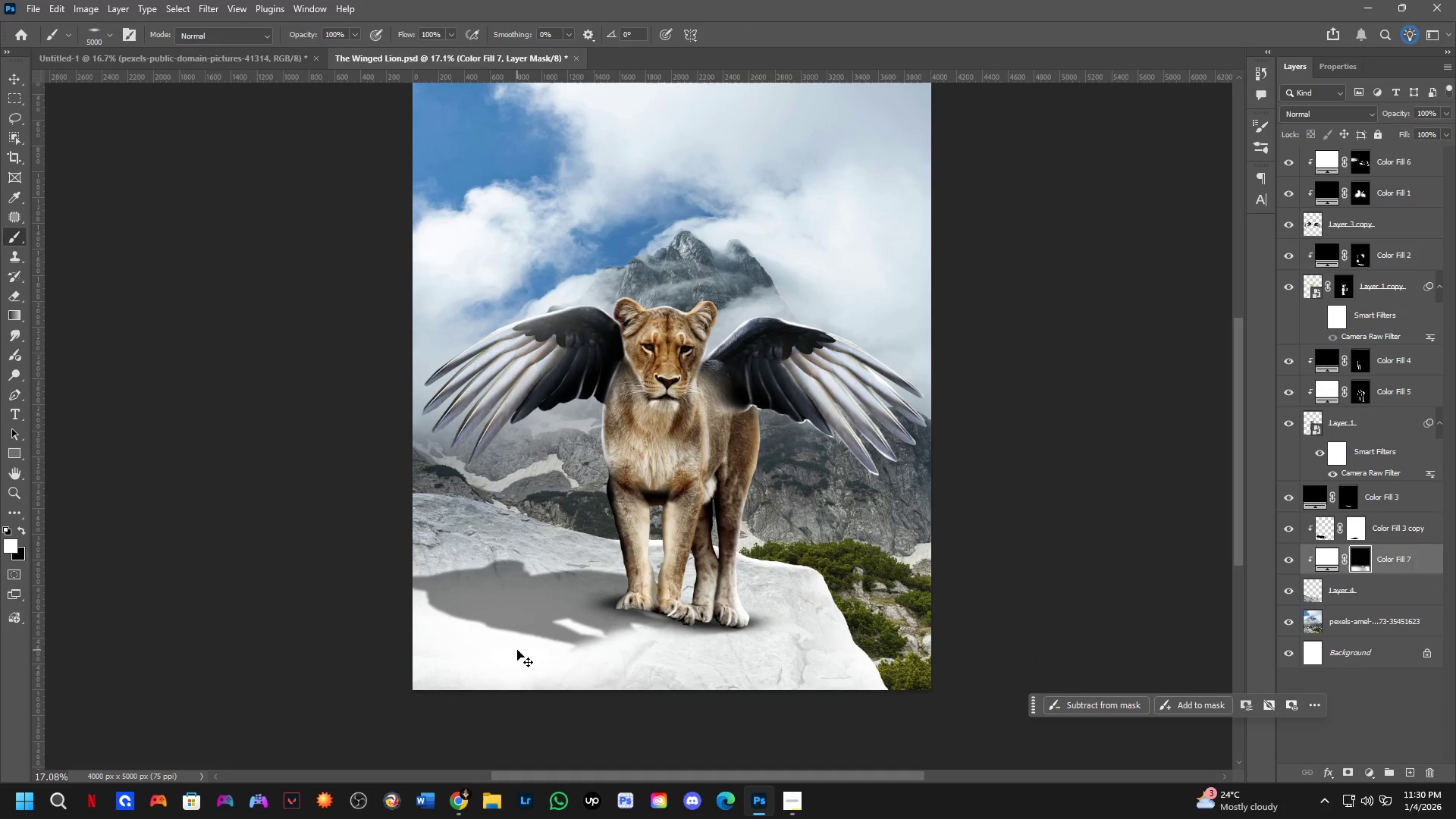 
key(Control+Z)
 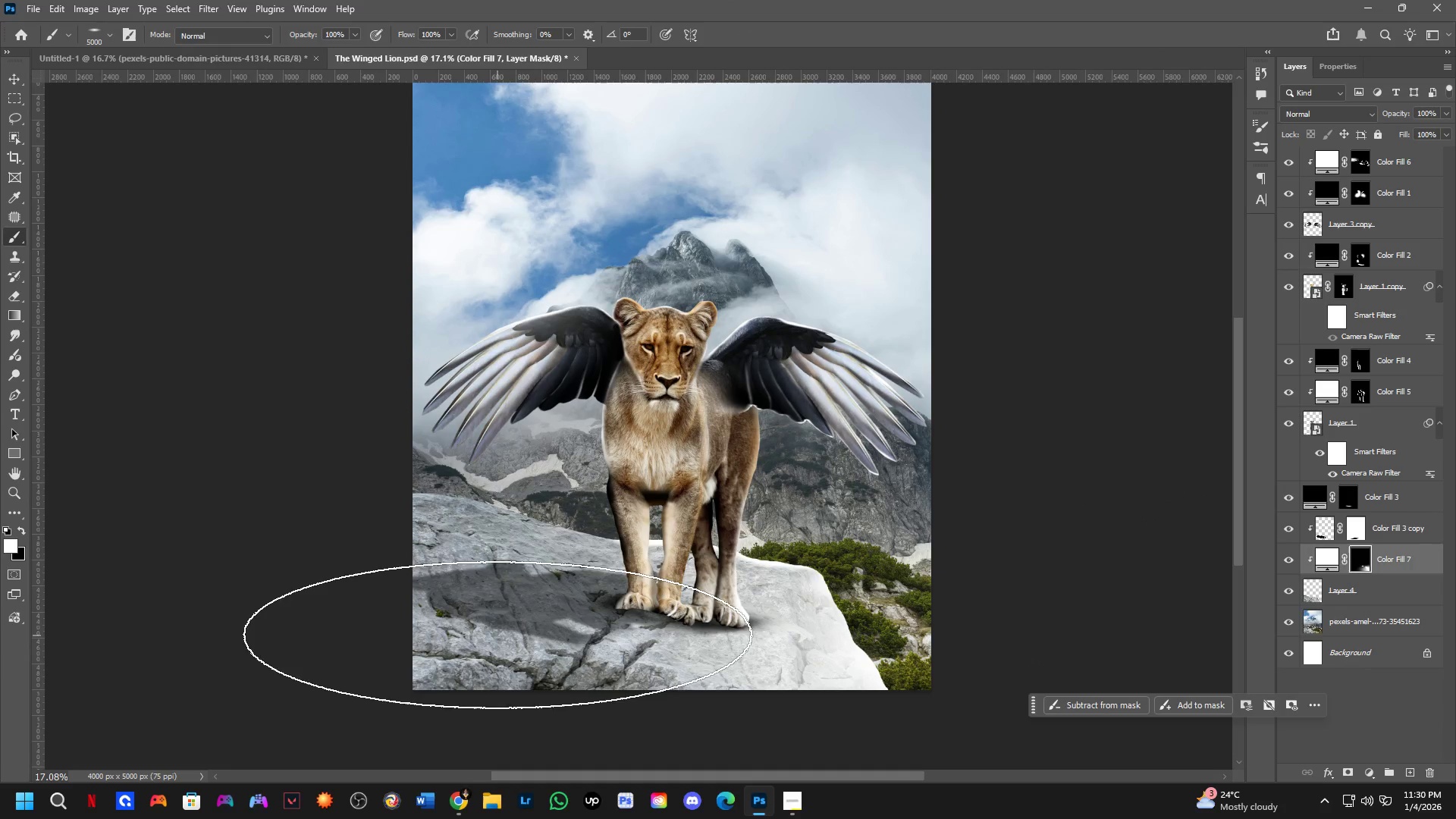 
type(xxx)
 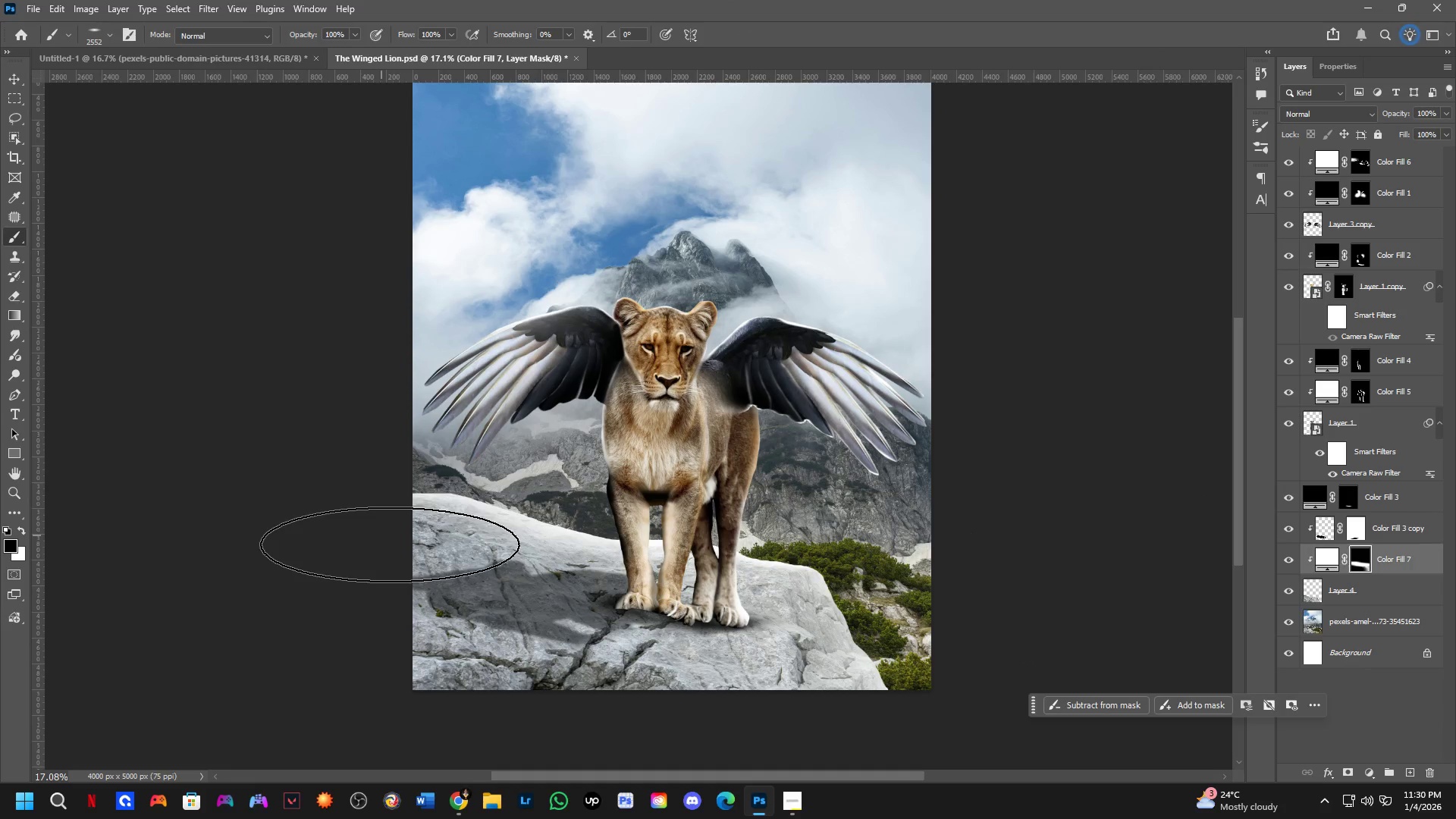 
left_click_drag(start_coordinate=[500, 639], to_coordinate=[504, 648])
 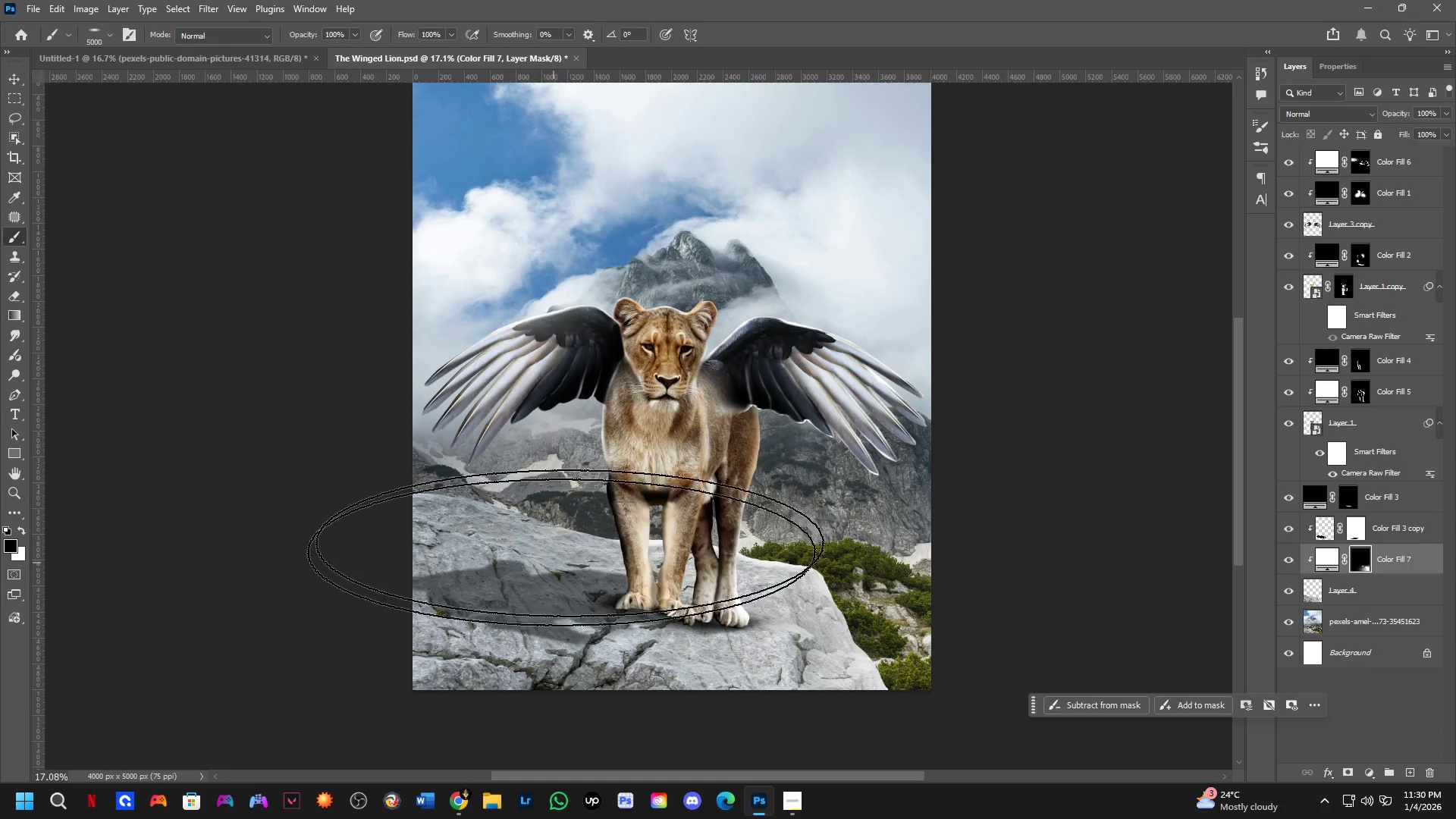 
hold_key(key=AltLeft, duration=0.64)
 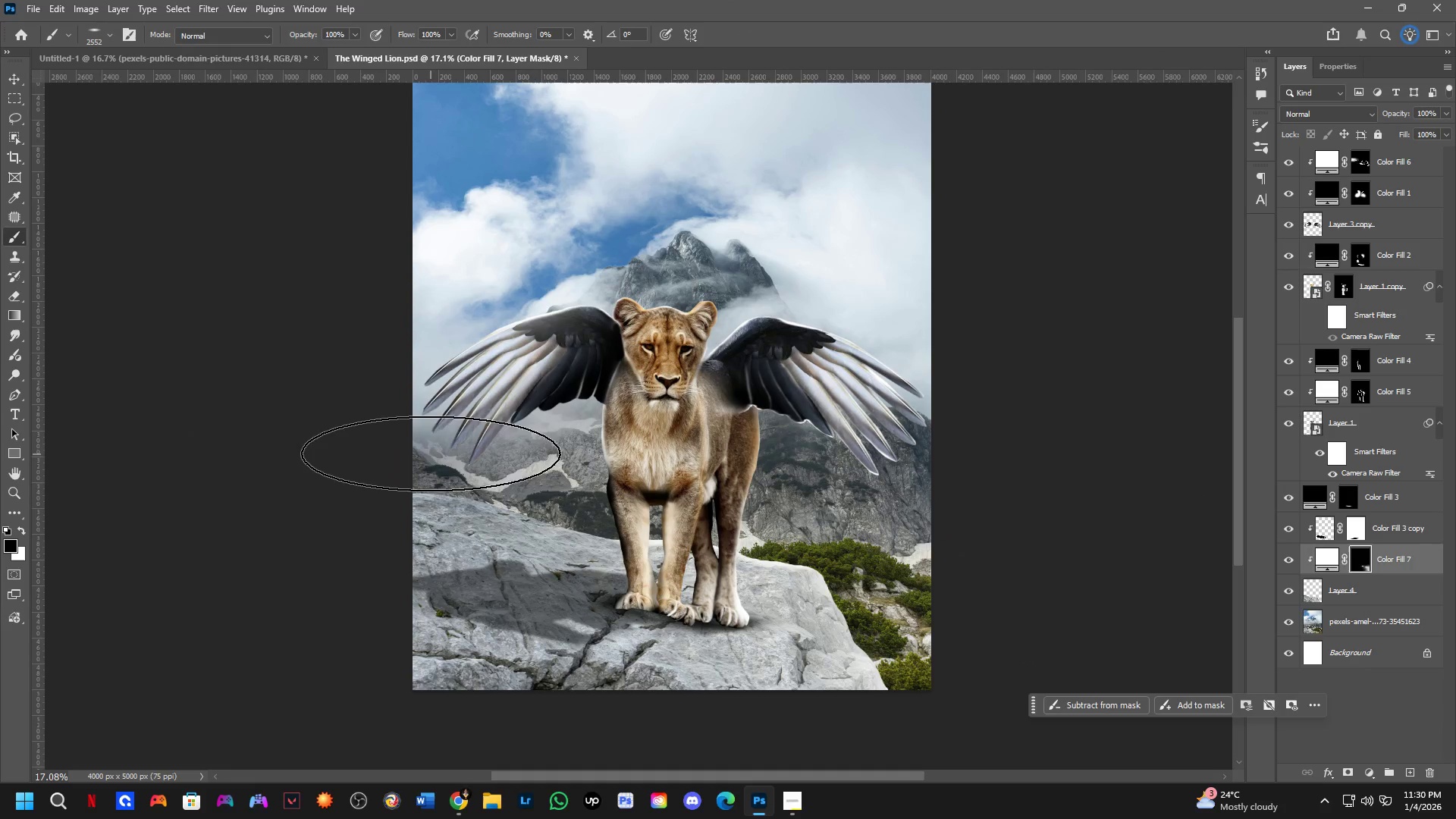 
left_click_drag(start_coordinate=[431, 453], to_coordinate=[555, 499])
 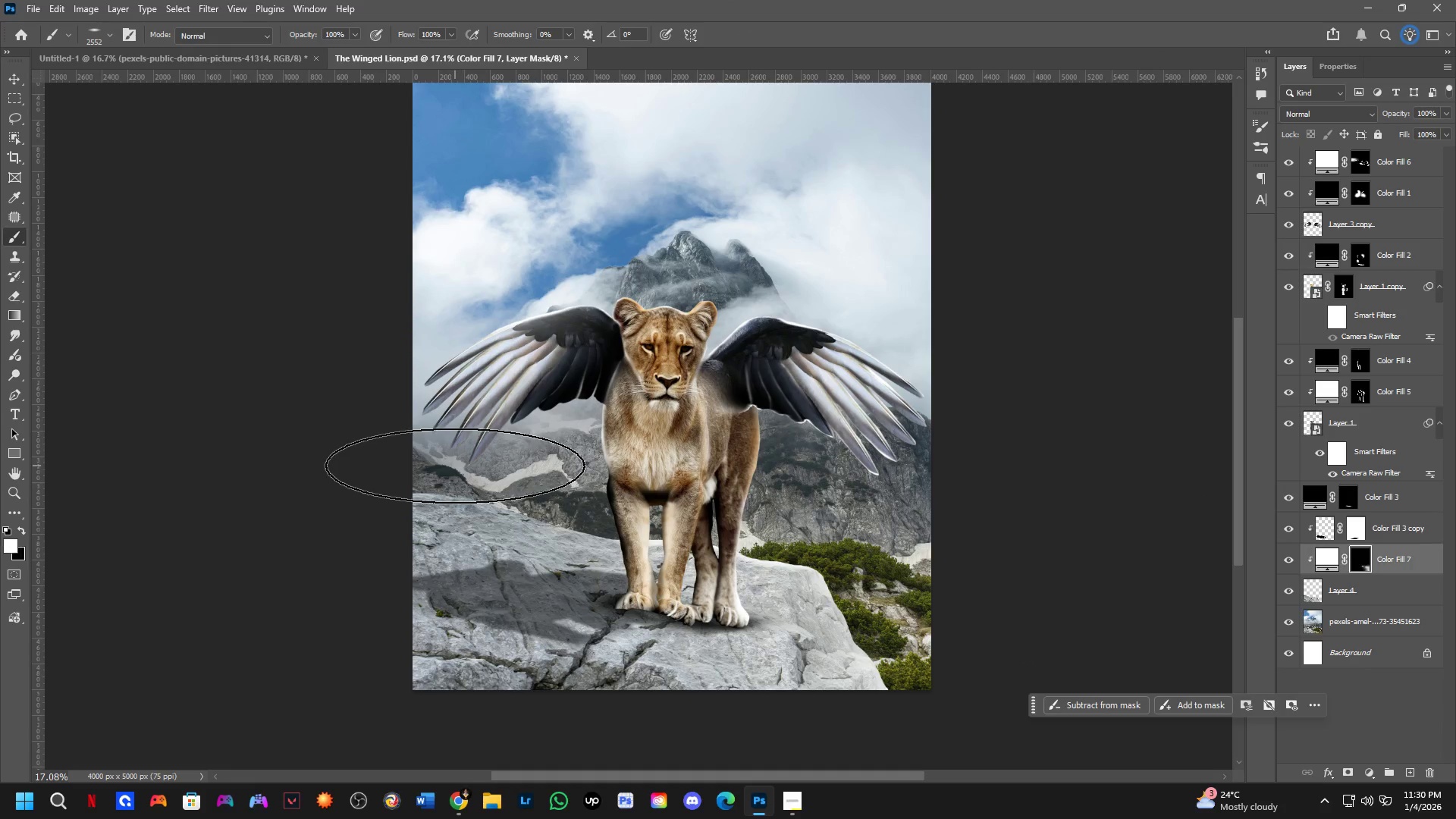 
left_click_drag(start_coordinate=[461, 463], to_coordinate=[896, 522])
 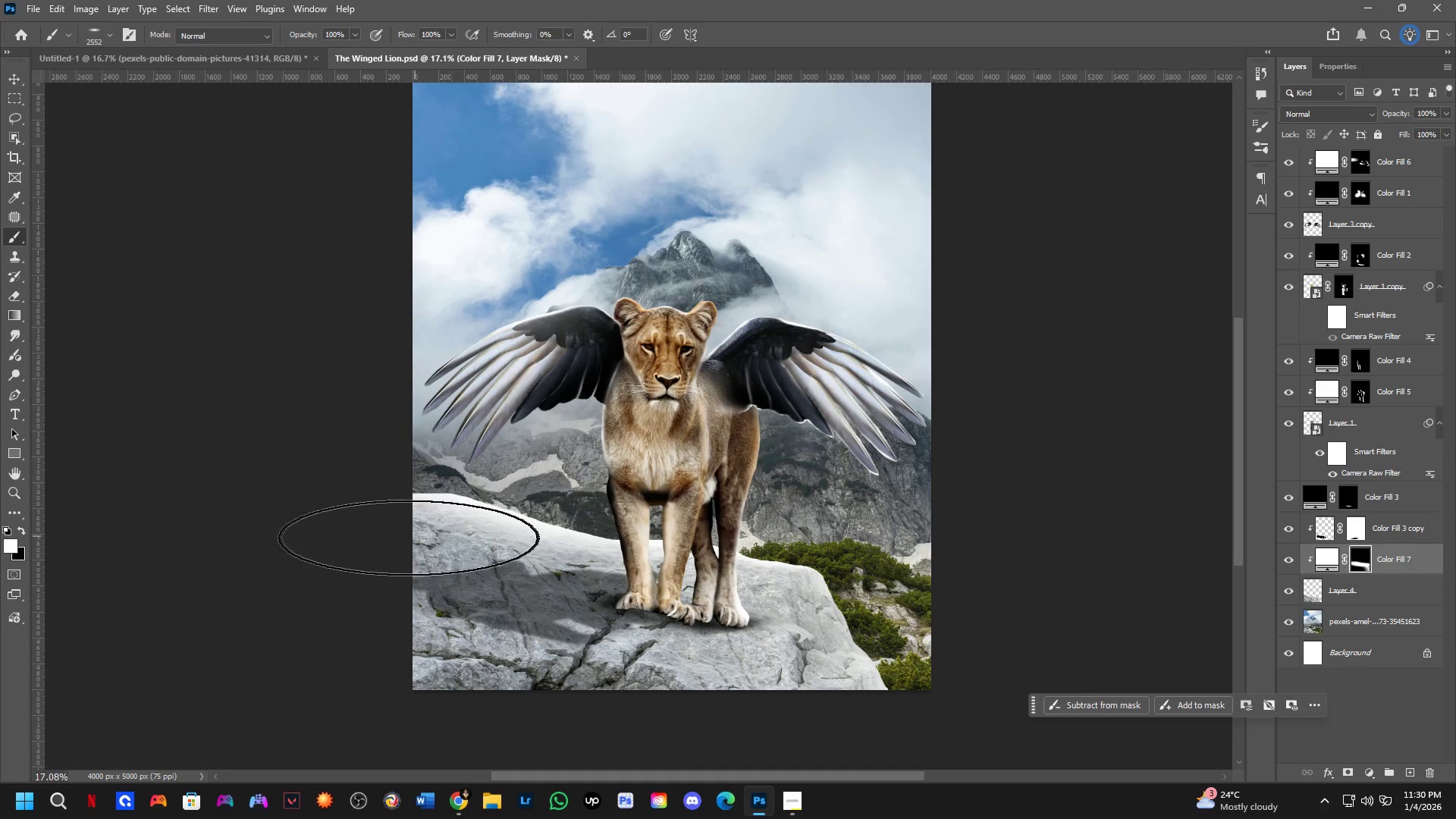 
left_click_drag(start_coordinate=[381, 535], to_coordinate=[390, 544])
 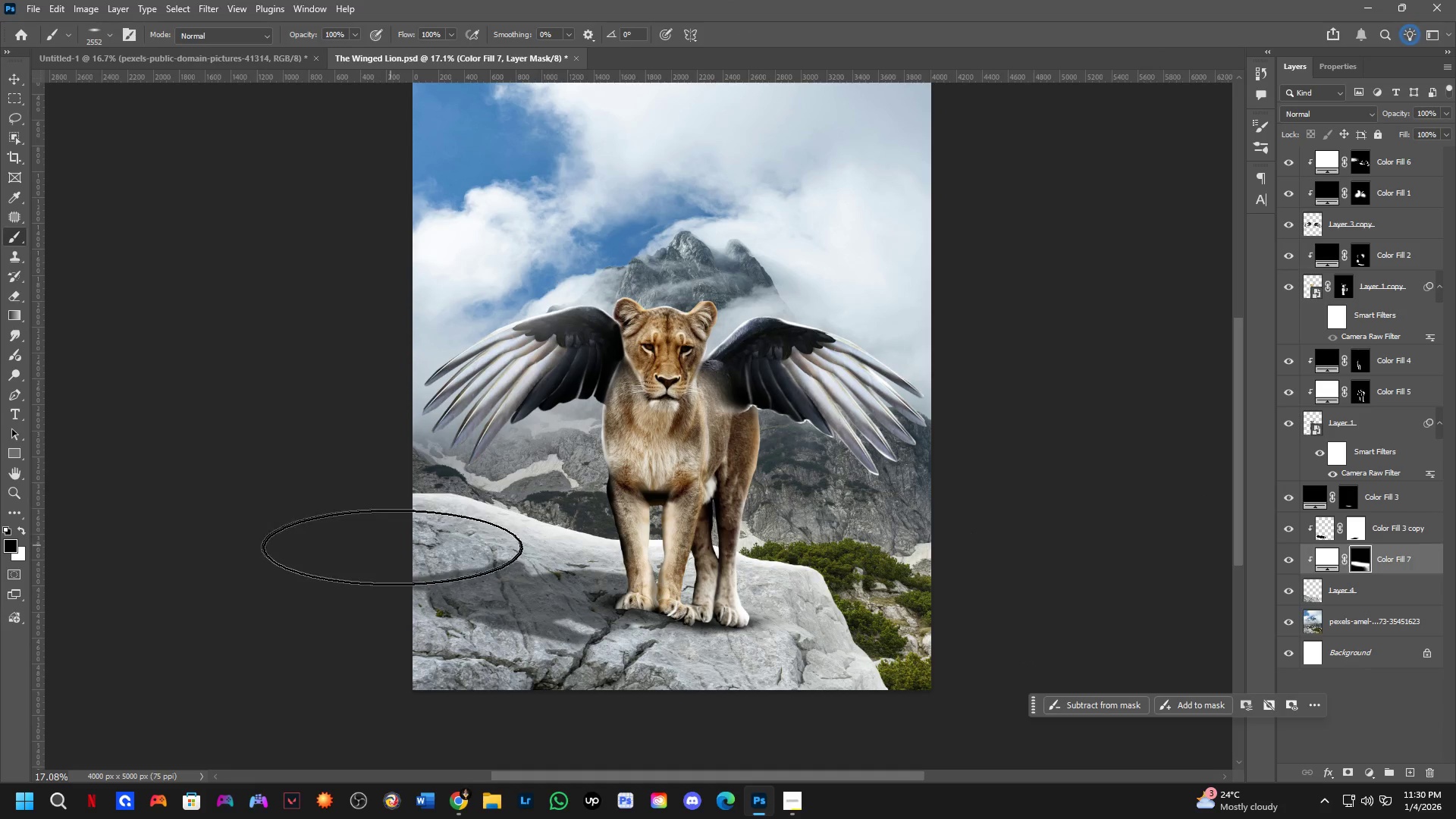 
left_click_drag(start_coordinate=[395, 550], to_coordinate=[406, 553])
 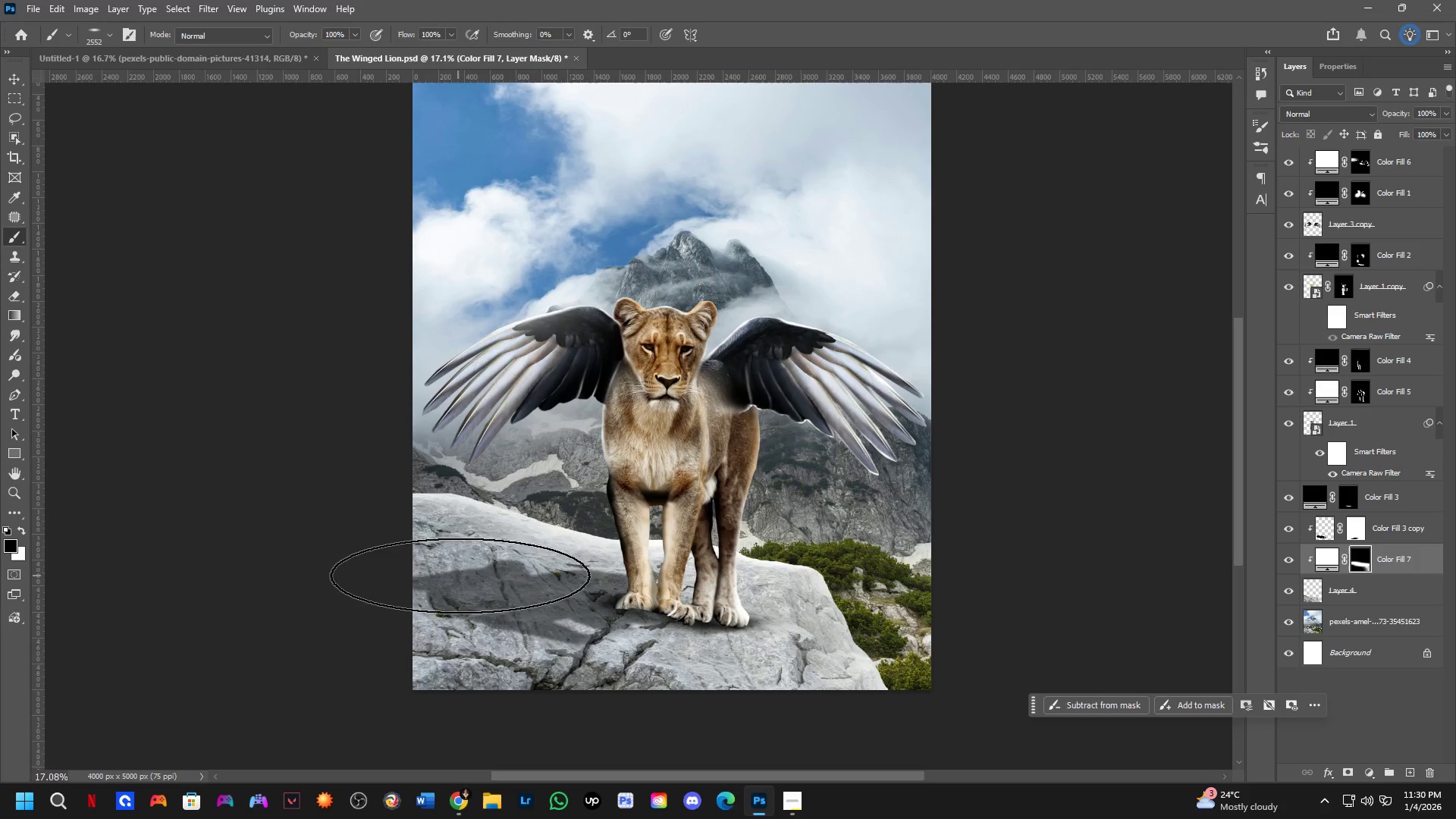 
left_click_drag(start_coordinate=[488, 580], to_coordinate=[499, 582])
 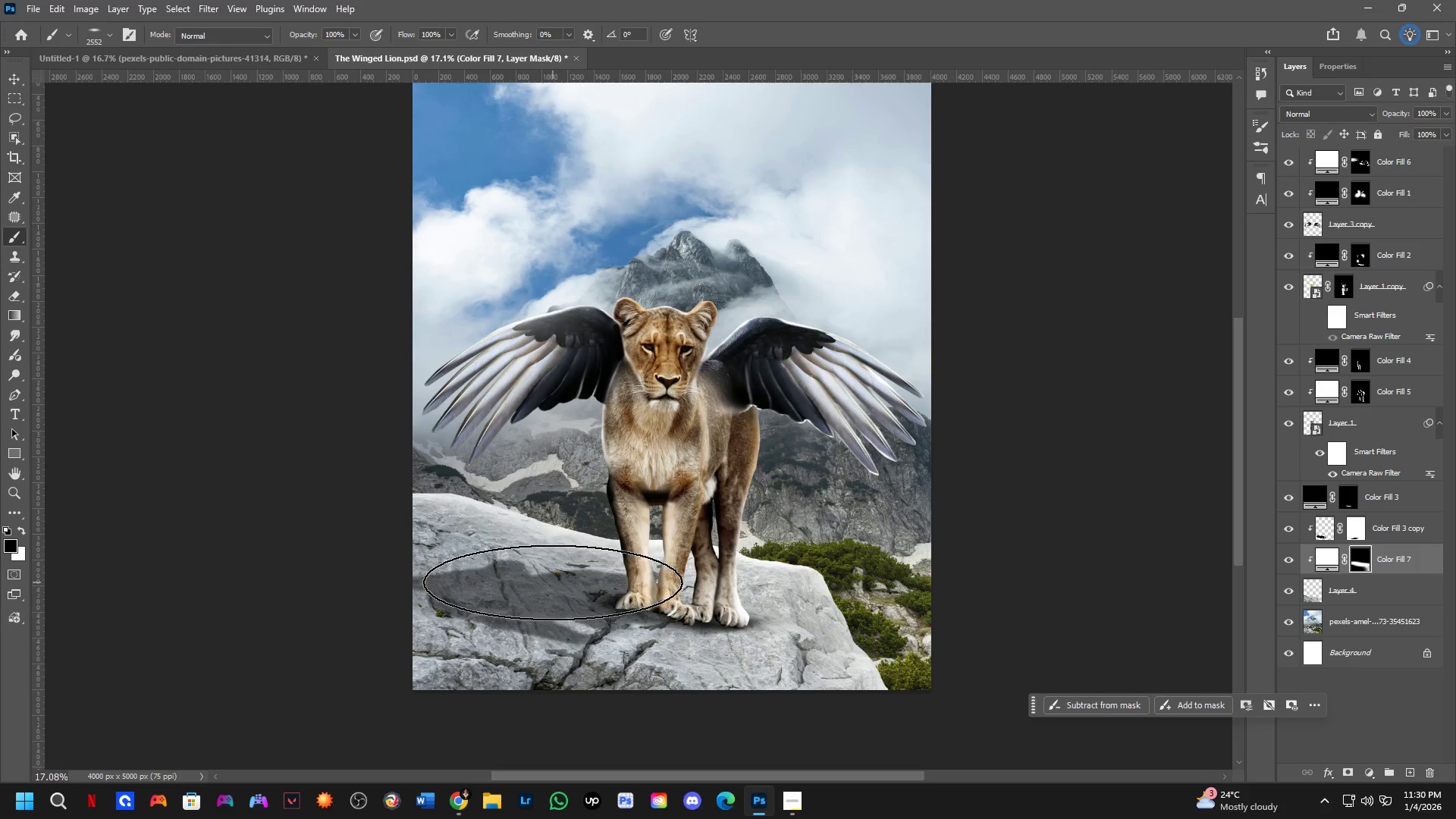 
triple_click([554, 582])
 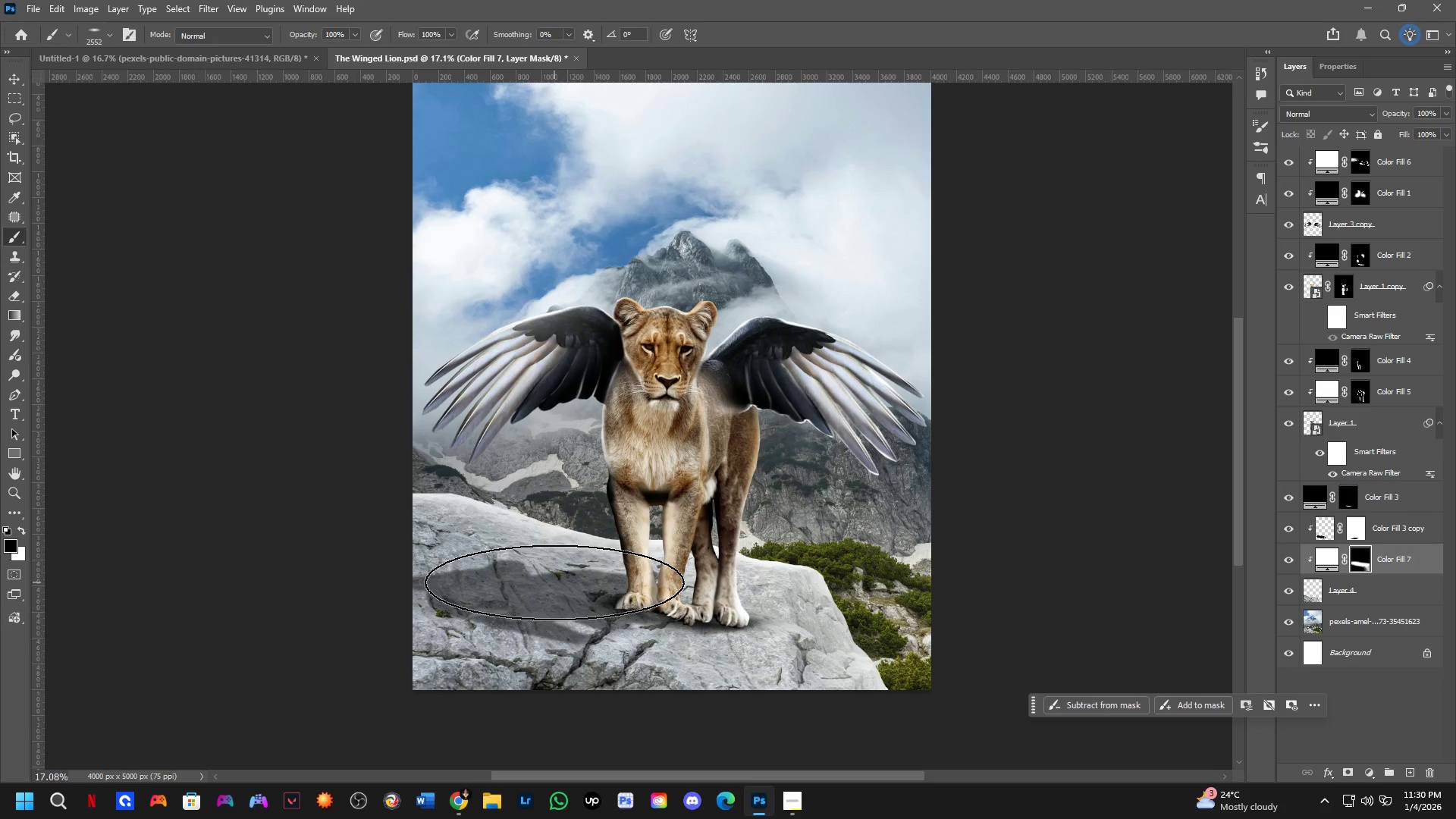 
triple_click([555, 582])
 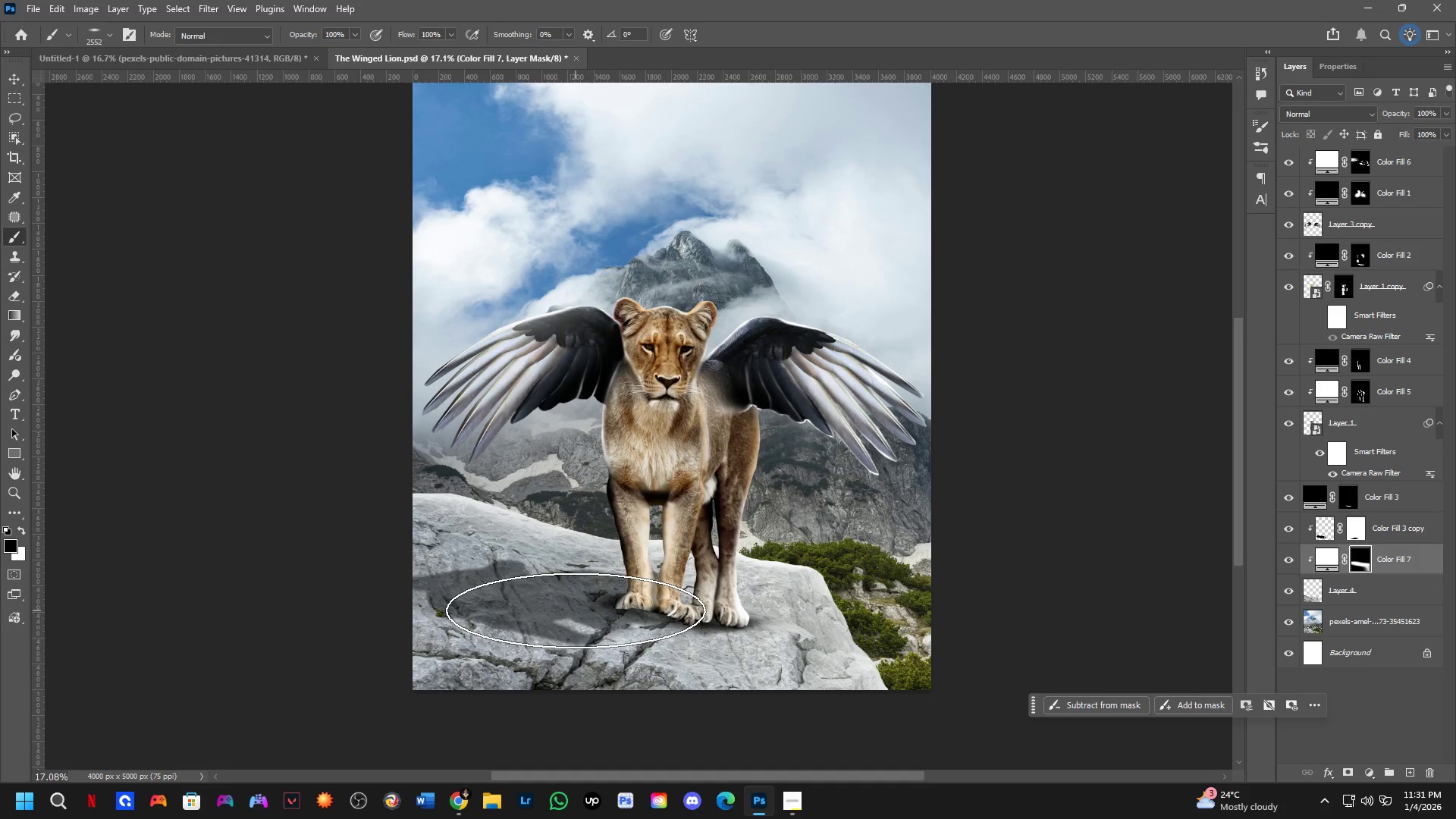 
wait(33.55)
 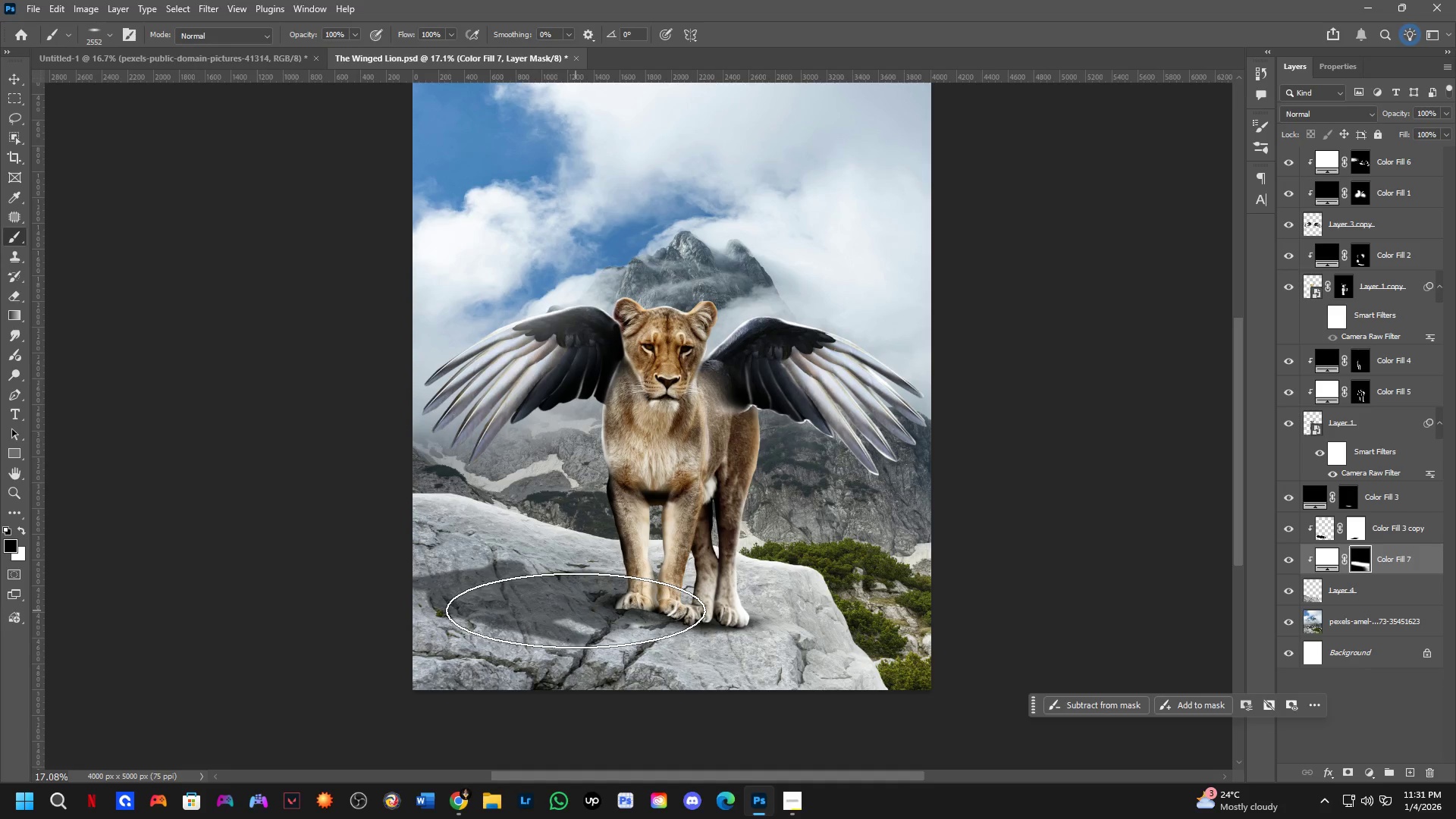 
key(X)
 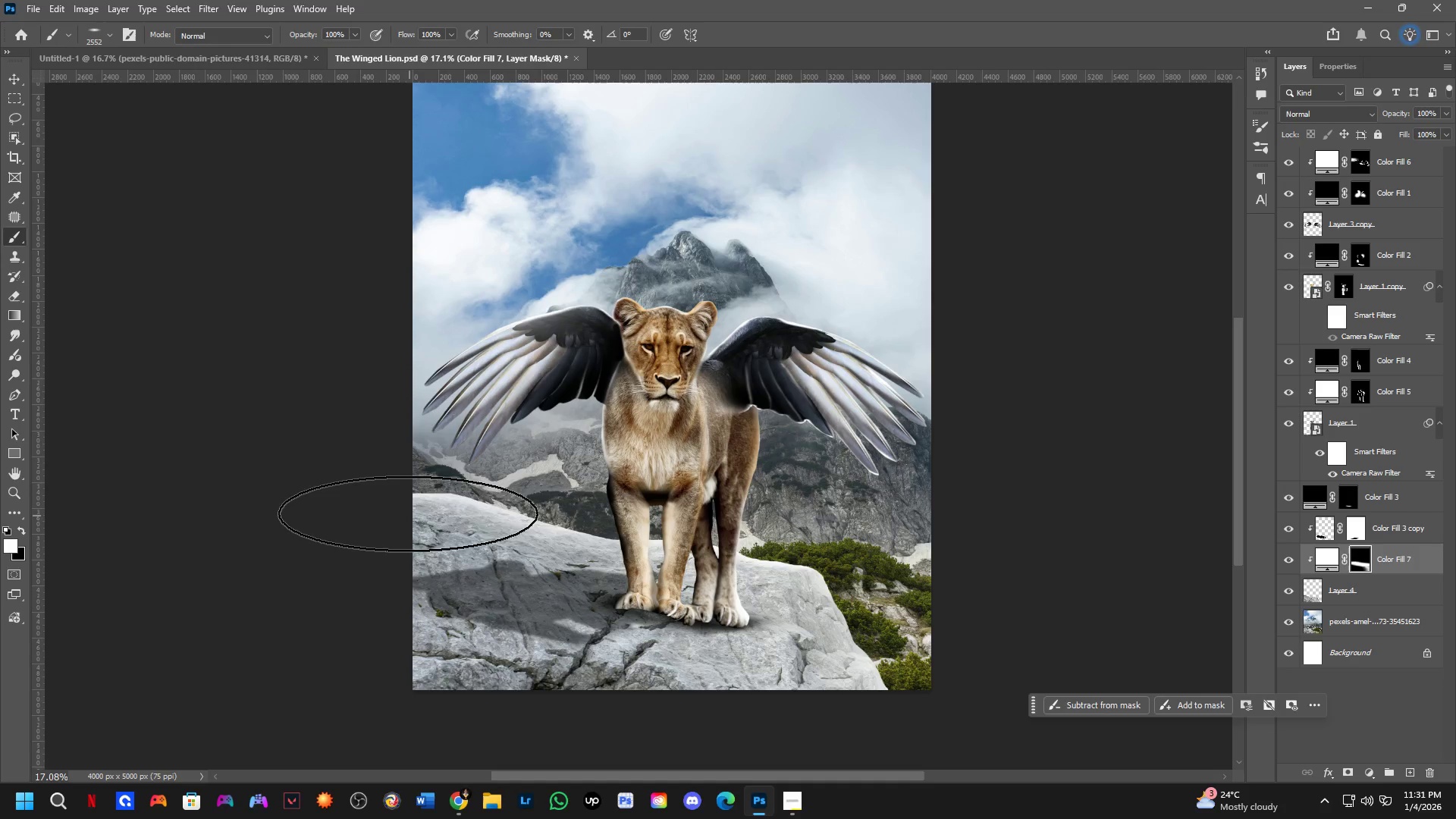 
left_click_drag(start_coordinate=[408, 513], to_coordinate=[411, 548])
 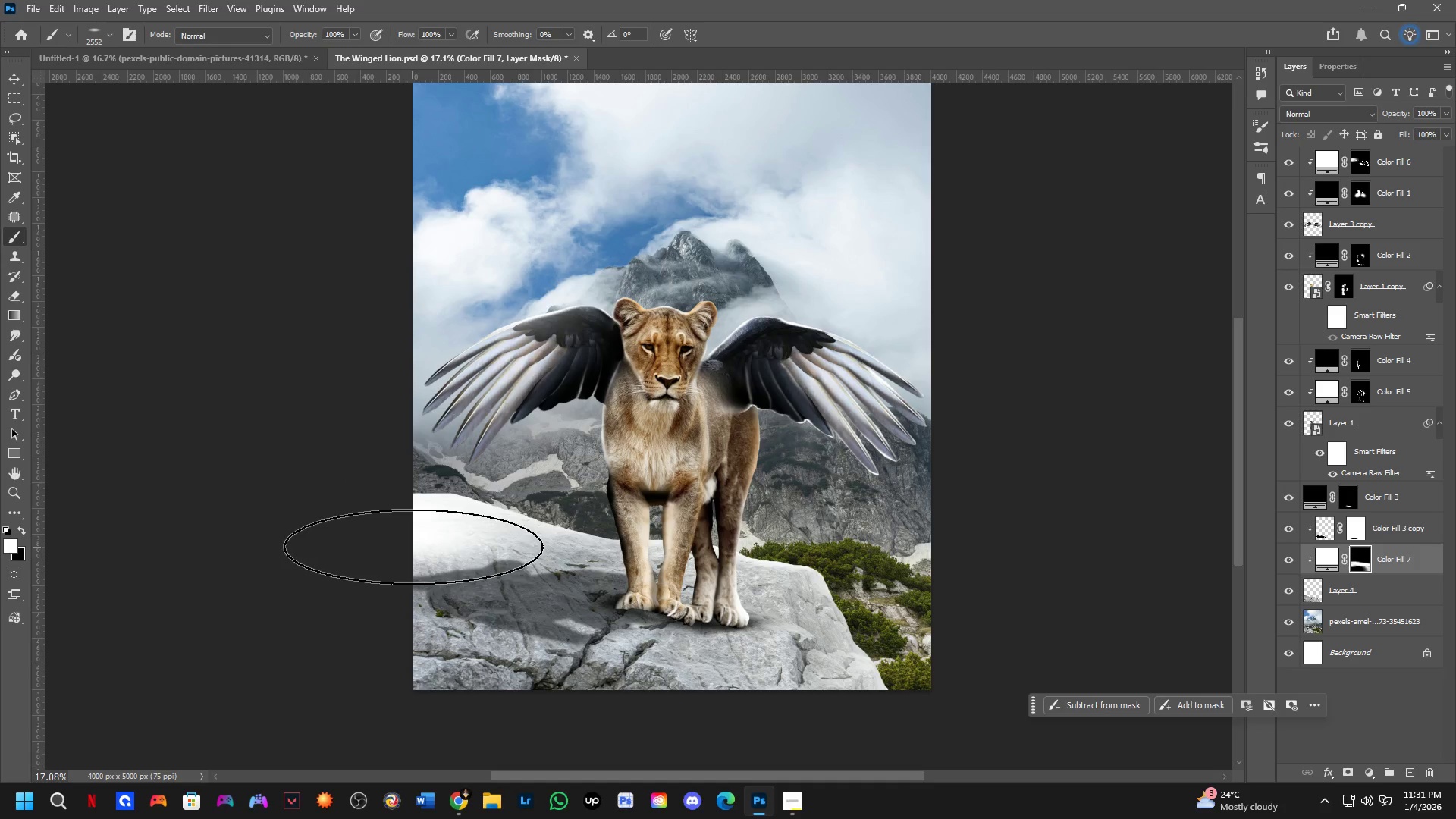 
key(Control+ControlLeft)
 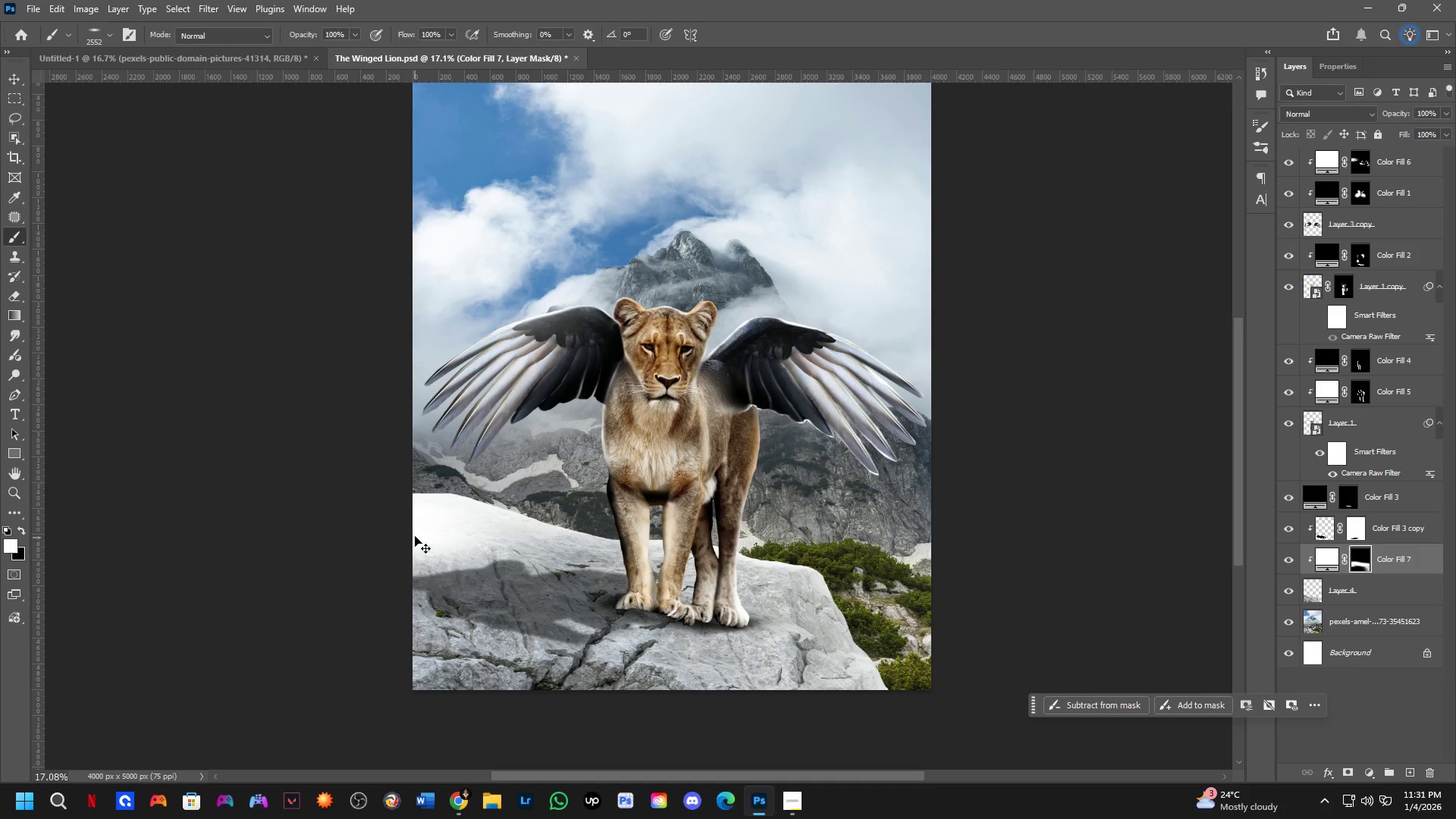 
key(Control+Z)
 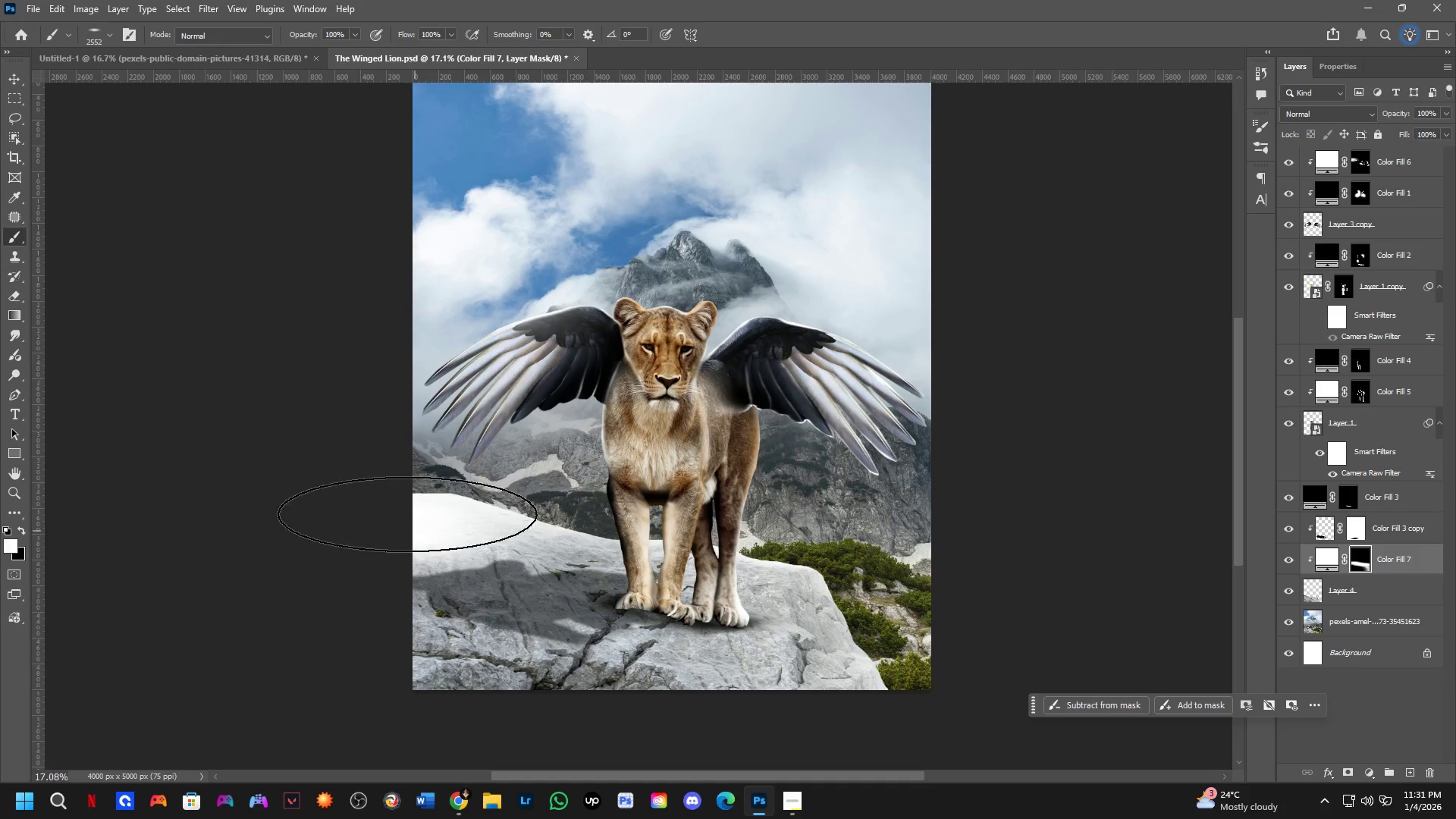 
key(X)
 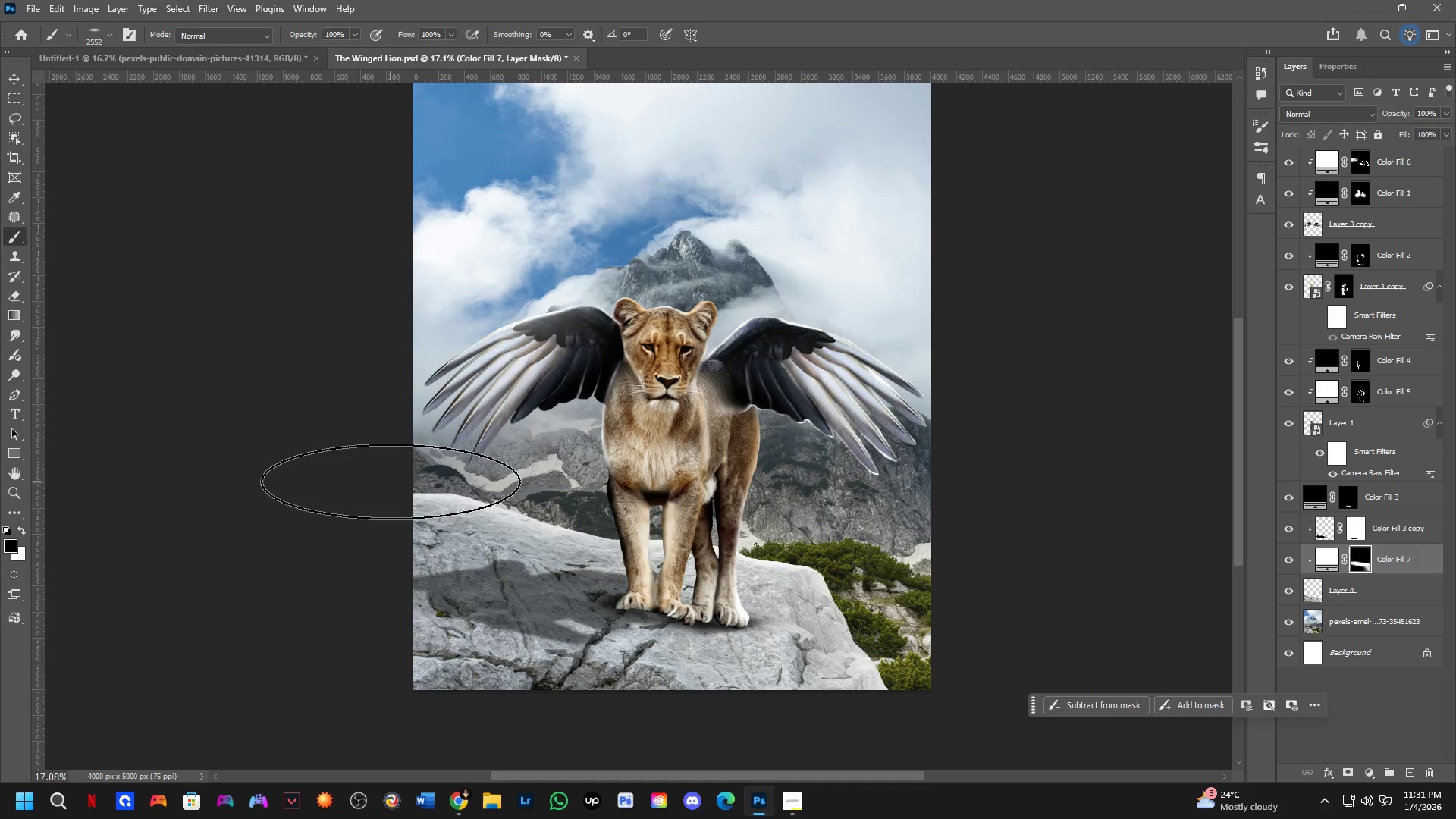 
left_click_drag(start_coordinate=[391, 490], to_coordinate=[435, 619])
 